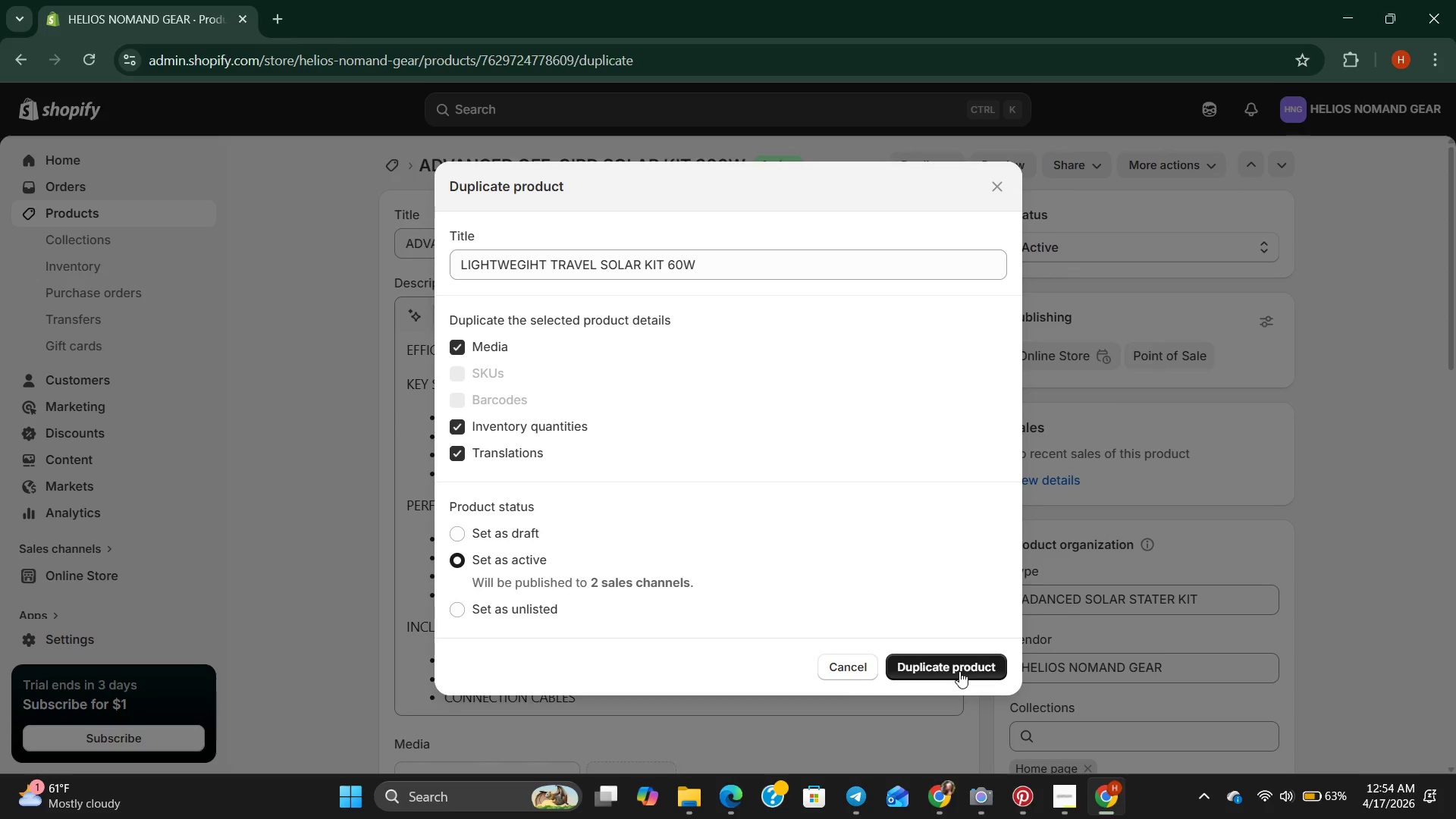 
left_click([959, 664])
 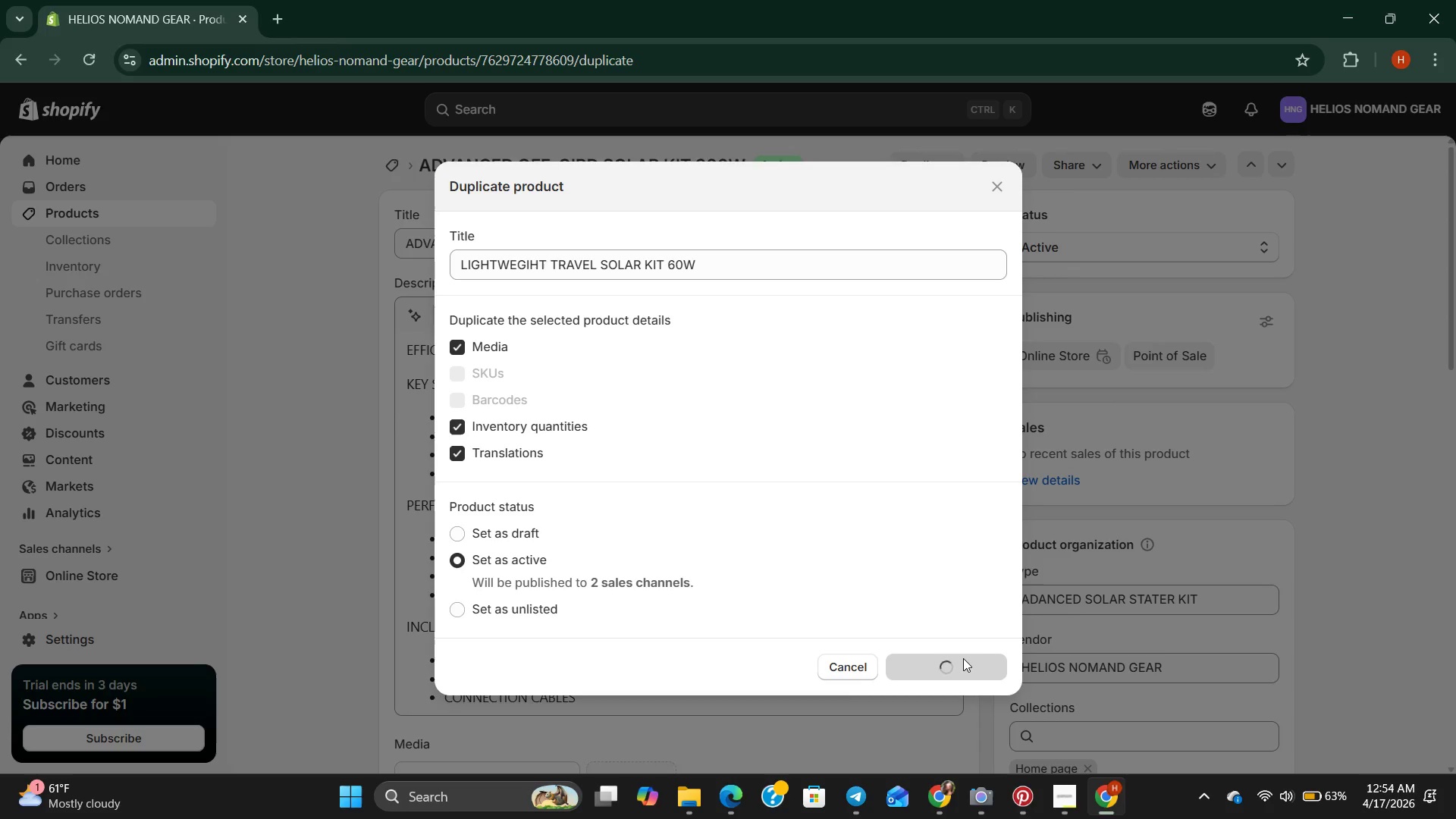 
mouse_move([1217, 786])
 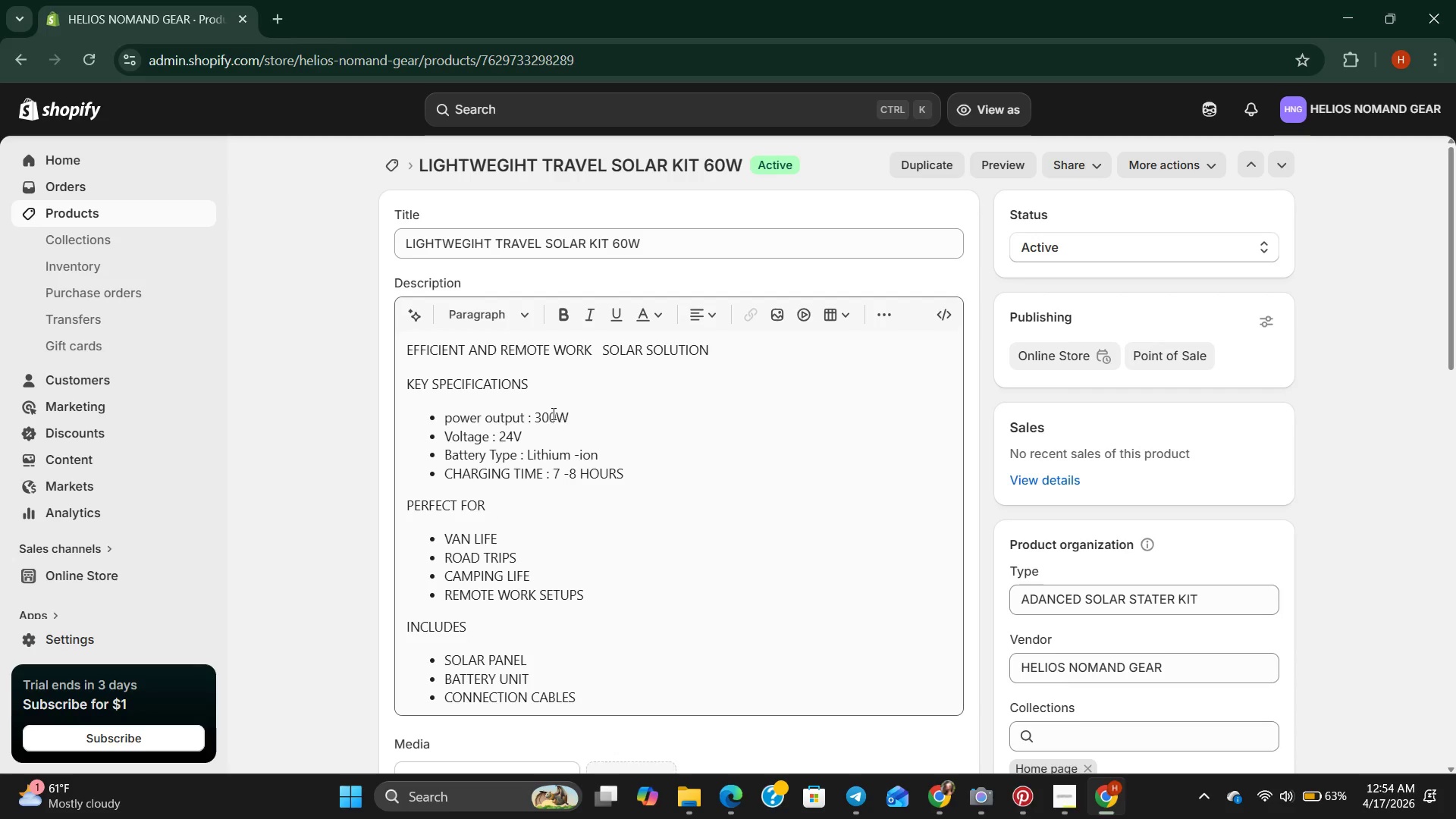 
wait(5.03)
 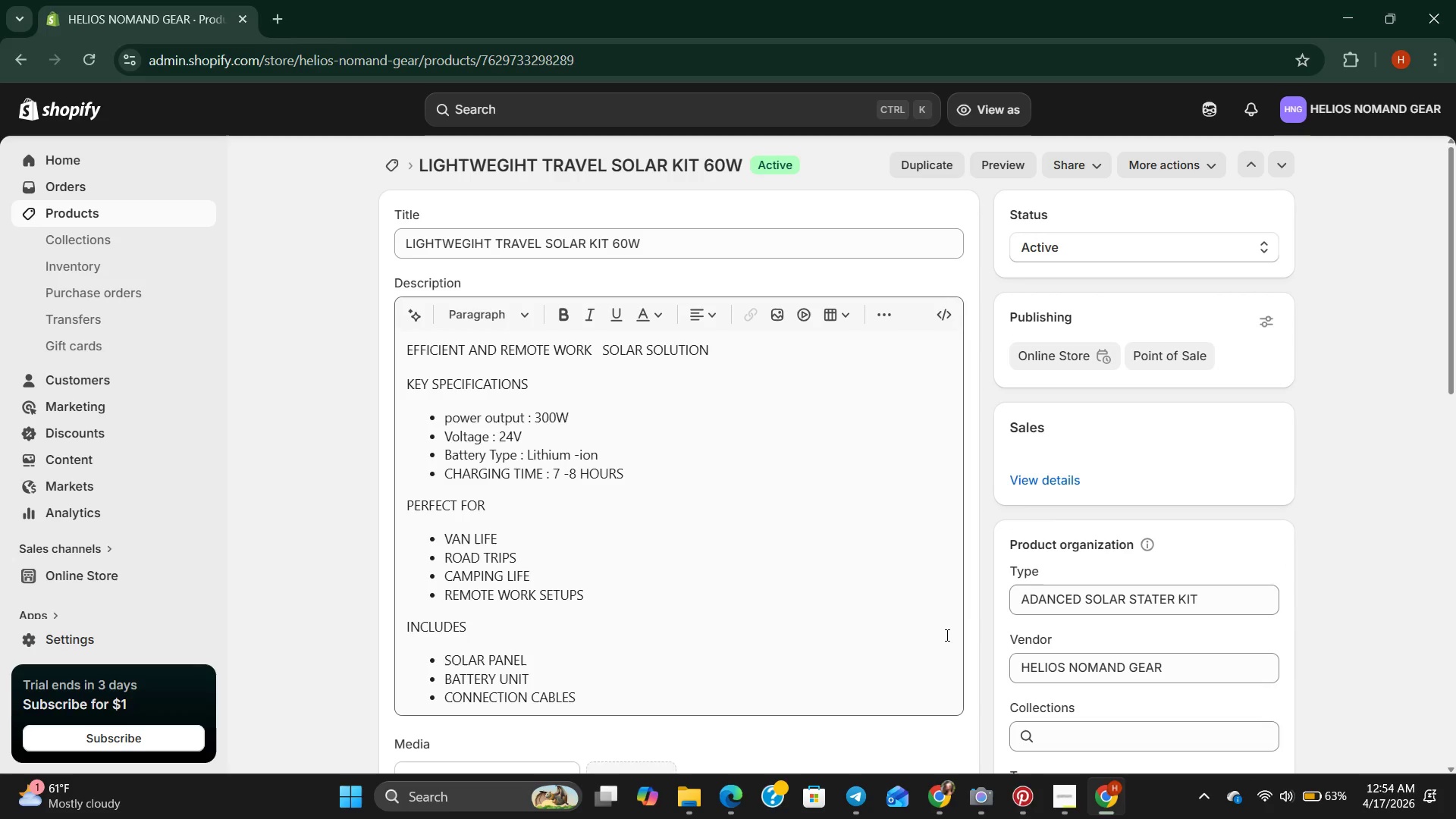 
left_click([544, 414])
 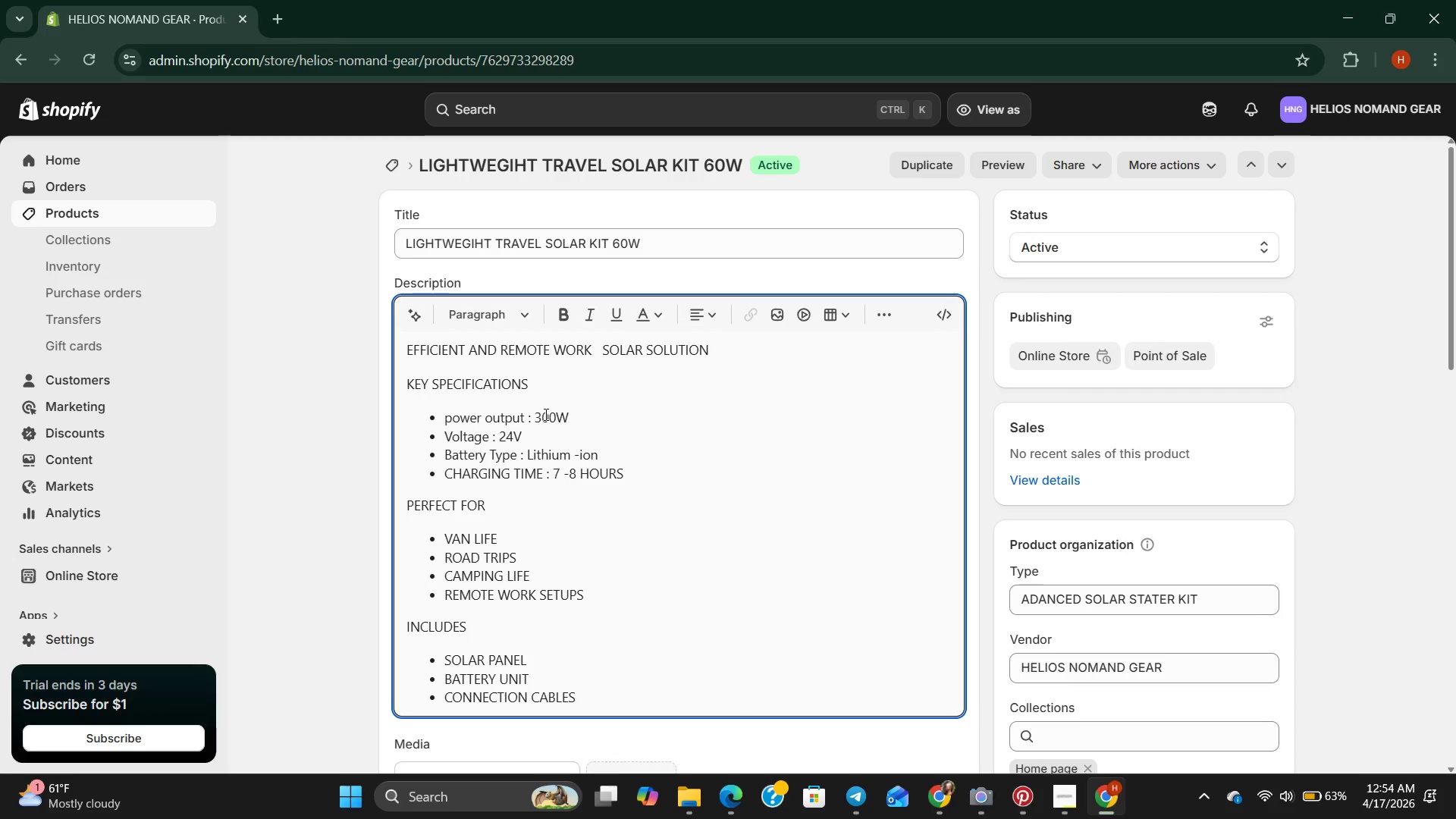 
left_click([544, 414])
 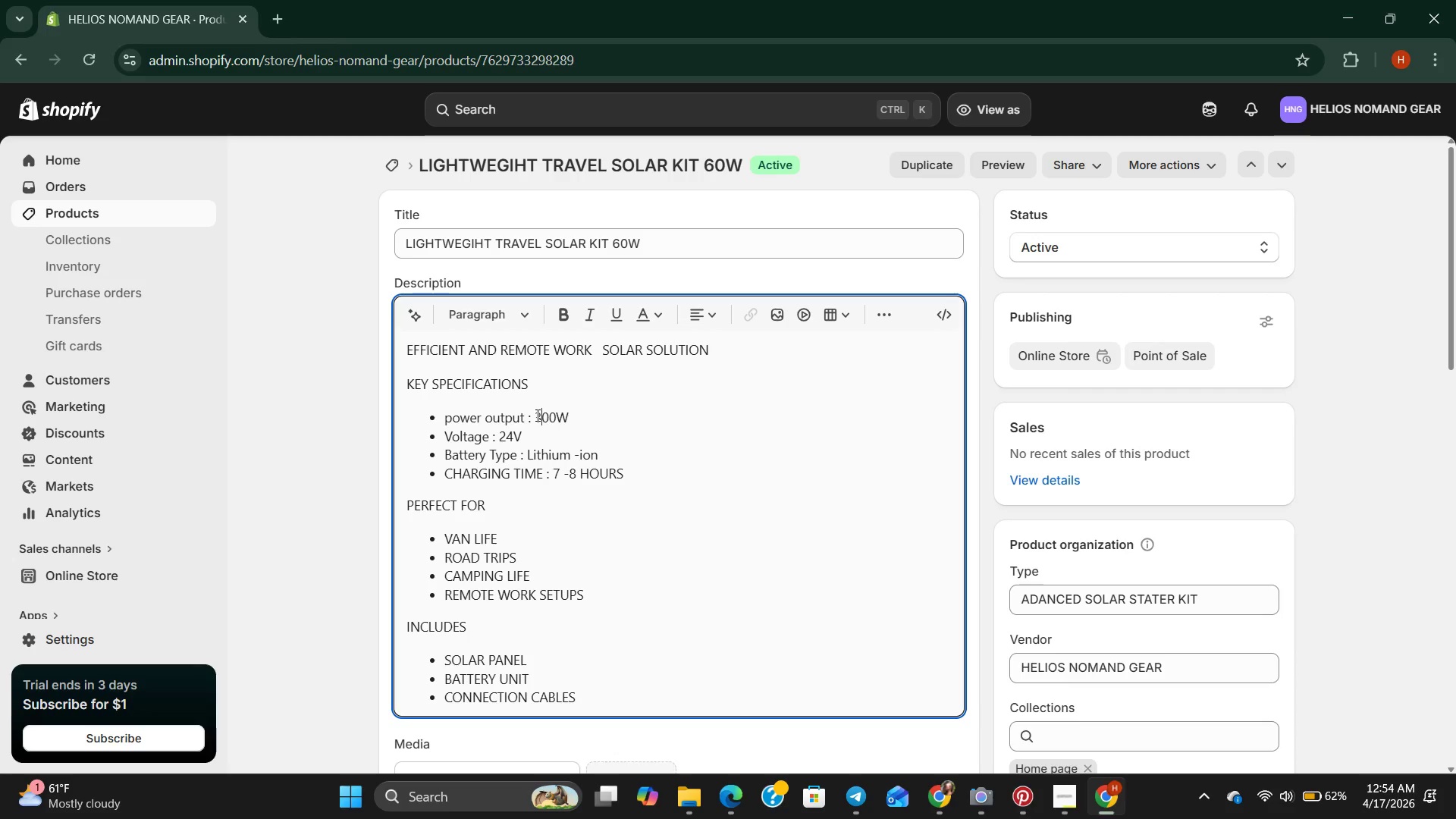 
wait(7.3)
 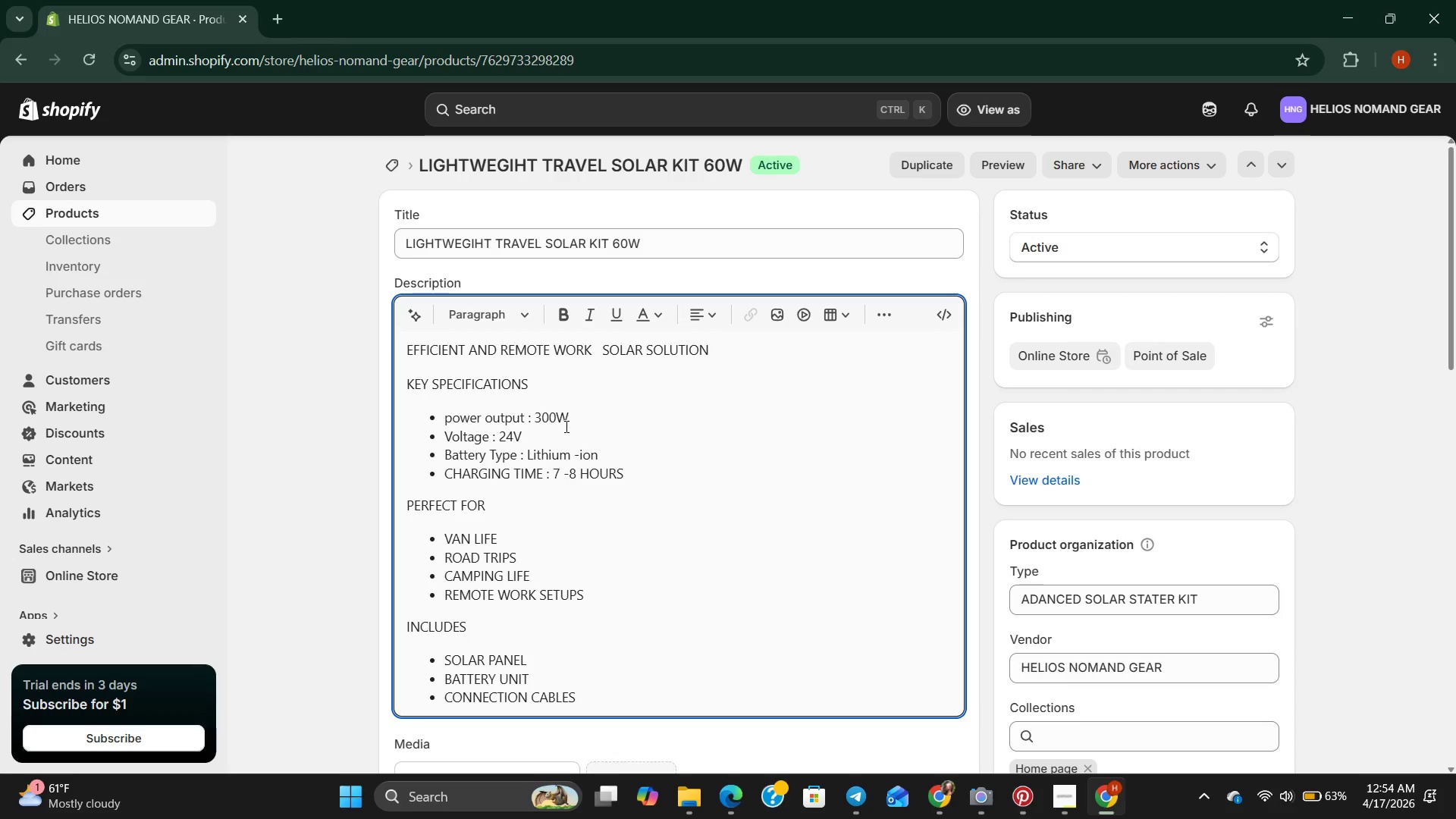 
left_click([545, 420])
 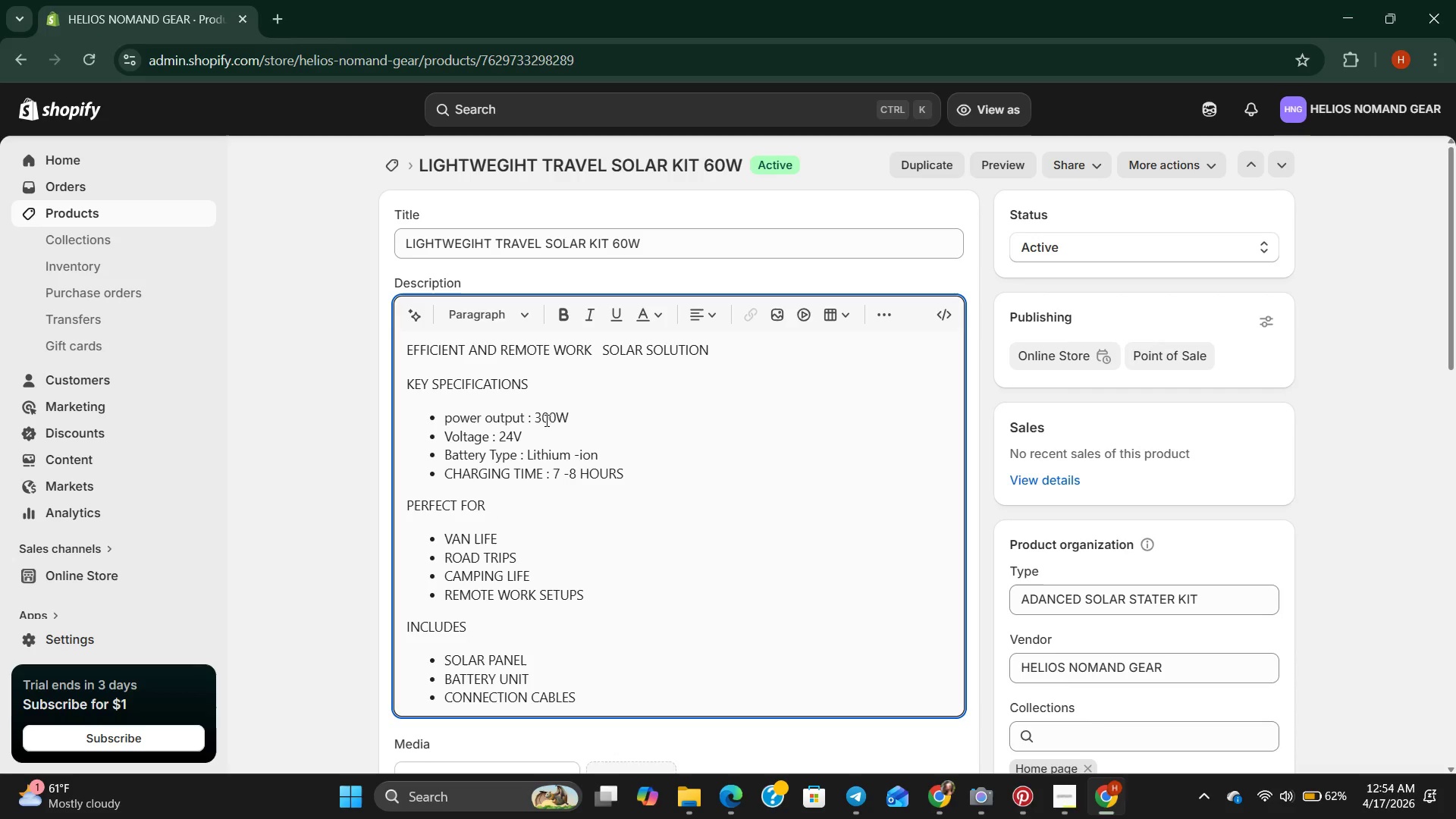 
key(Backspace)
 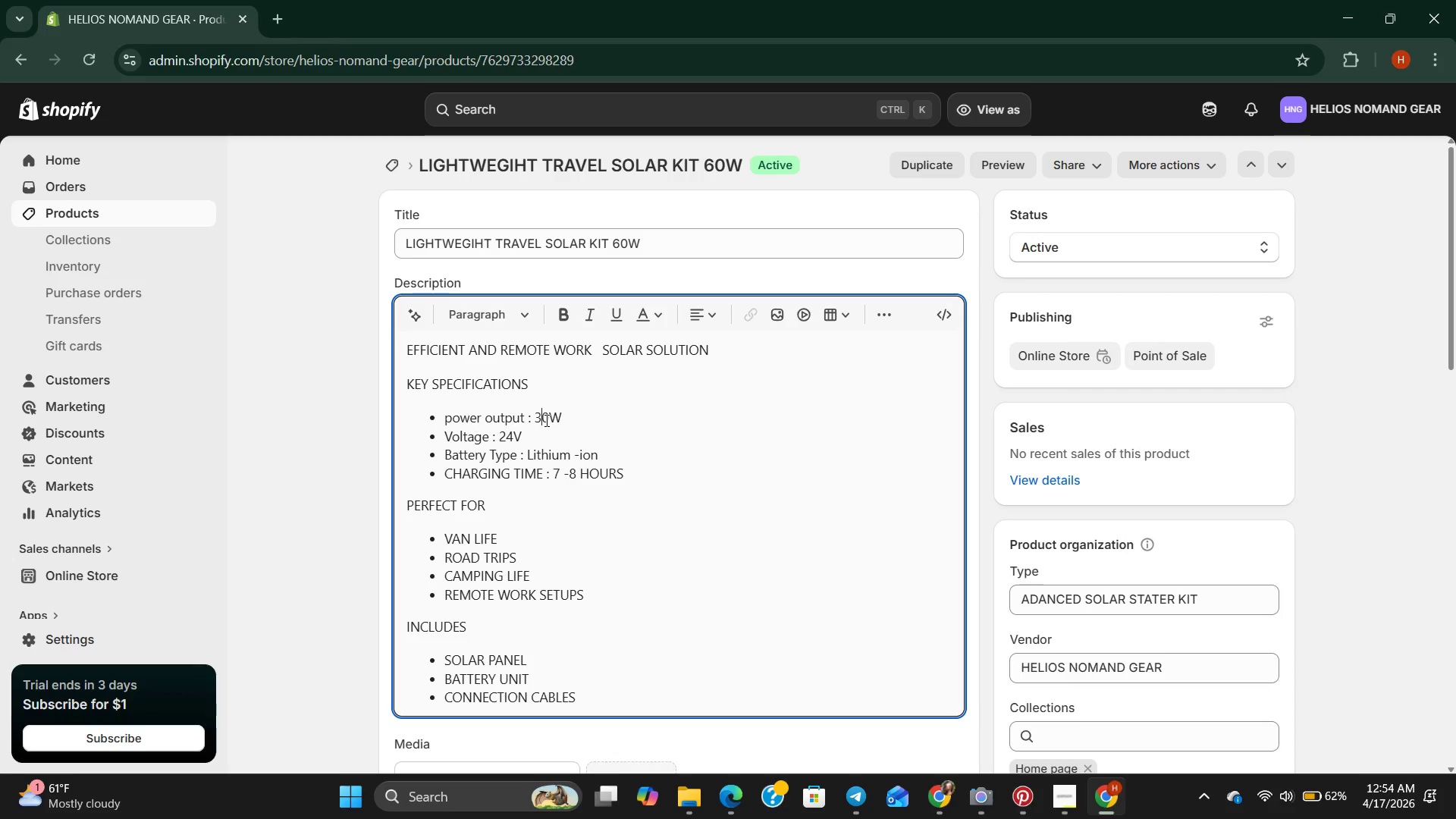 
key(Backspace)
 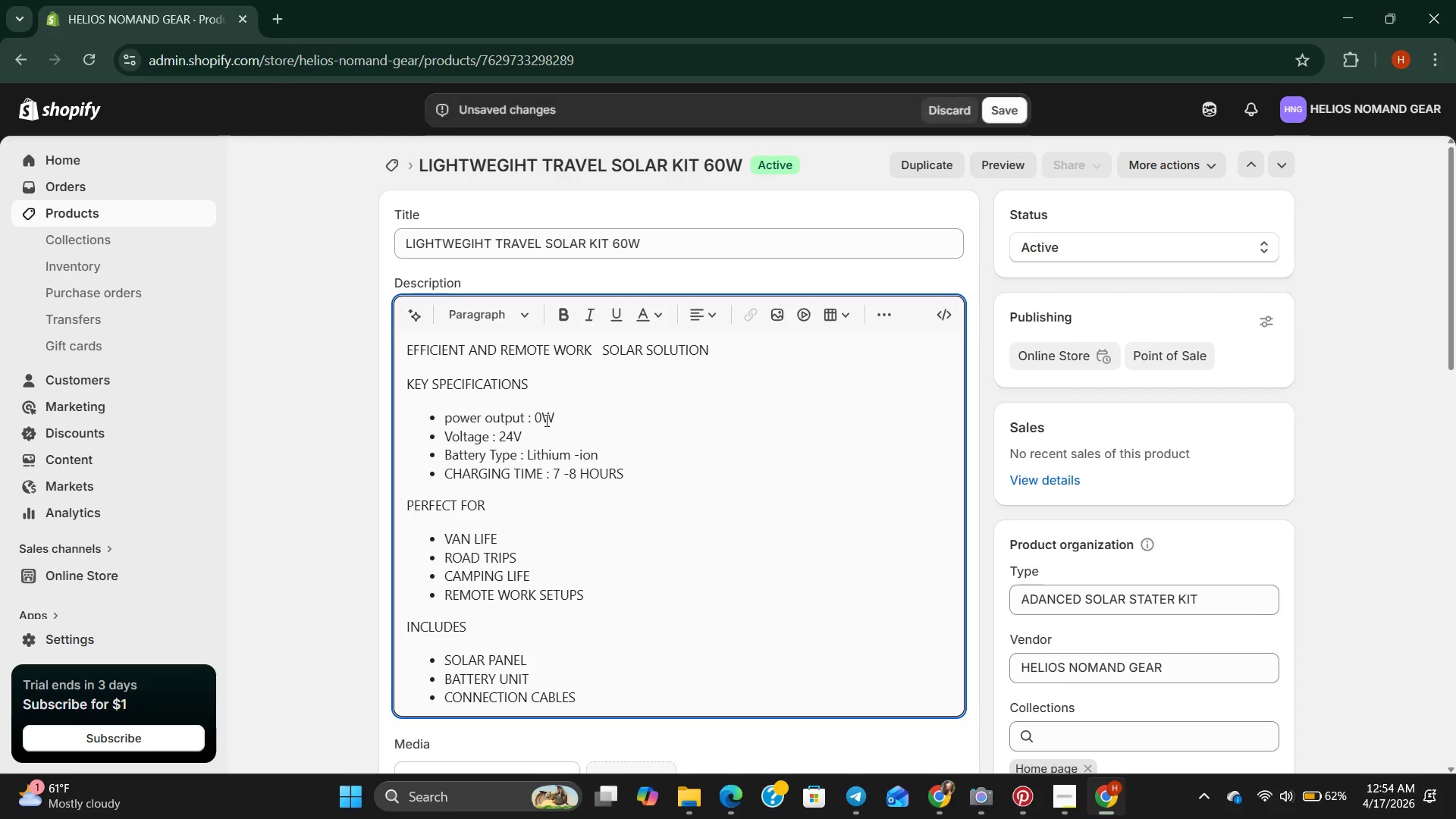 
key(6)
 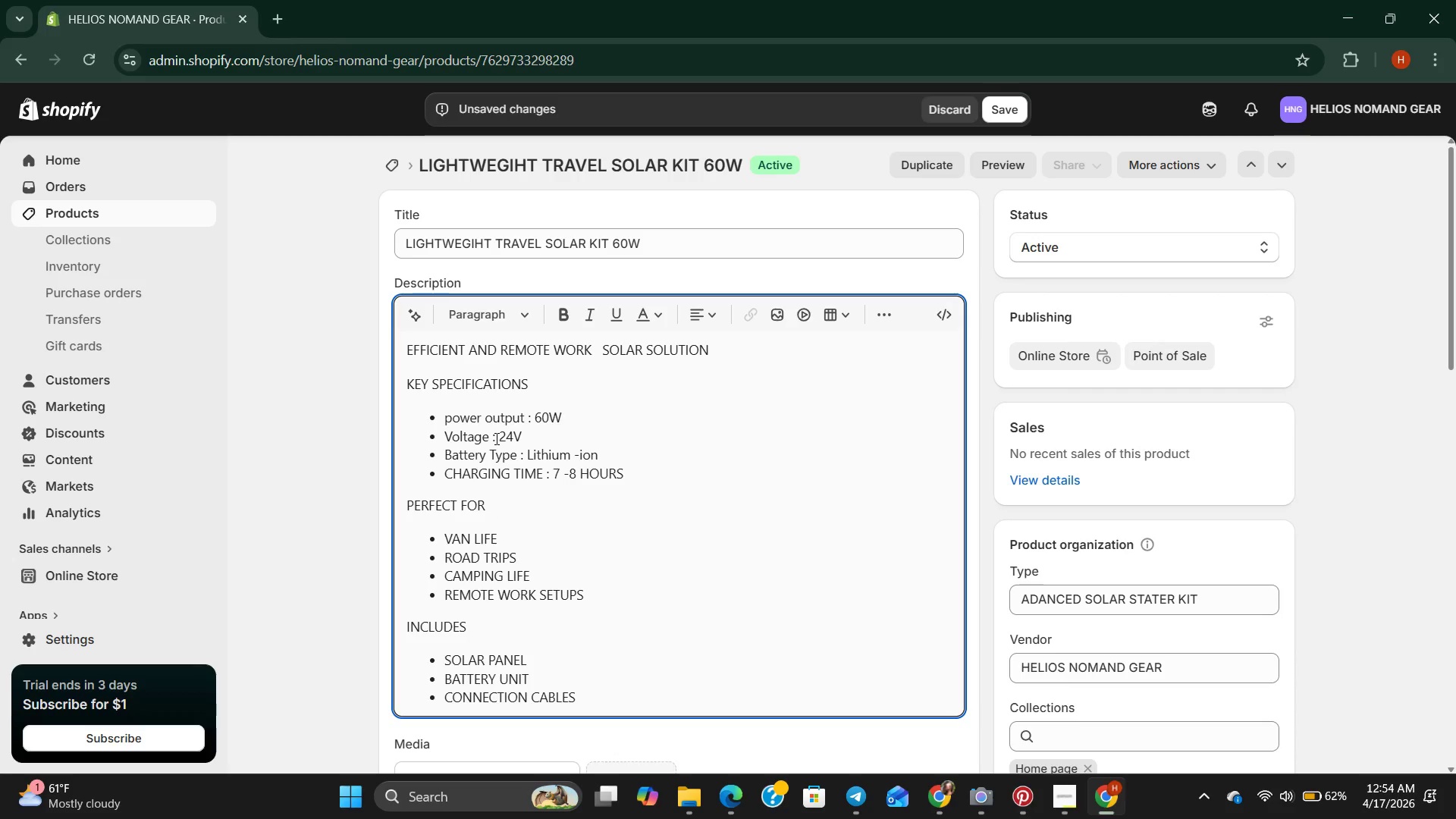 
left_click([504, 430])
 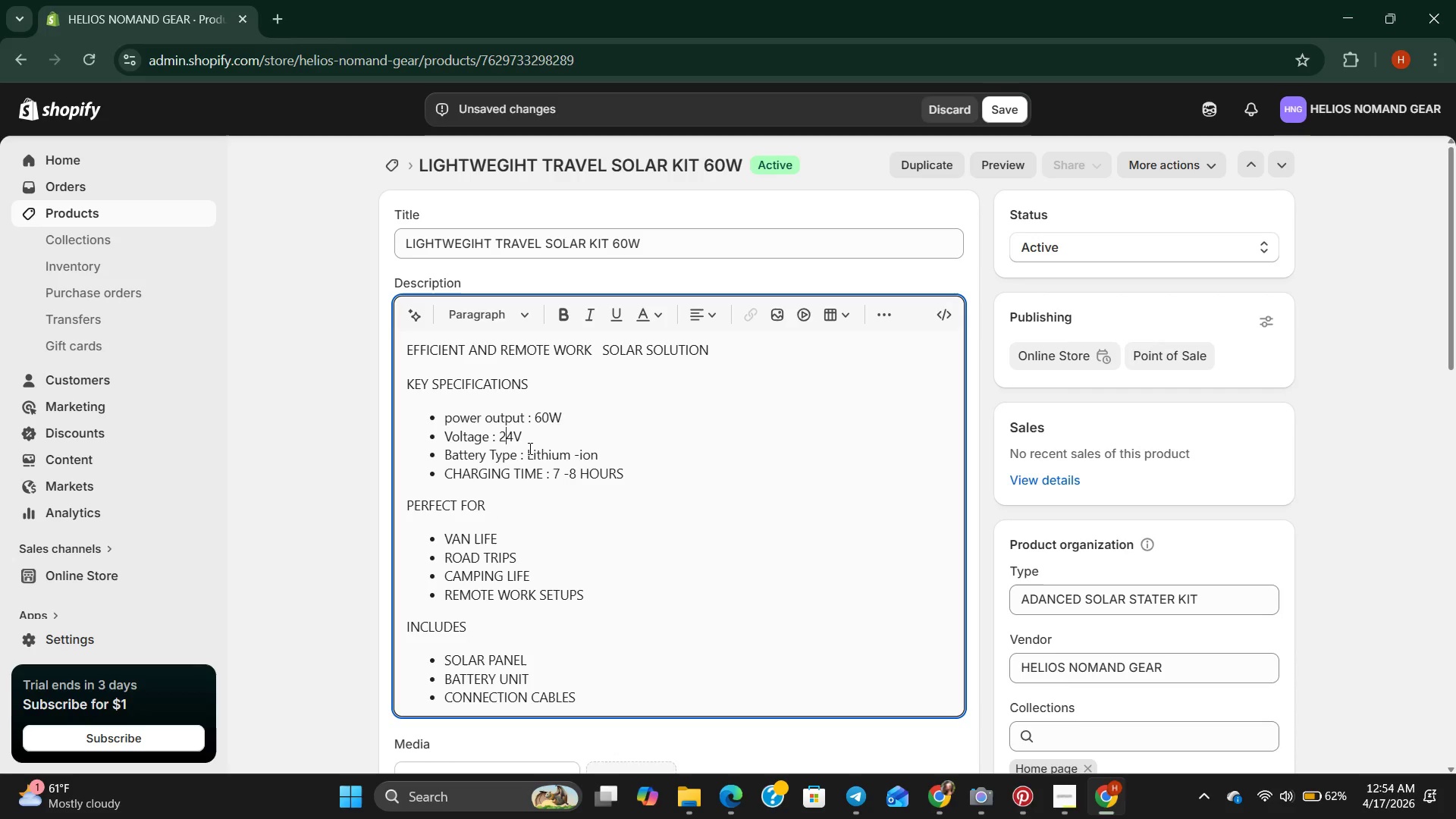 
key(Backspace)
 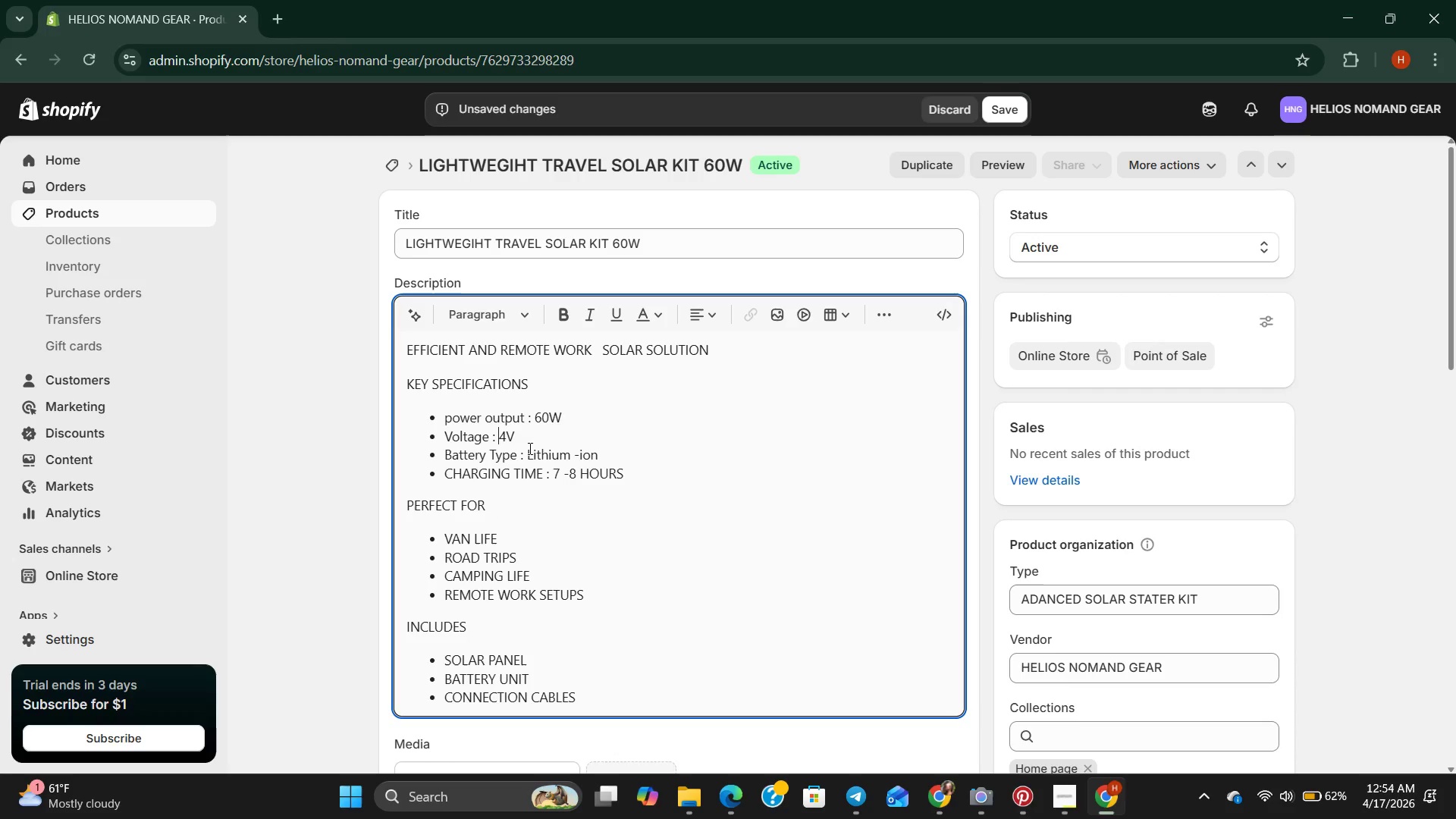 
key(1)
 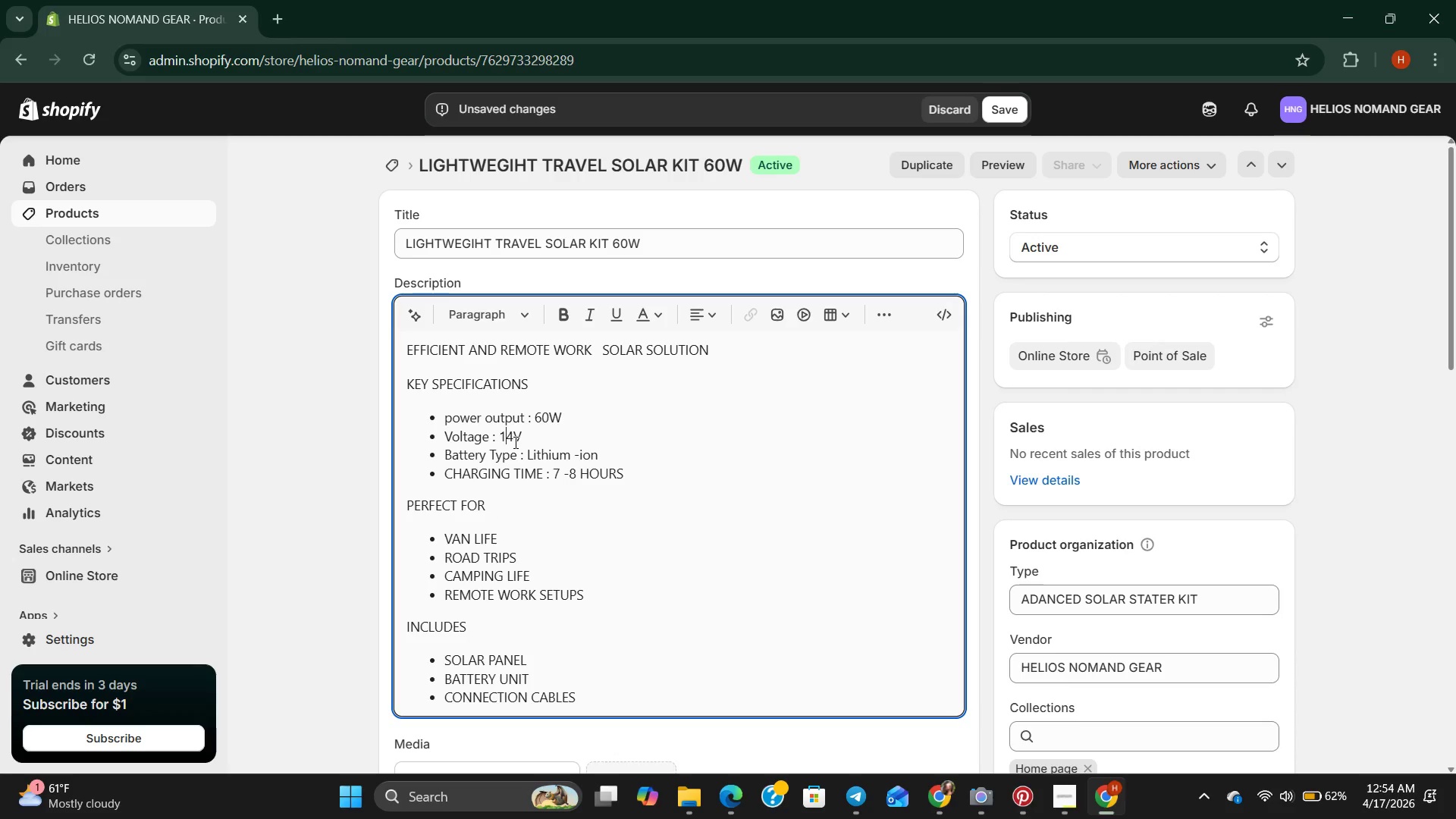 
left_click([514, 442])
 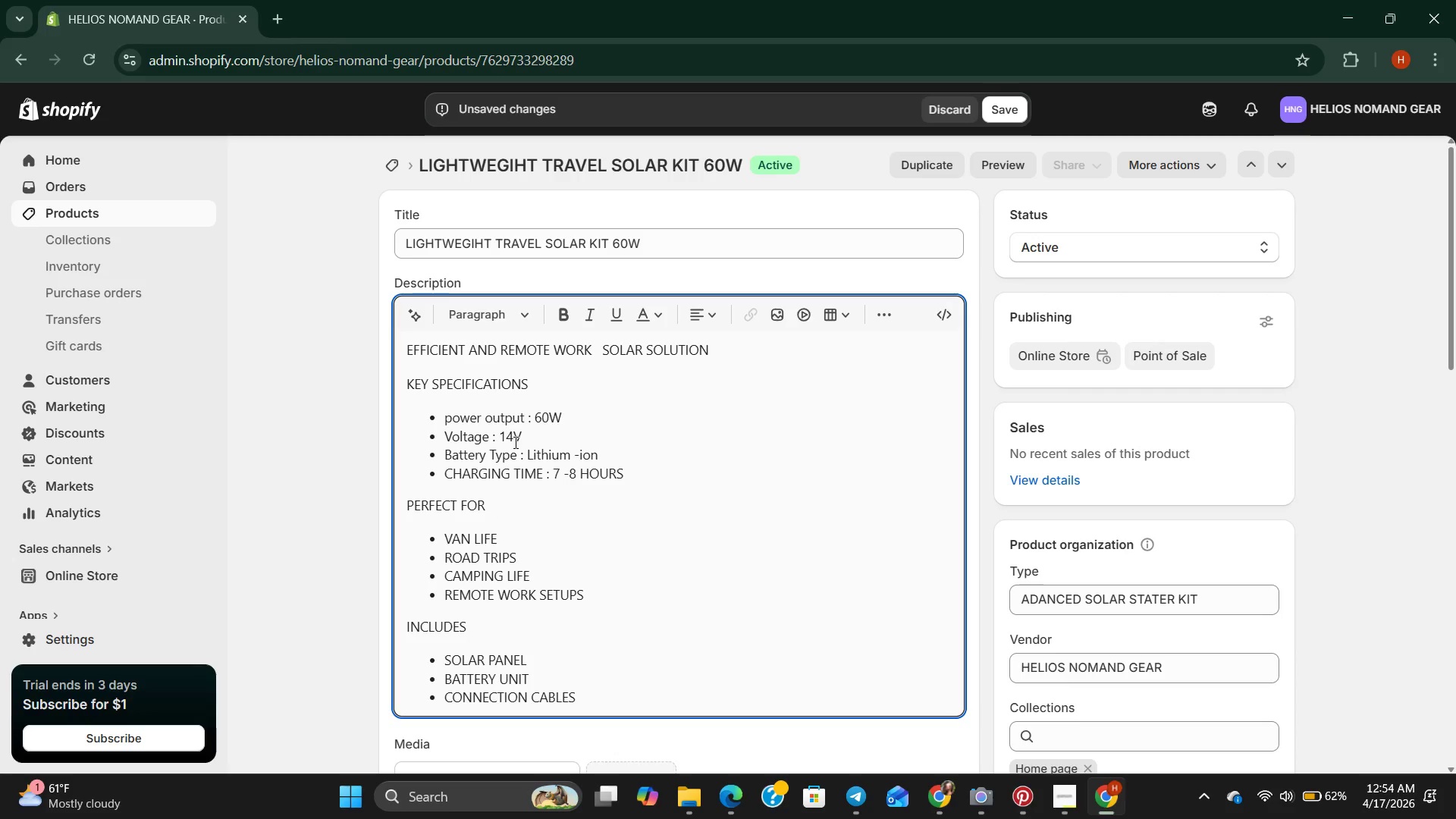 
key(Backspace)
 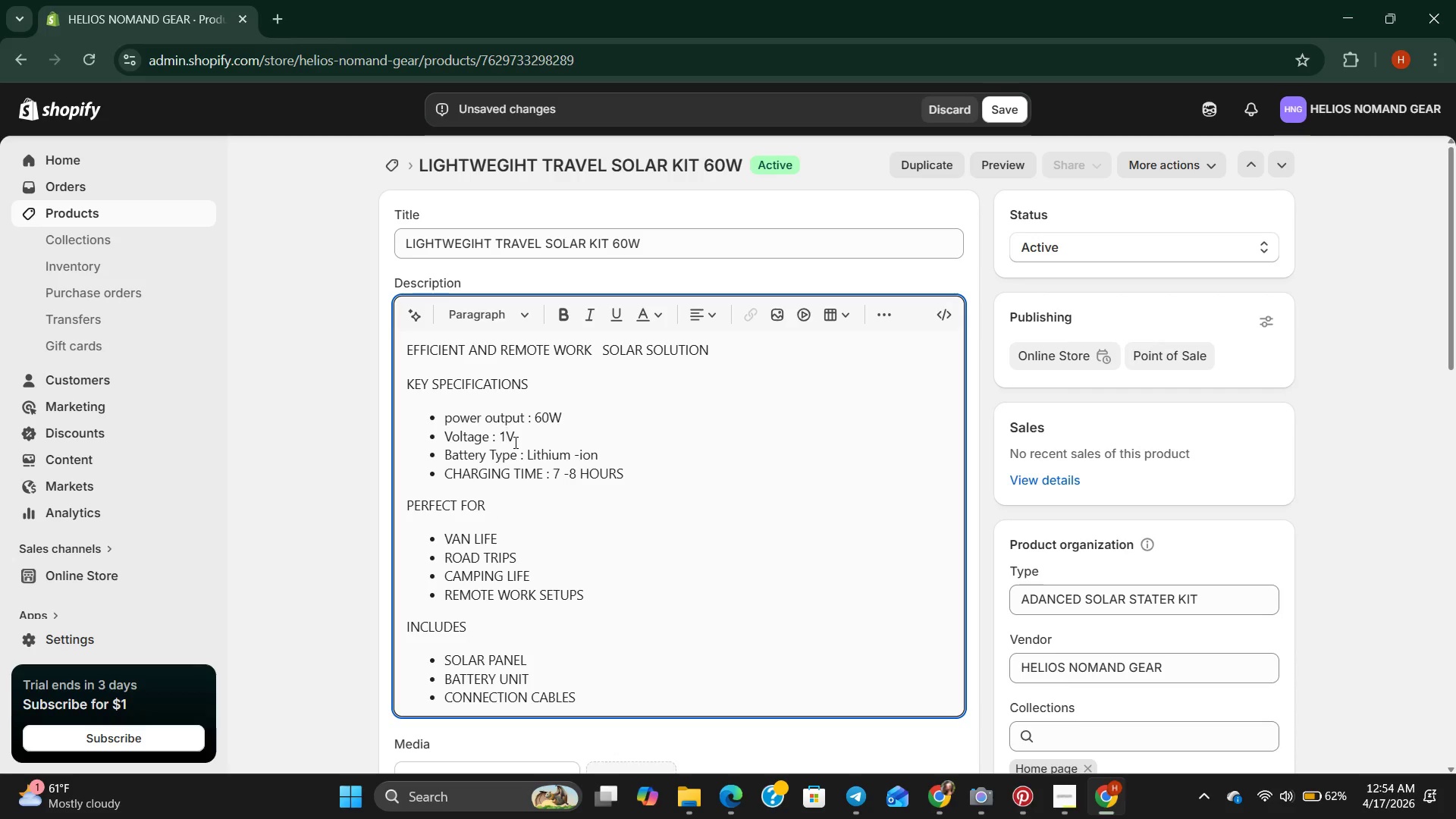 
key(2)
 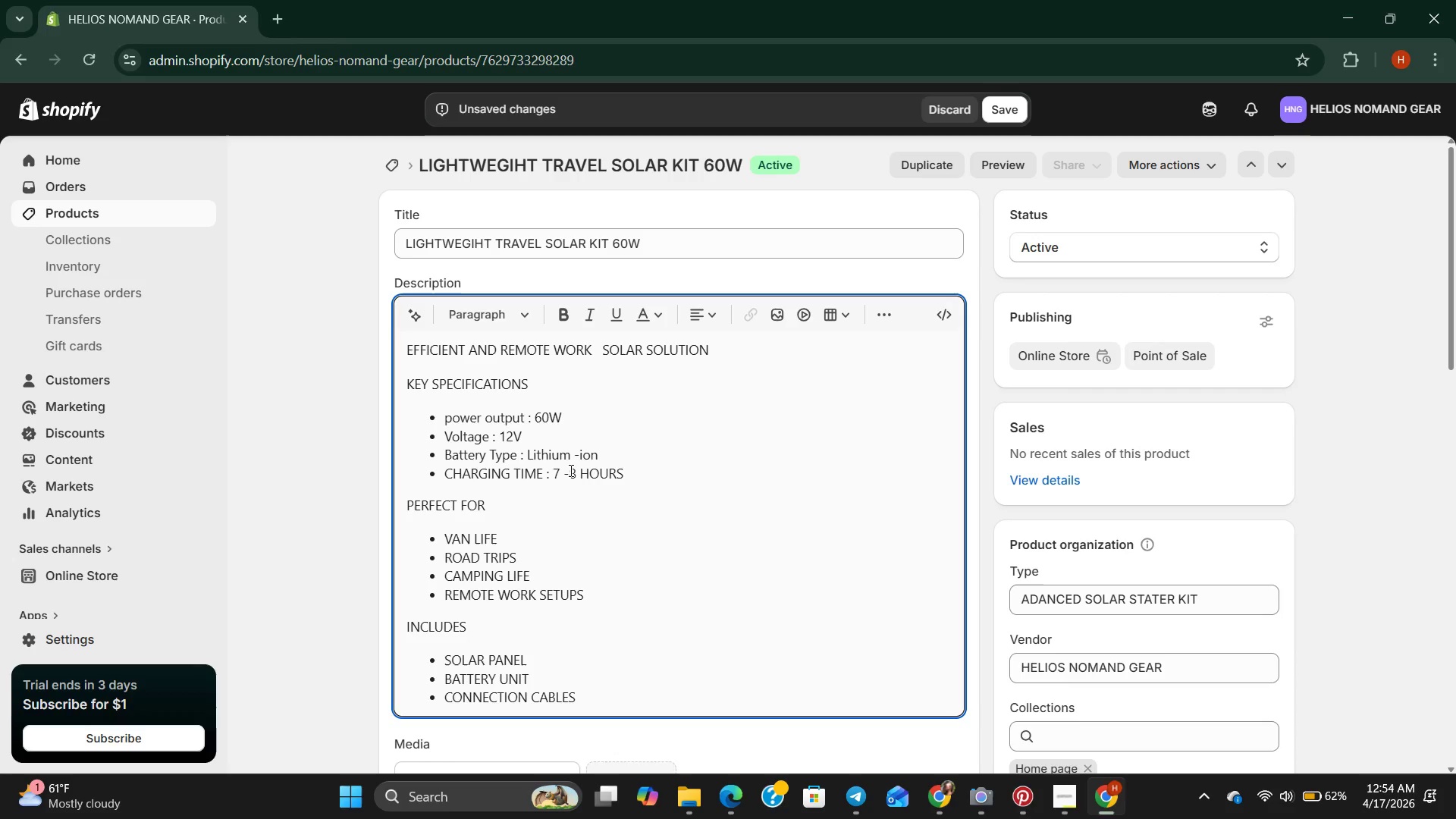 
left_click([579, 472])
 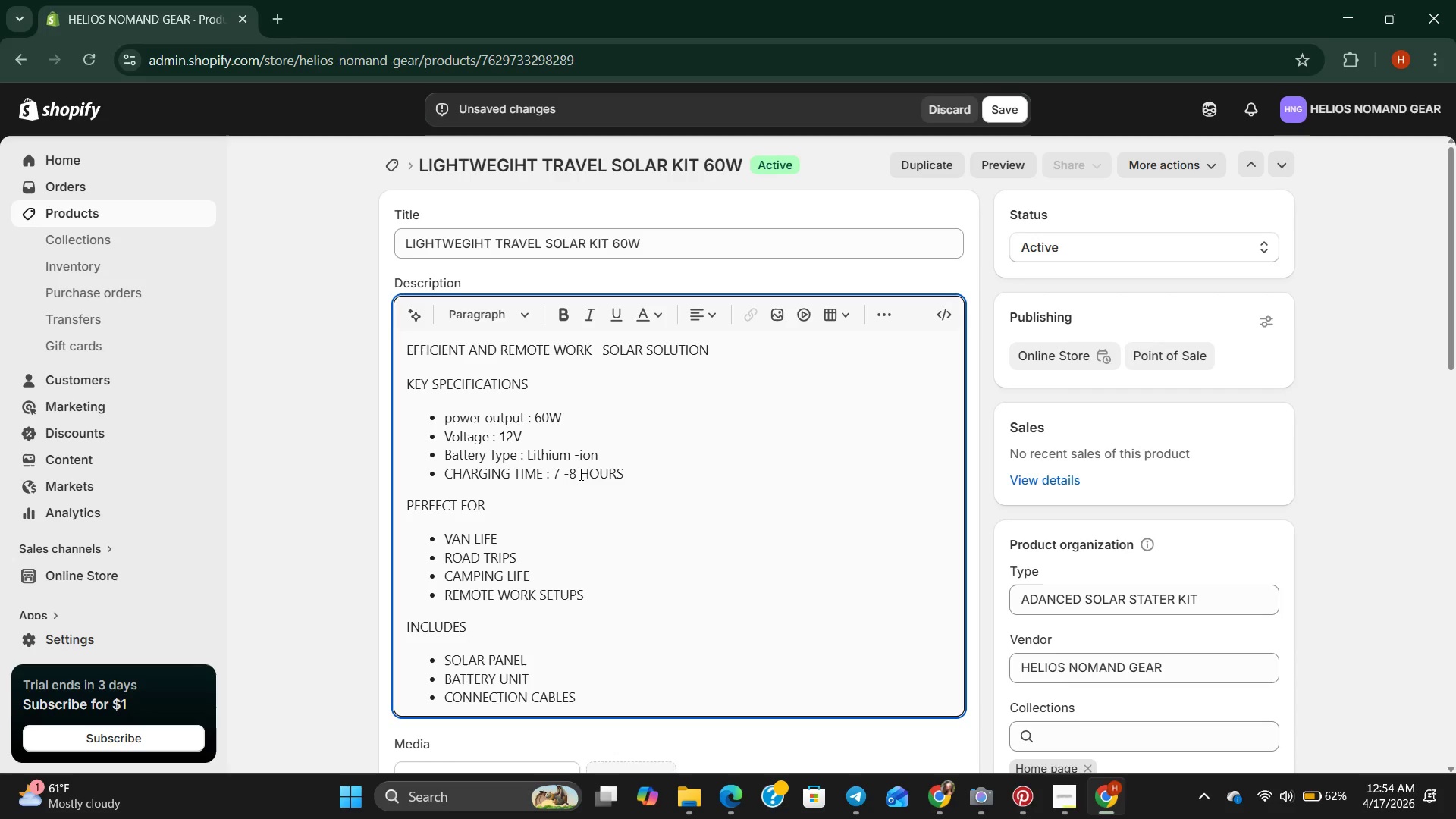 
key(Backspace)
 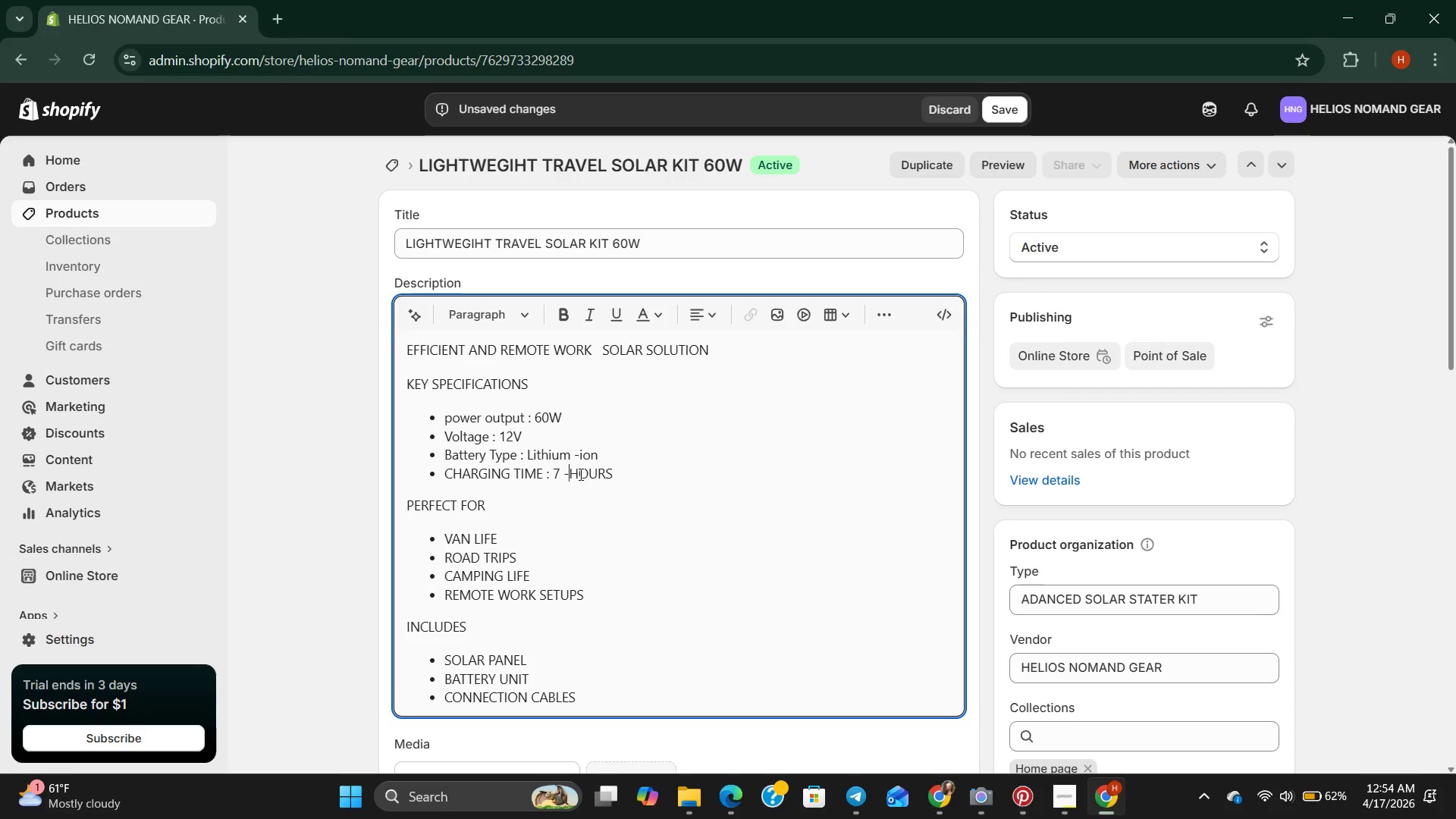 
key(Backspace)
 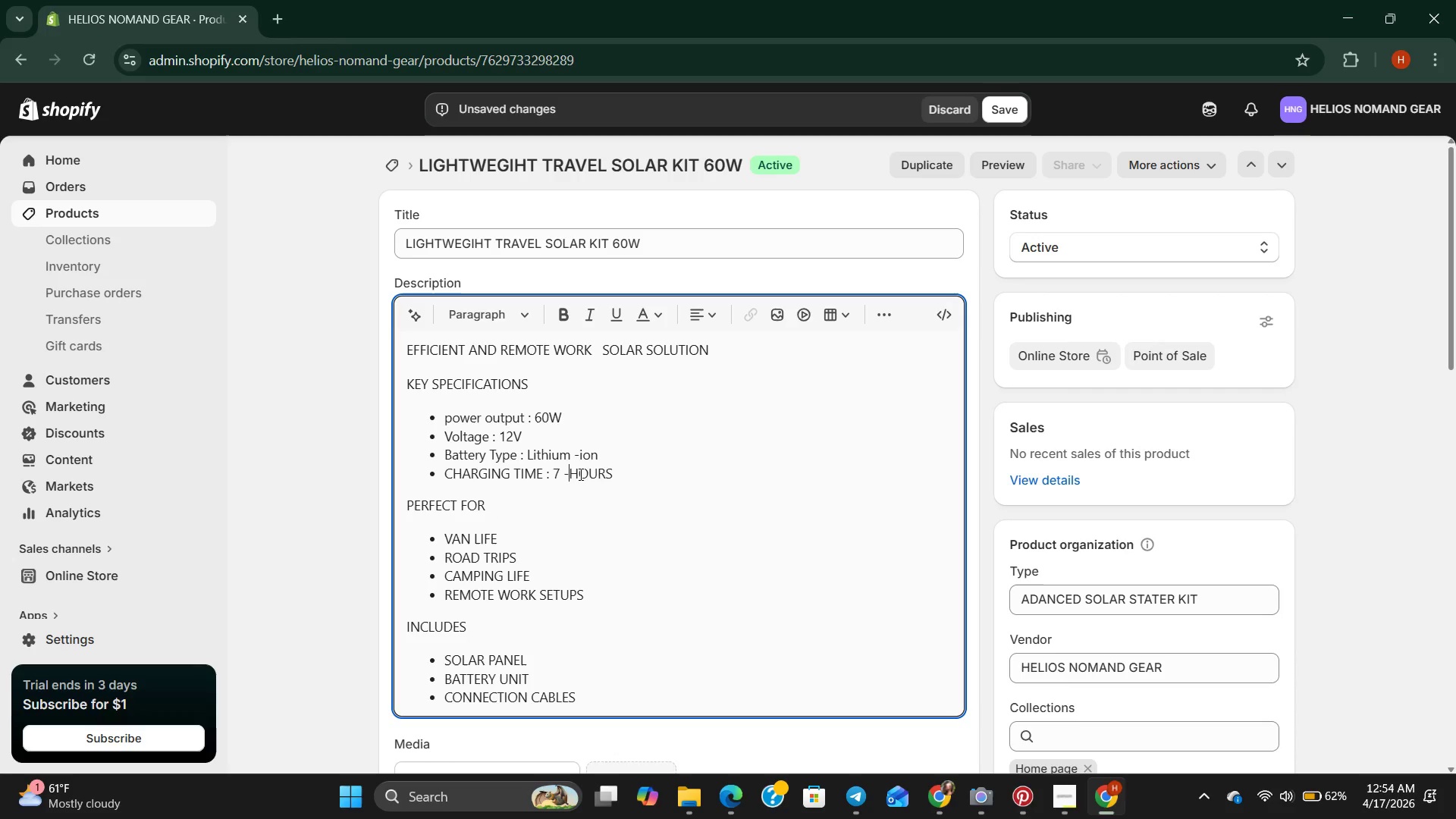 
key(Backspace)
 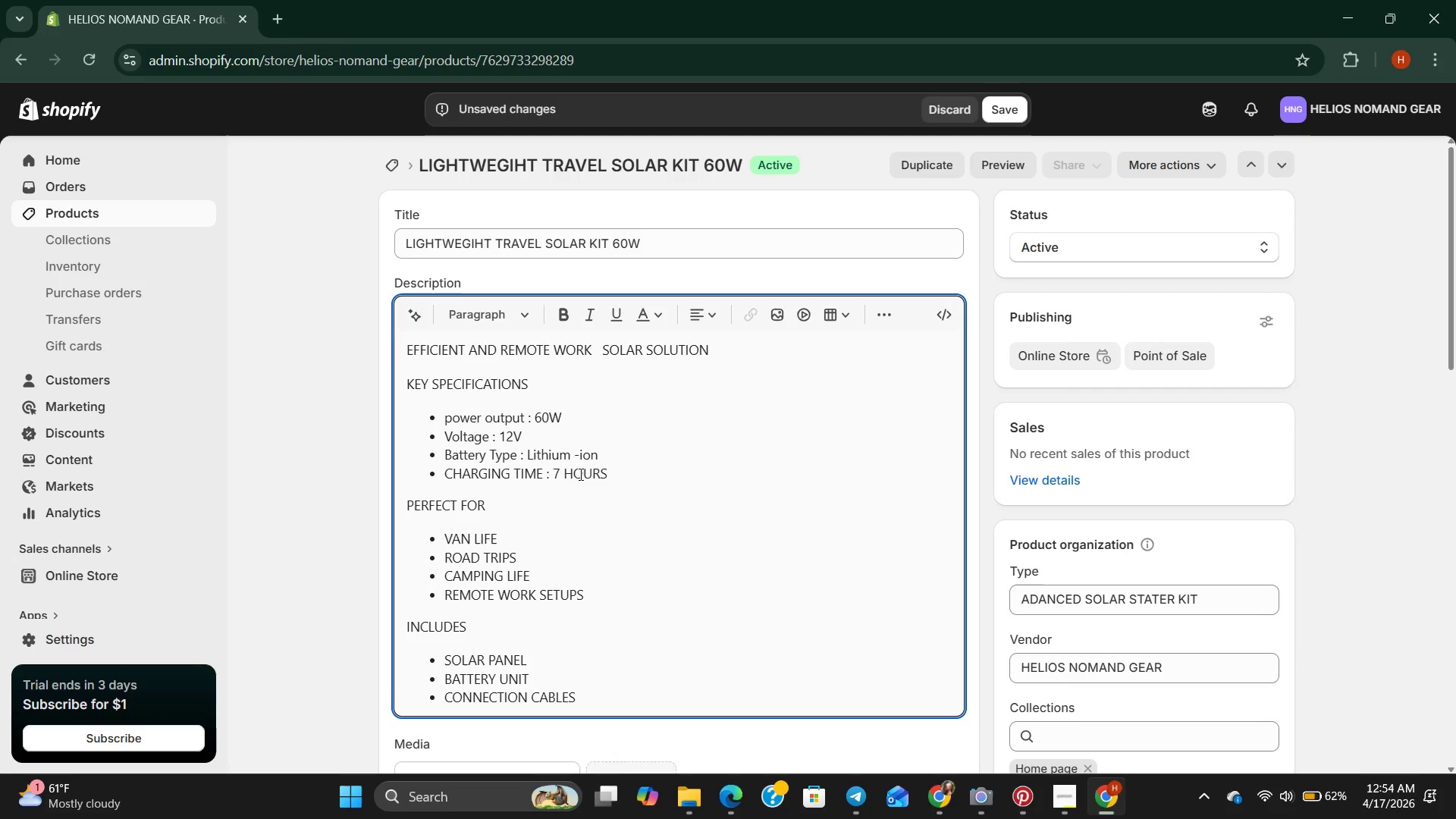 
key(Backspace)
 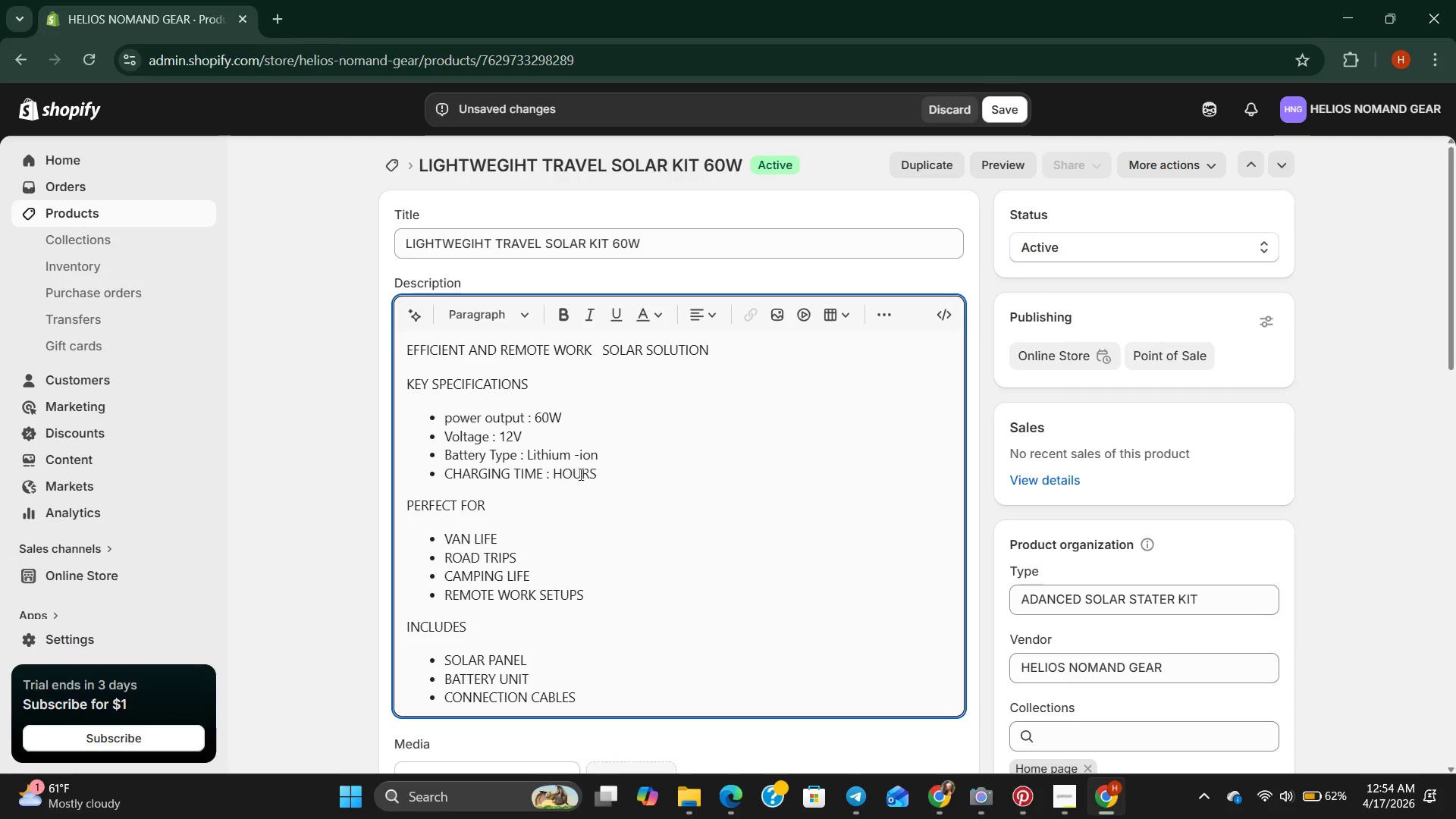 
key(Backspace)
 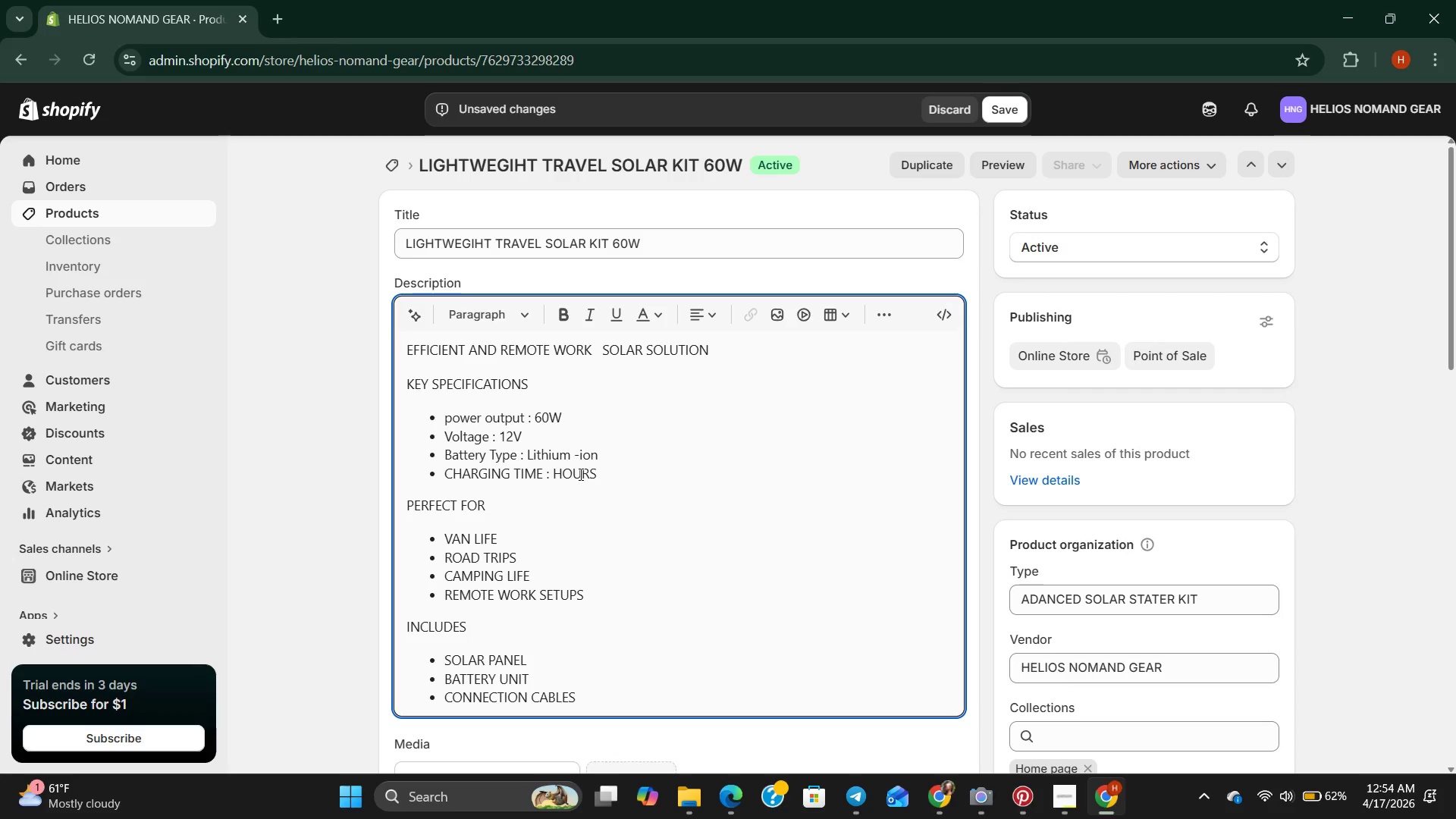 
key(5)
 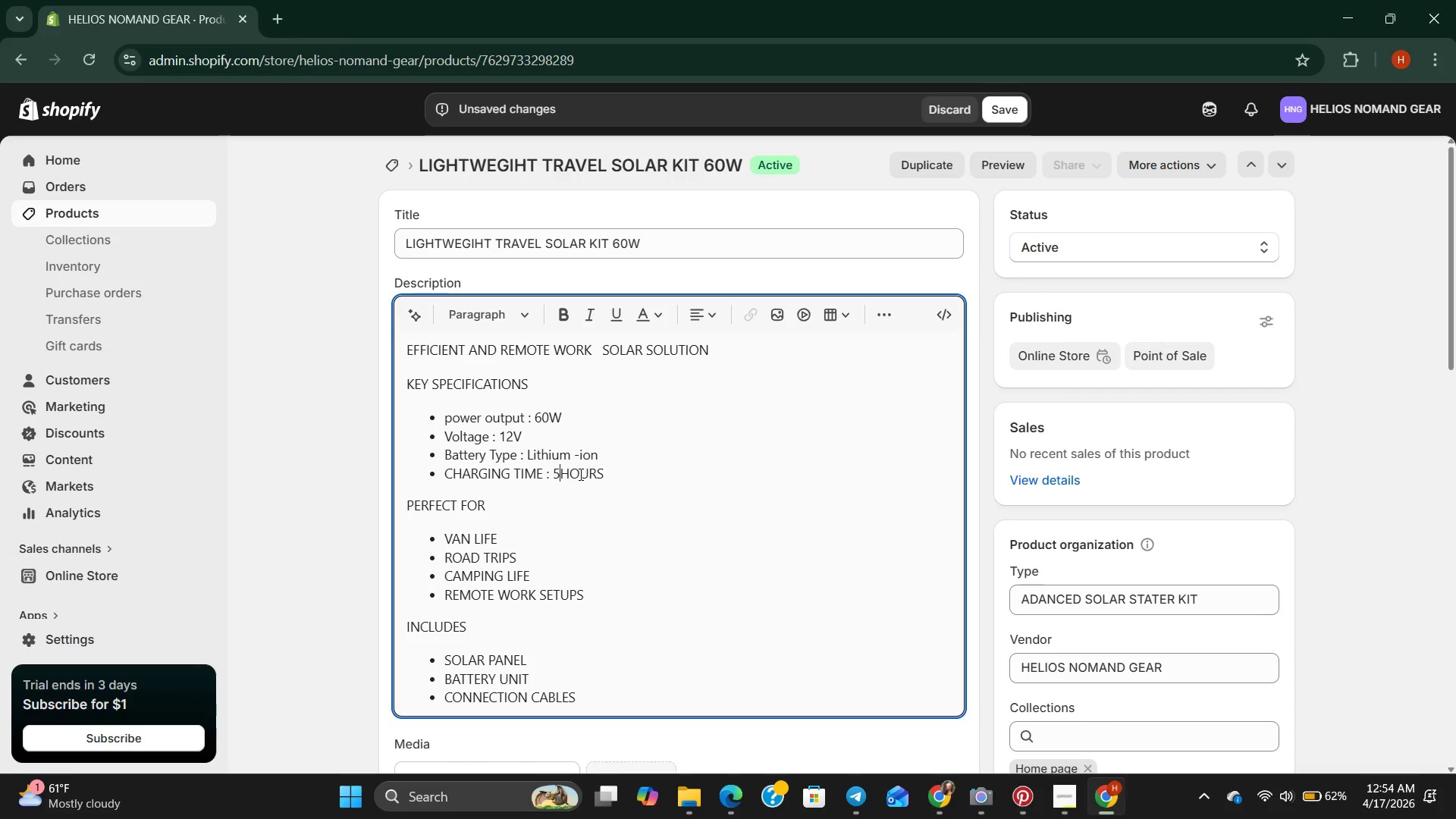 
key(Space)
 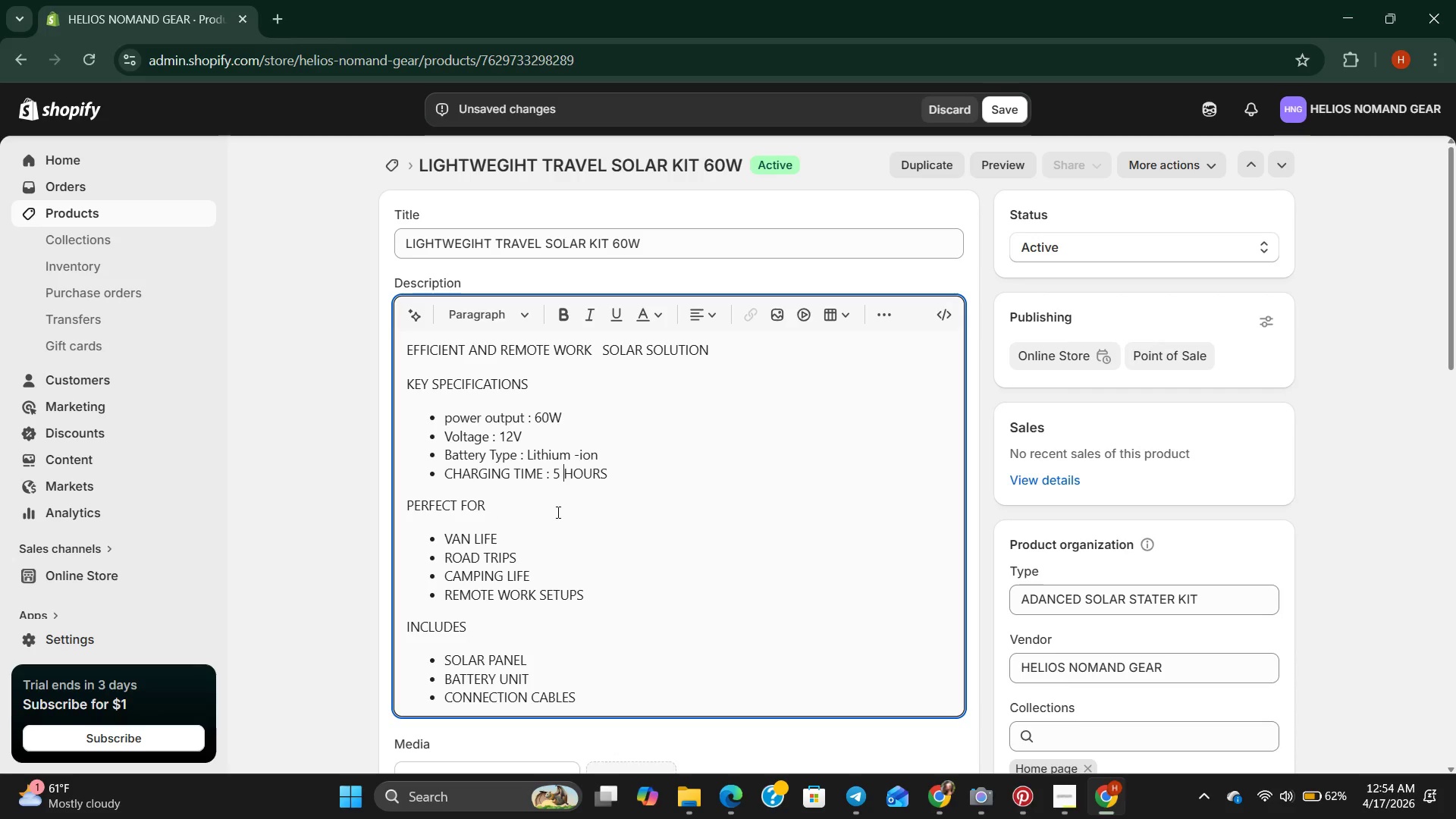 
scroll: coordinate [554, 518], scroll_direction: down, amount: 2.0
 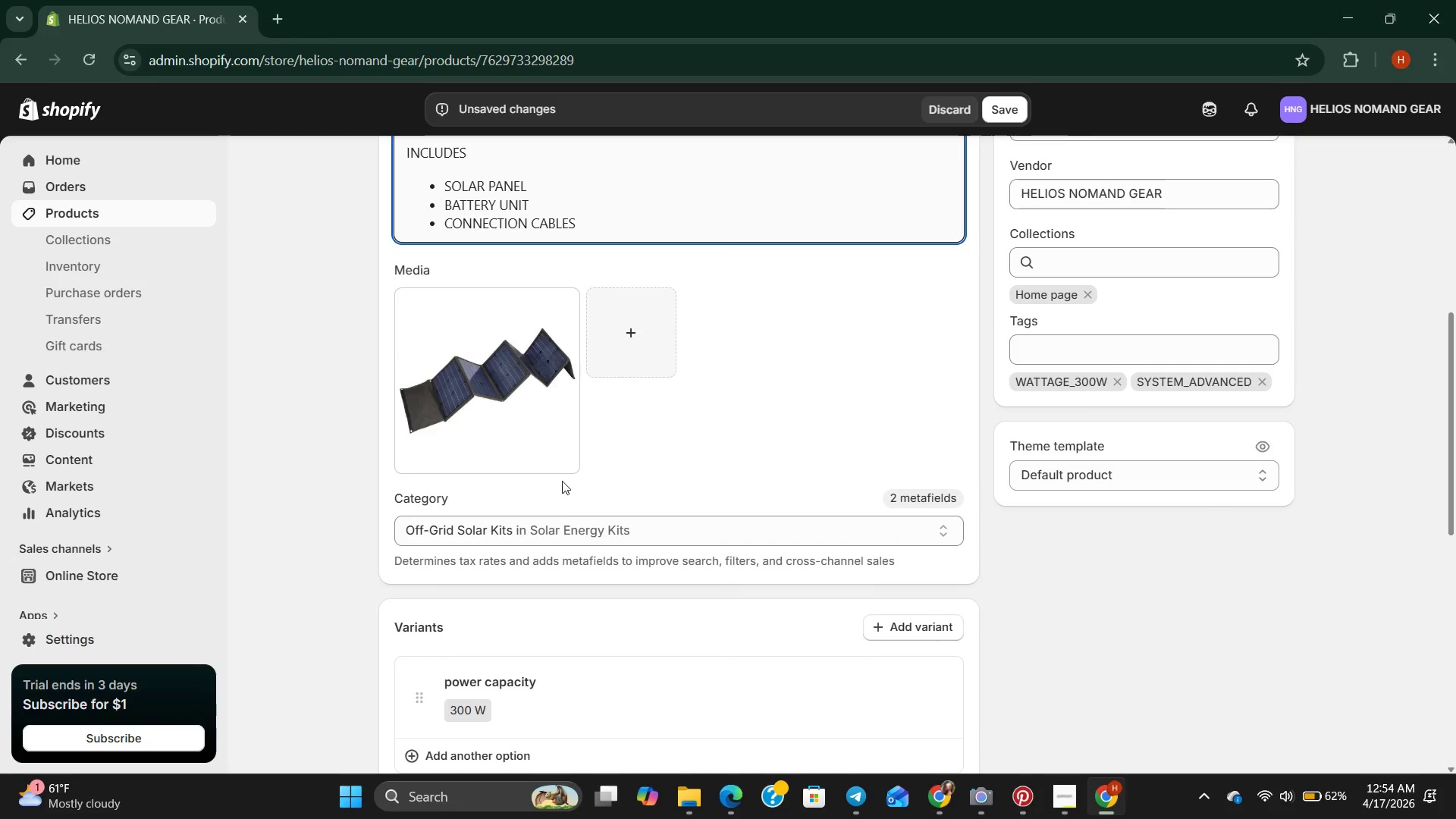 
left_click([633, 307])
 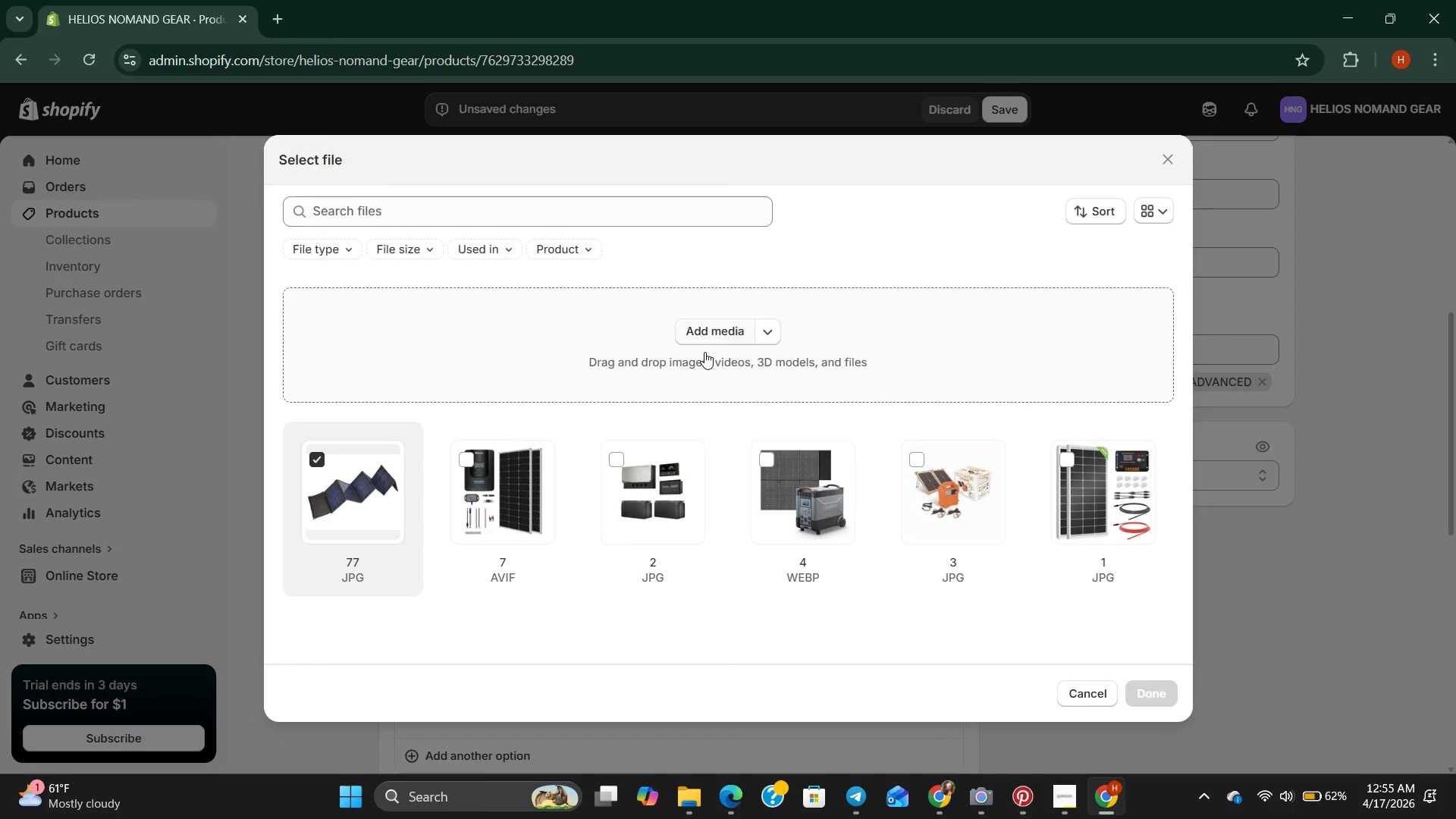 
left_click([718, 326])
 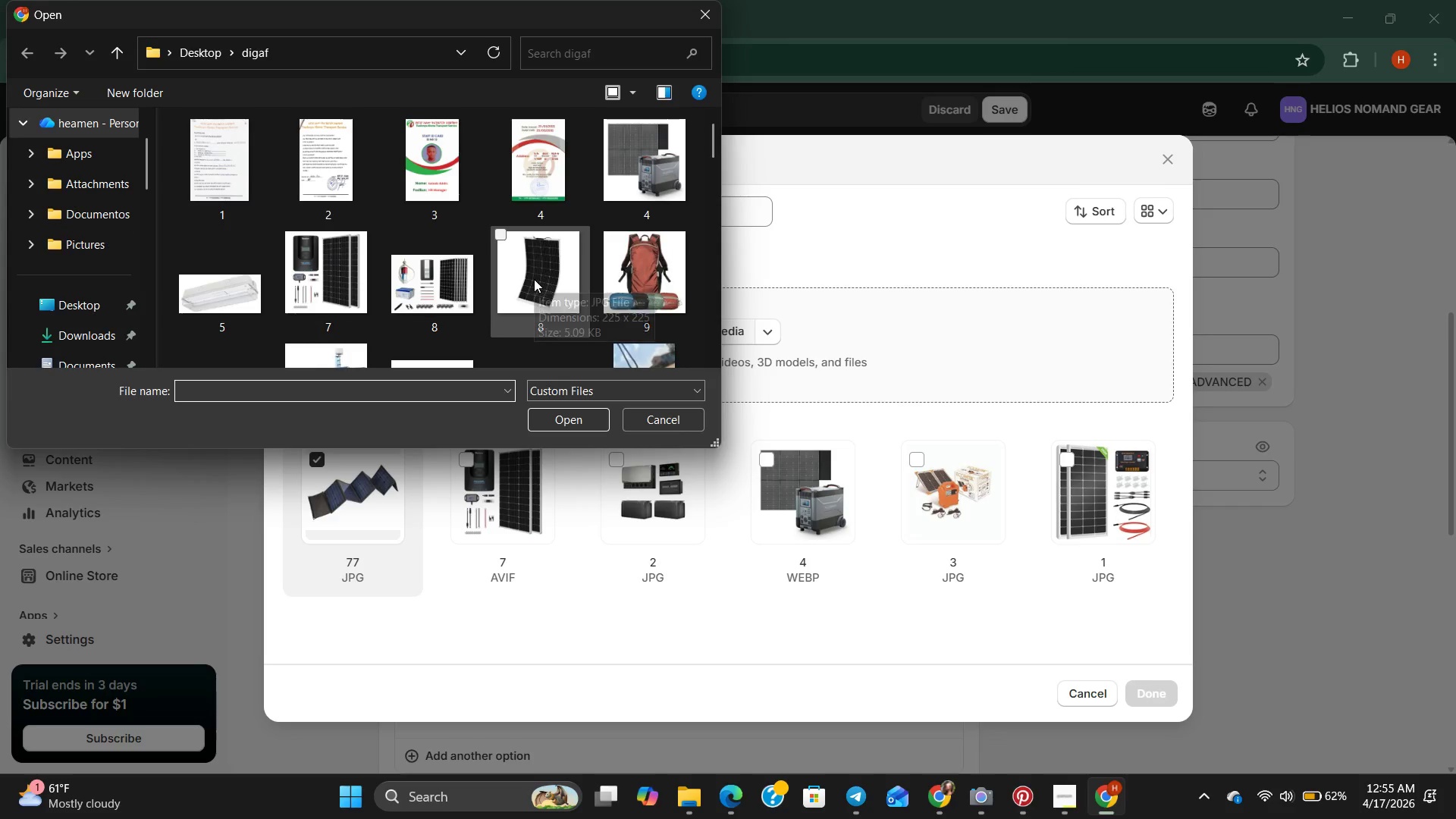 
wait(7.59)
 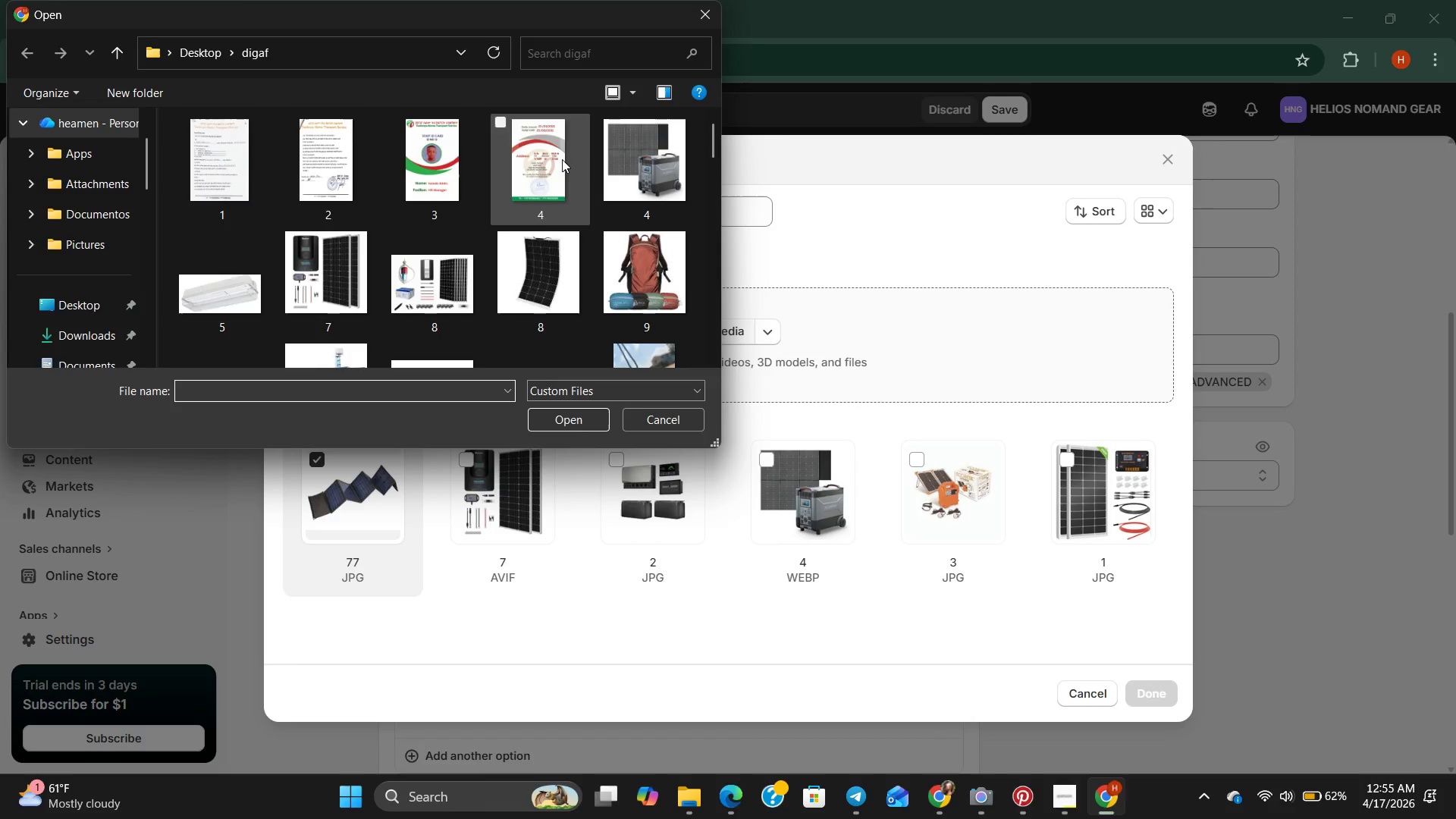 
scroll: coordinate [534, 279], scroll_direction: down, amount: 1.0
 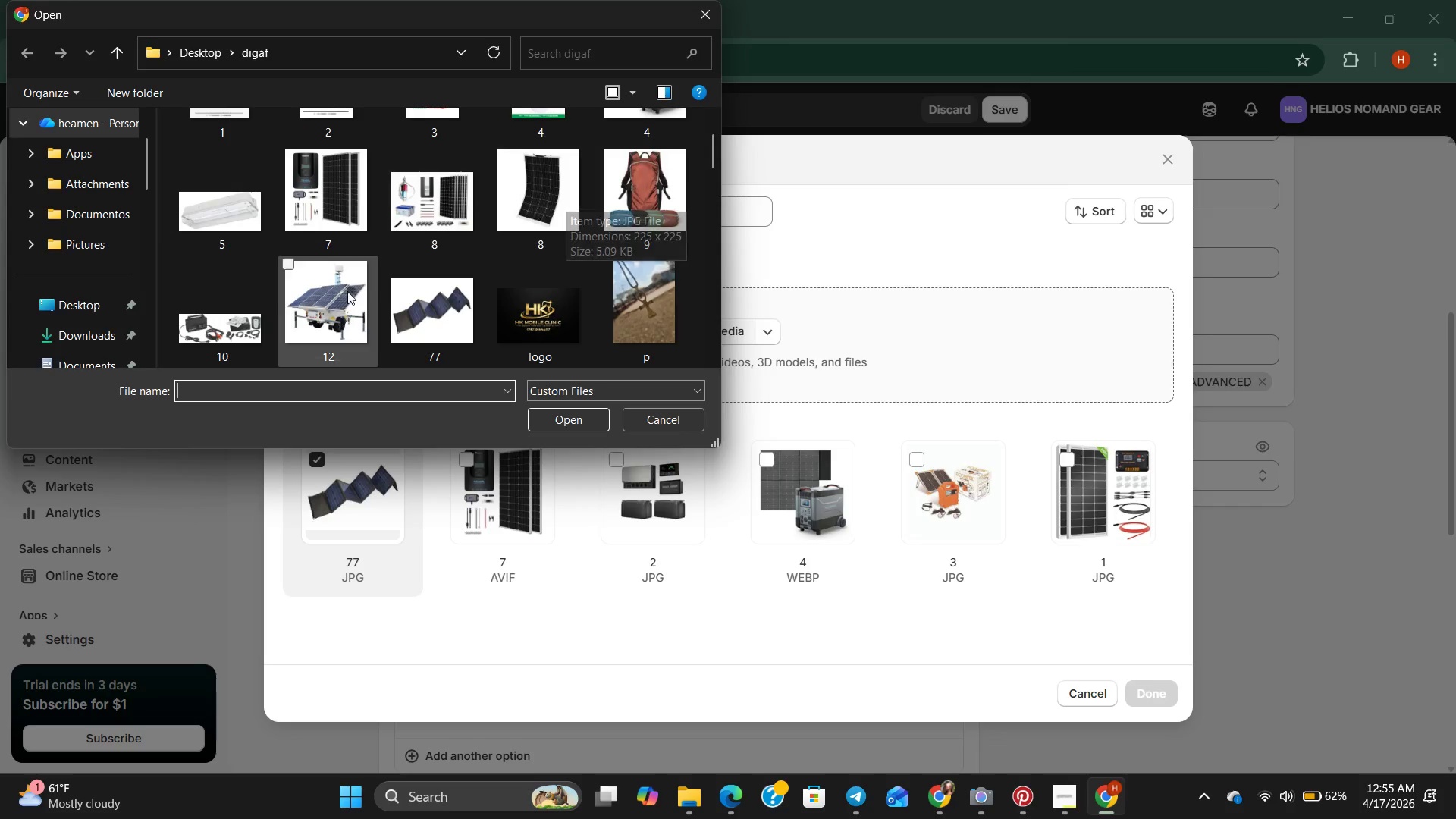 
left_click([218, 335])
 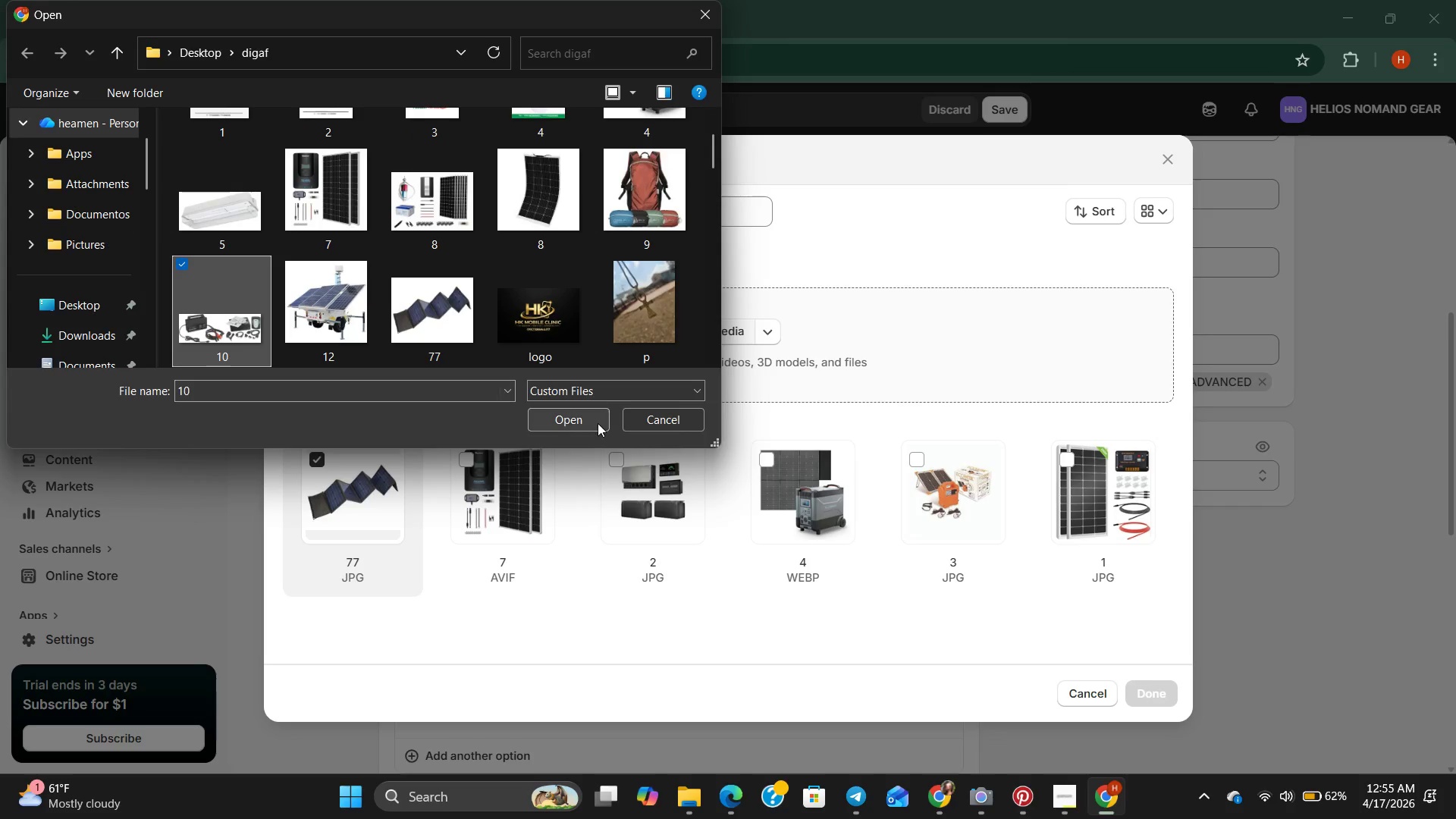 
left_click([598, 423])
 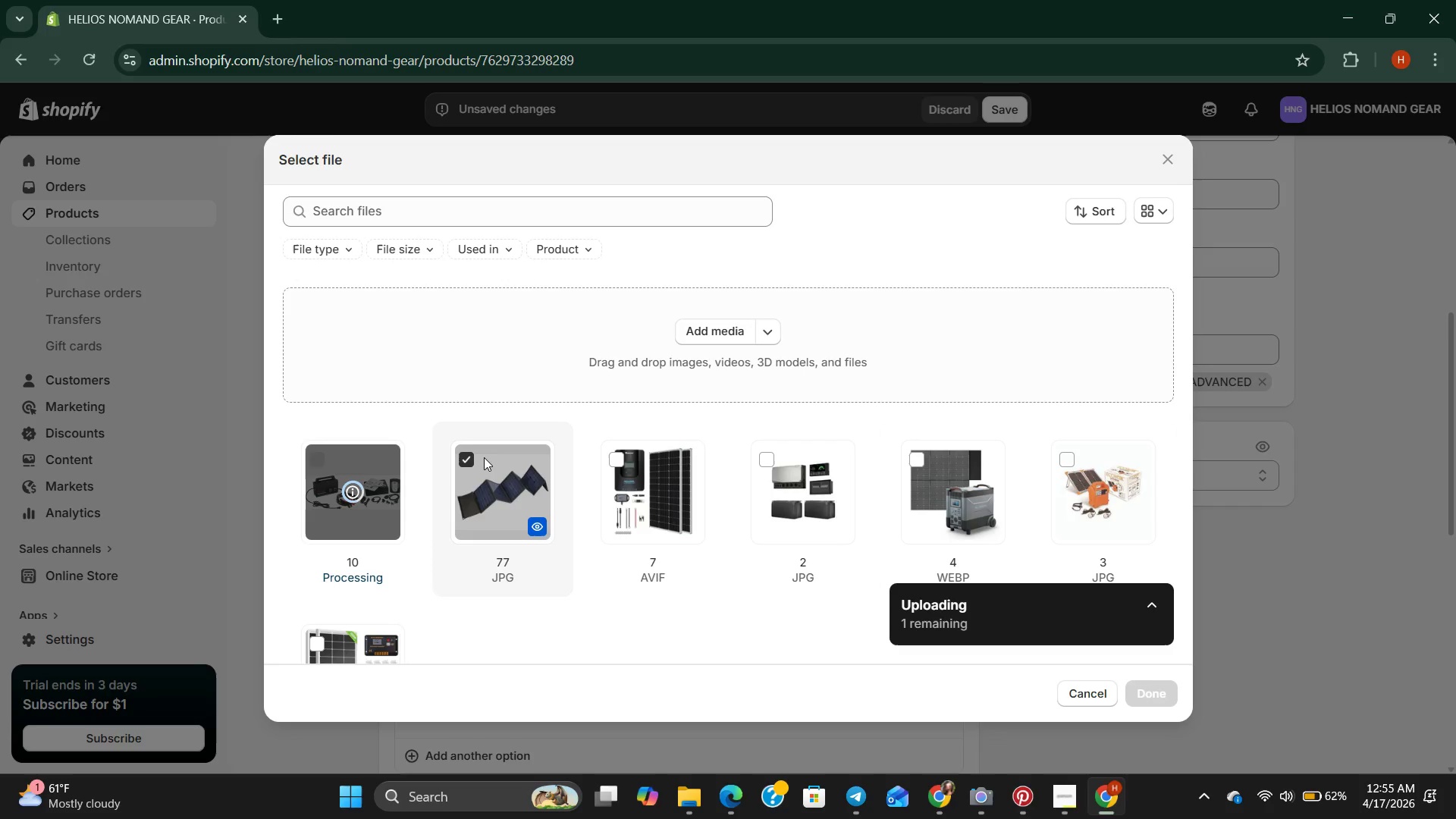 
wait(5.48)
 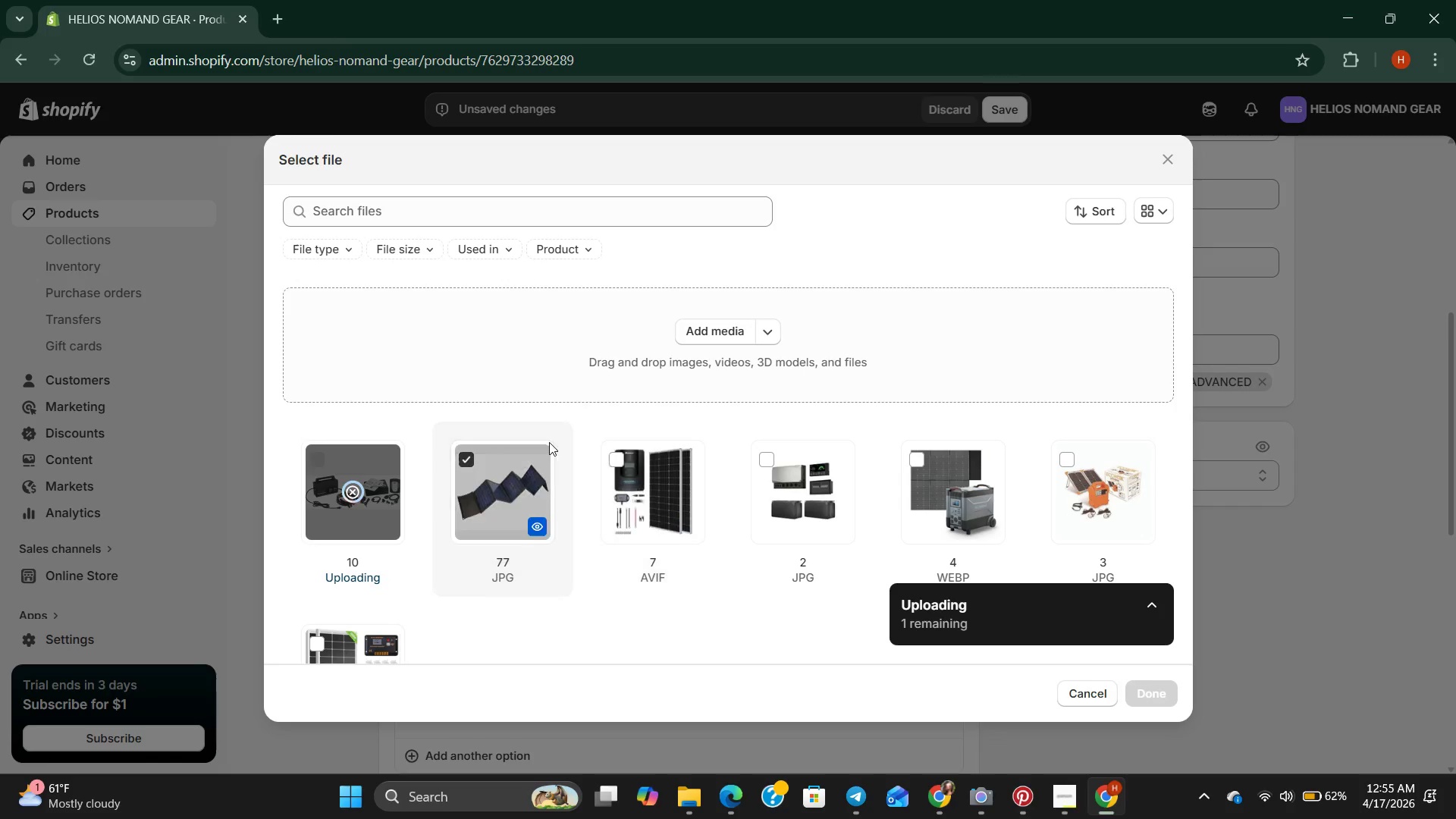 
left_click([464, 463])
 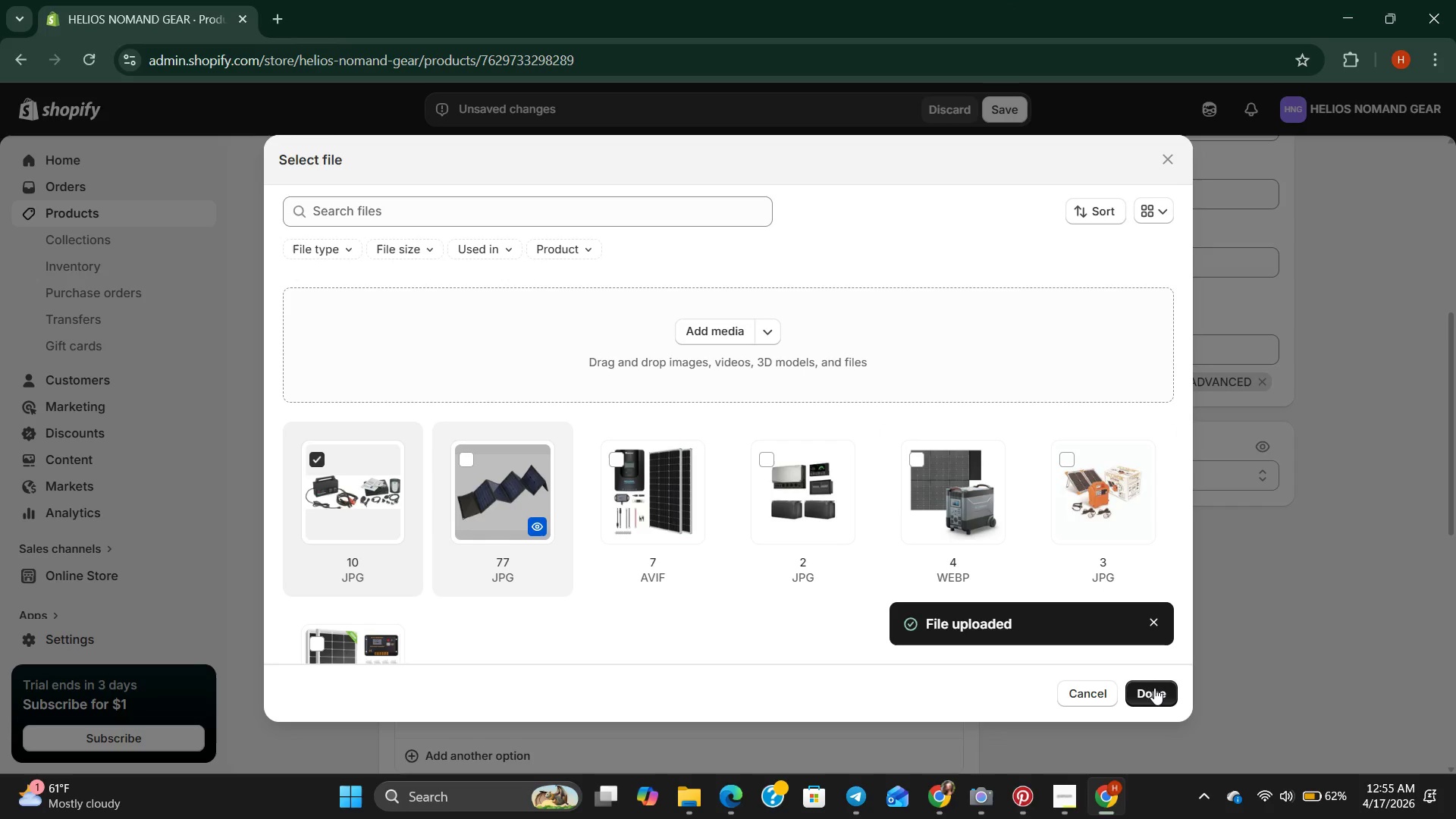 
wait(6.36)
 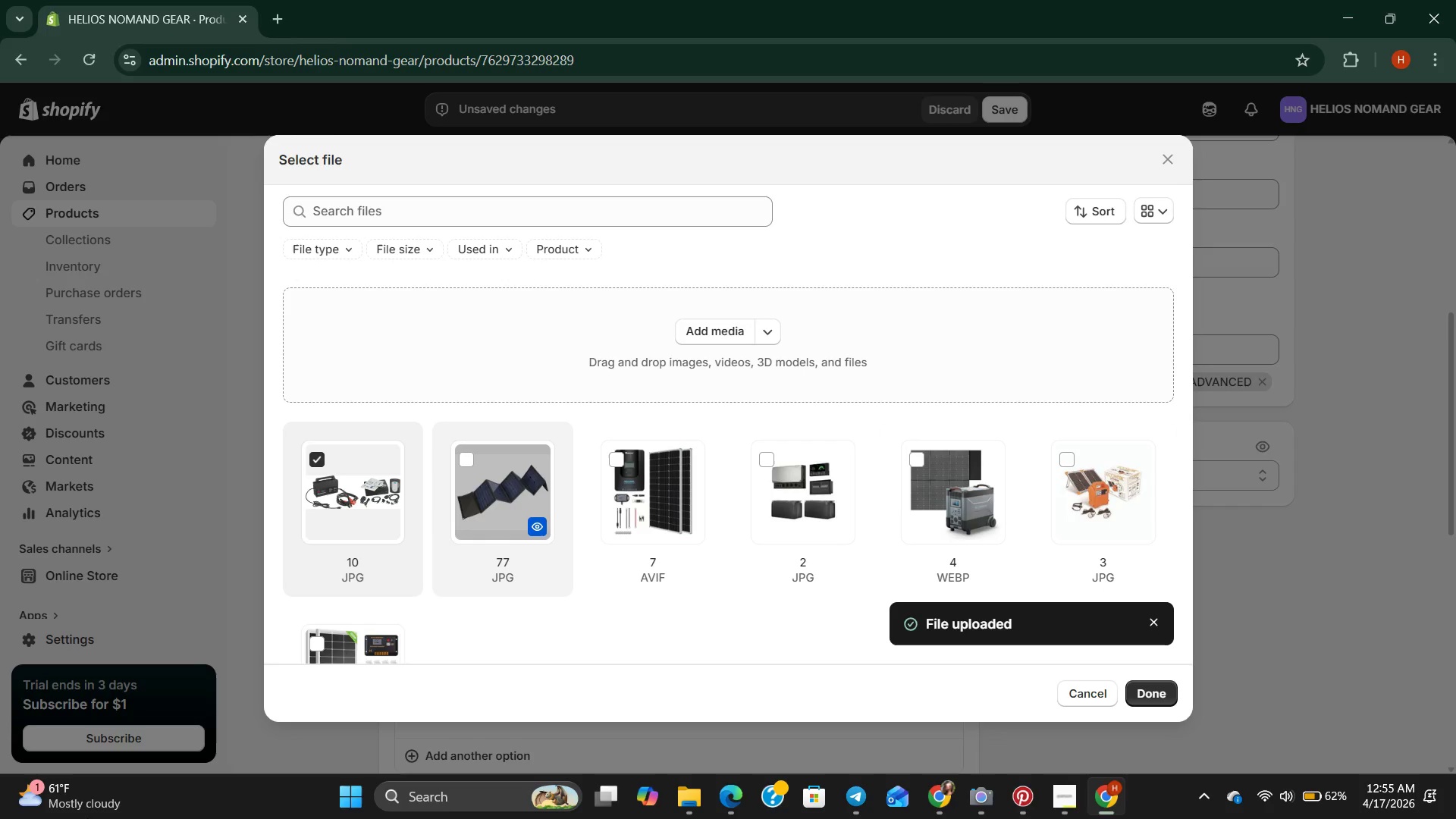 
scroll: coordinate [1002, 526], scroll_direction: down, amount: 3.0
 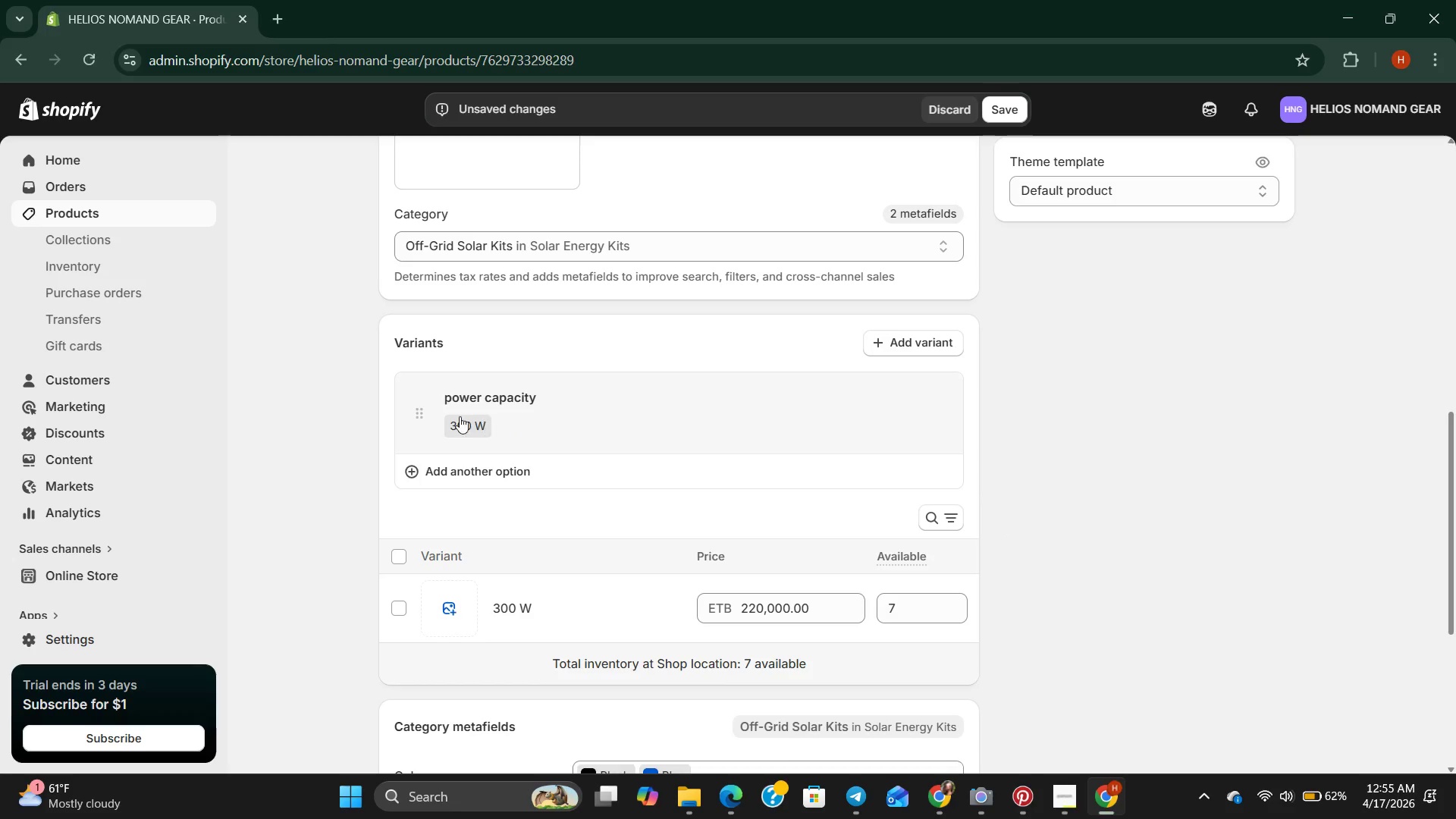 
double_click([459, 416])
 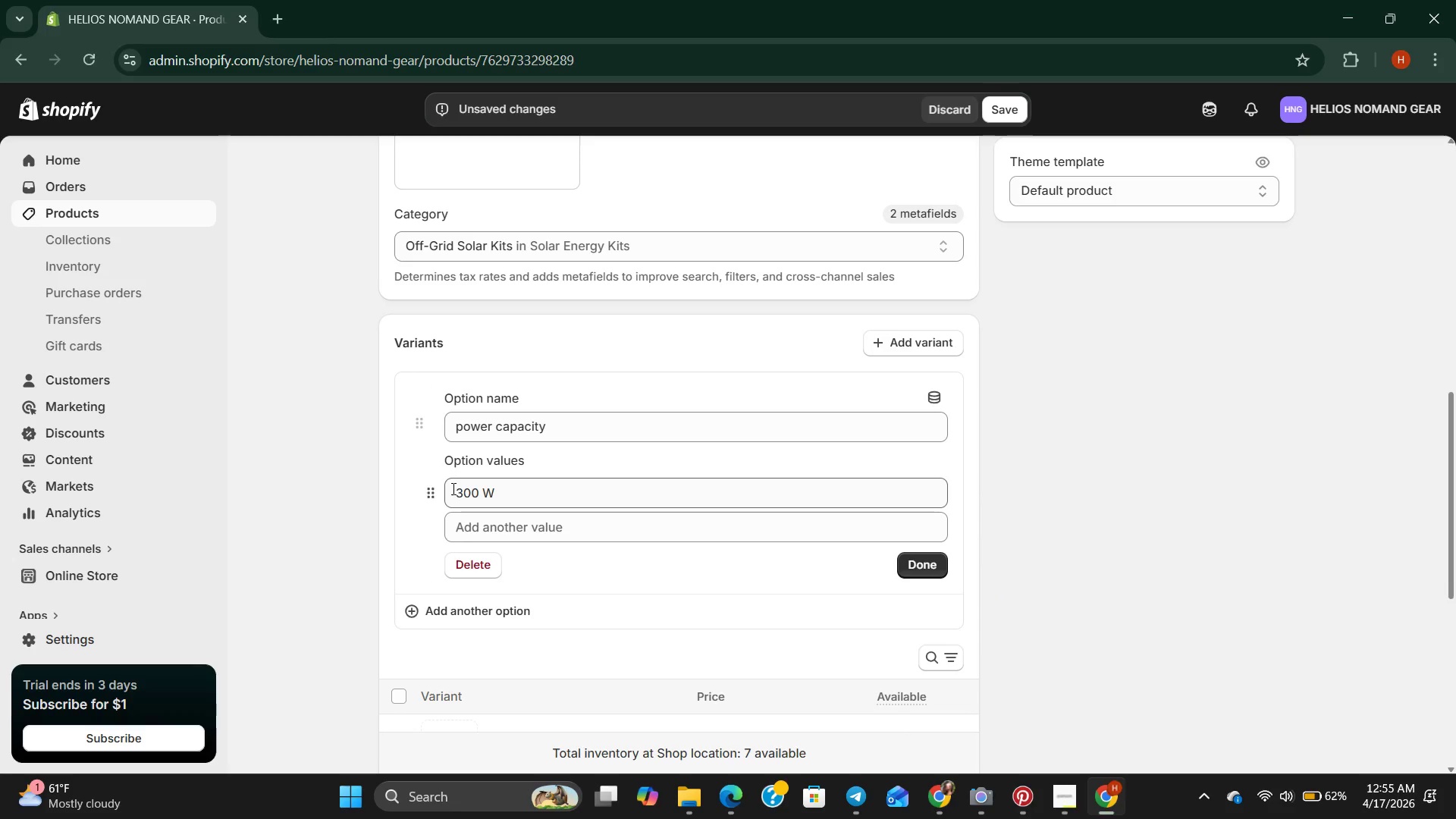 
left_click([469, 492])
 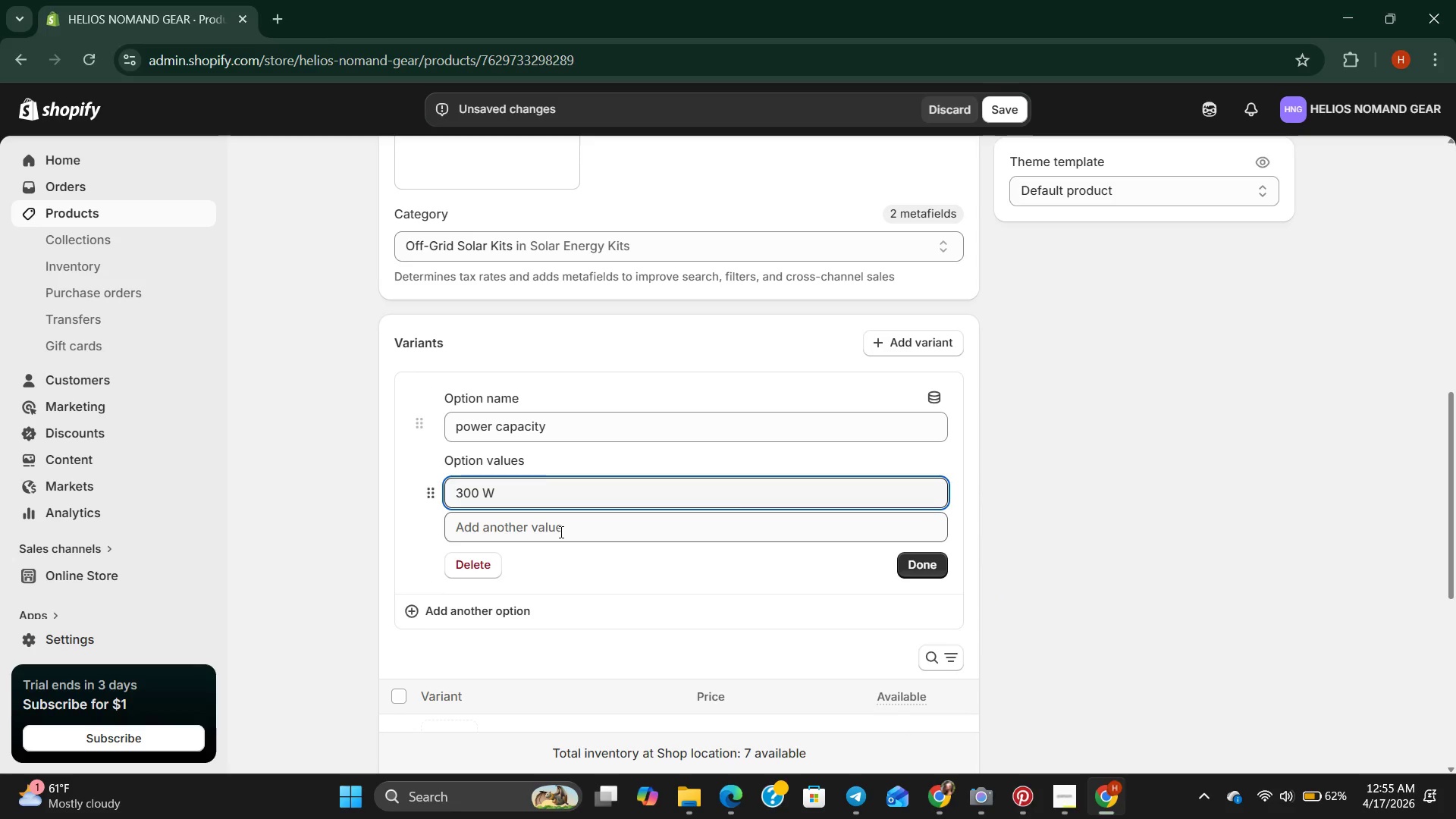 
key(Backspace)
 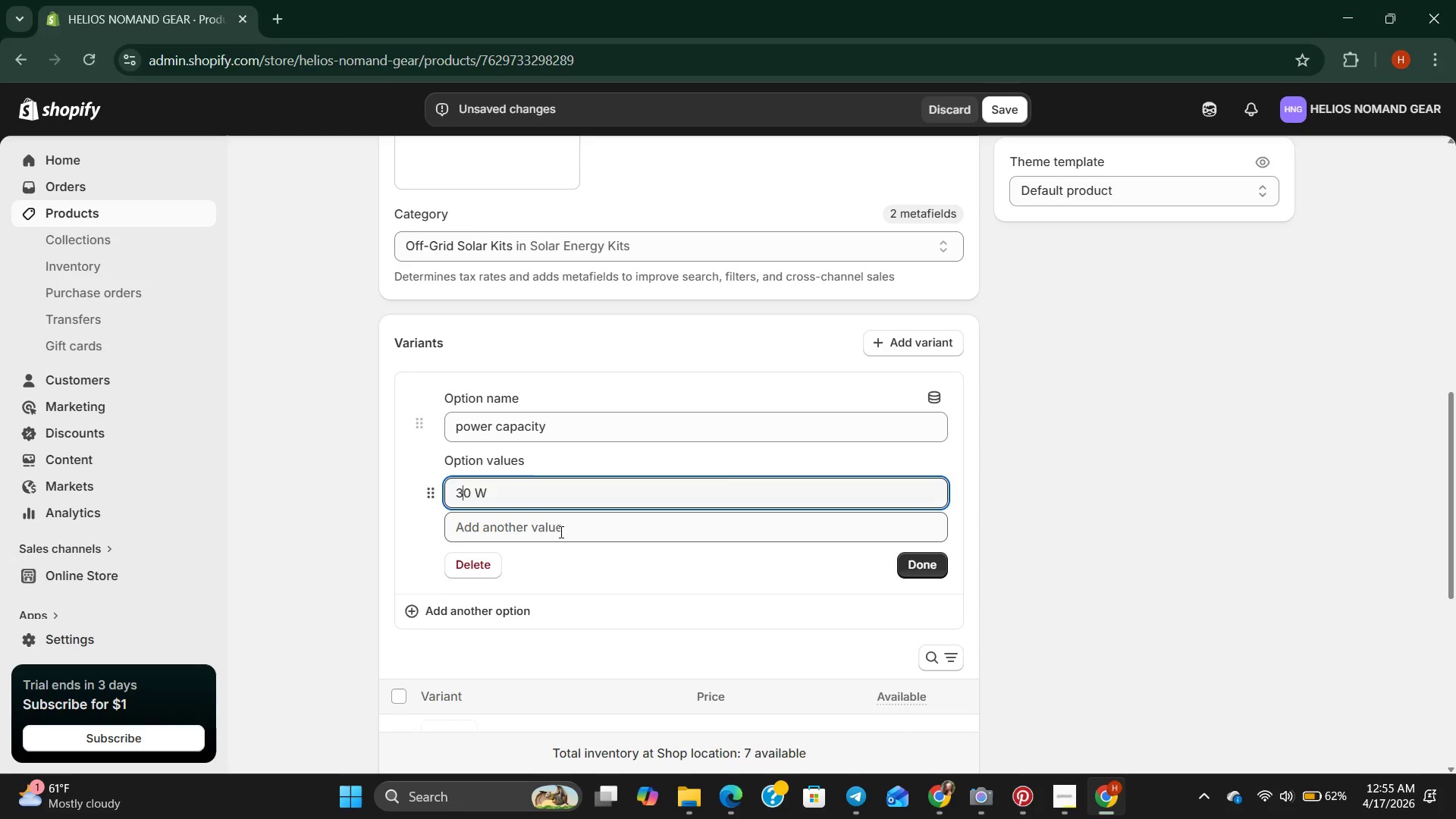 
key(Backspace)
 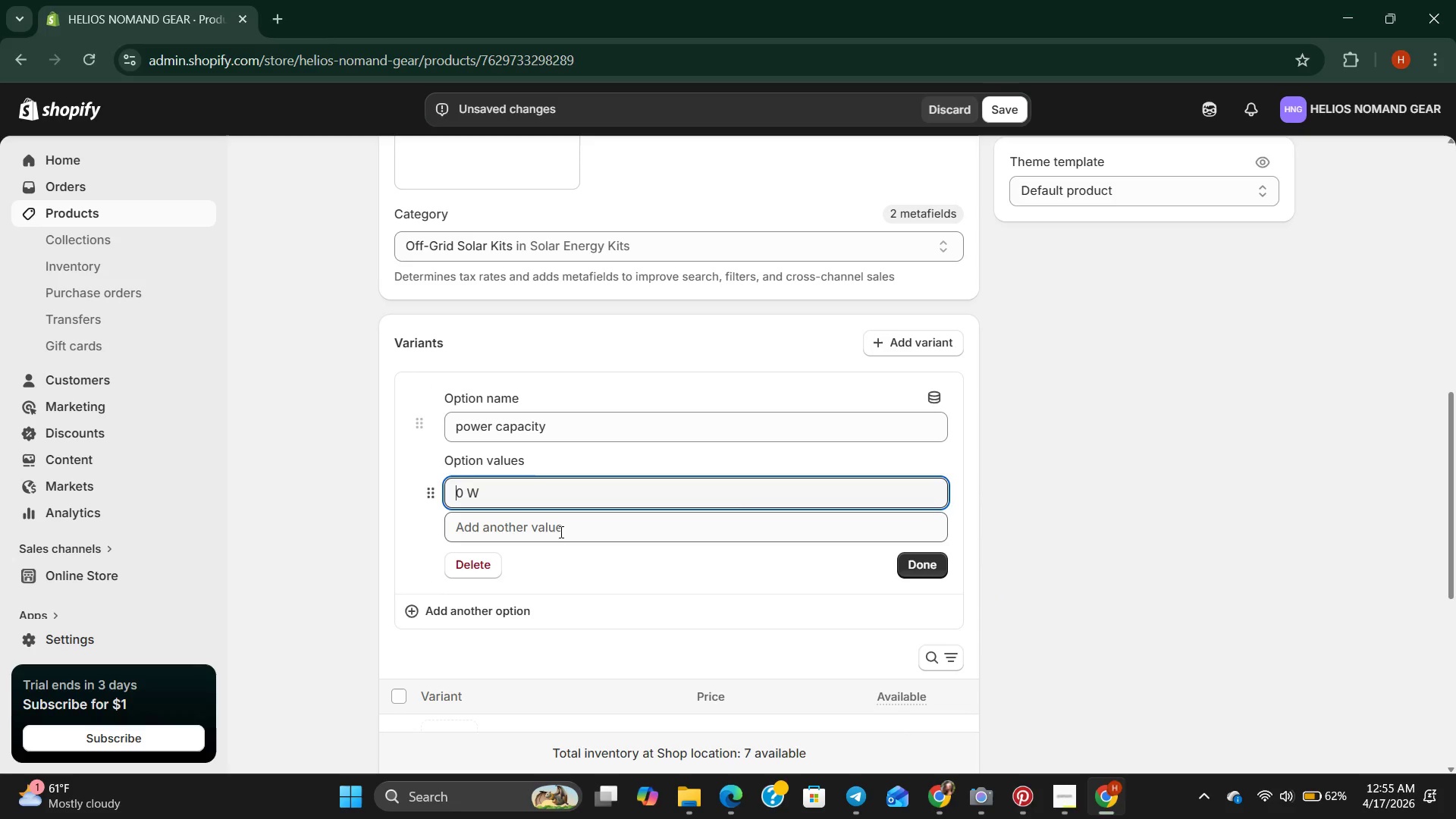 
key(6)
 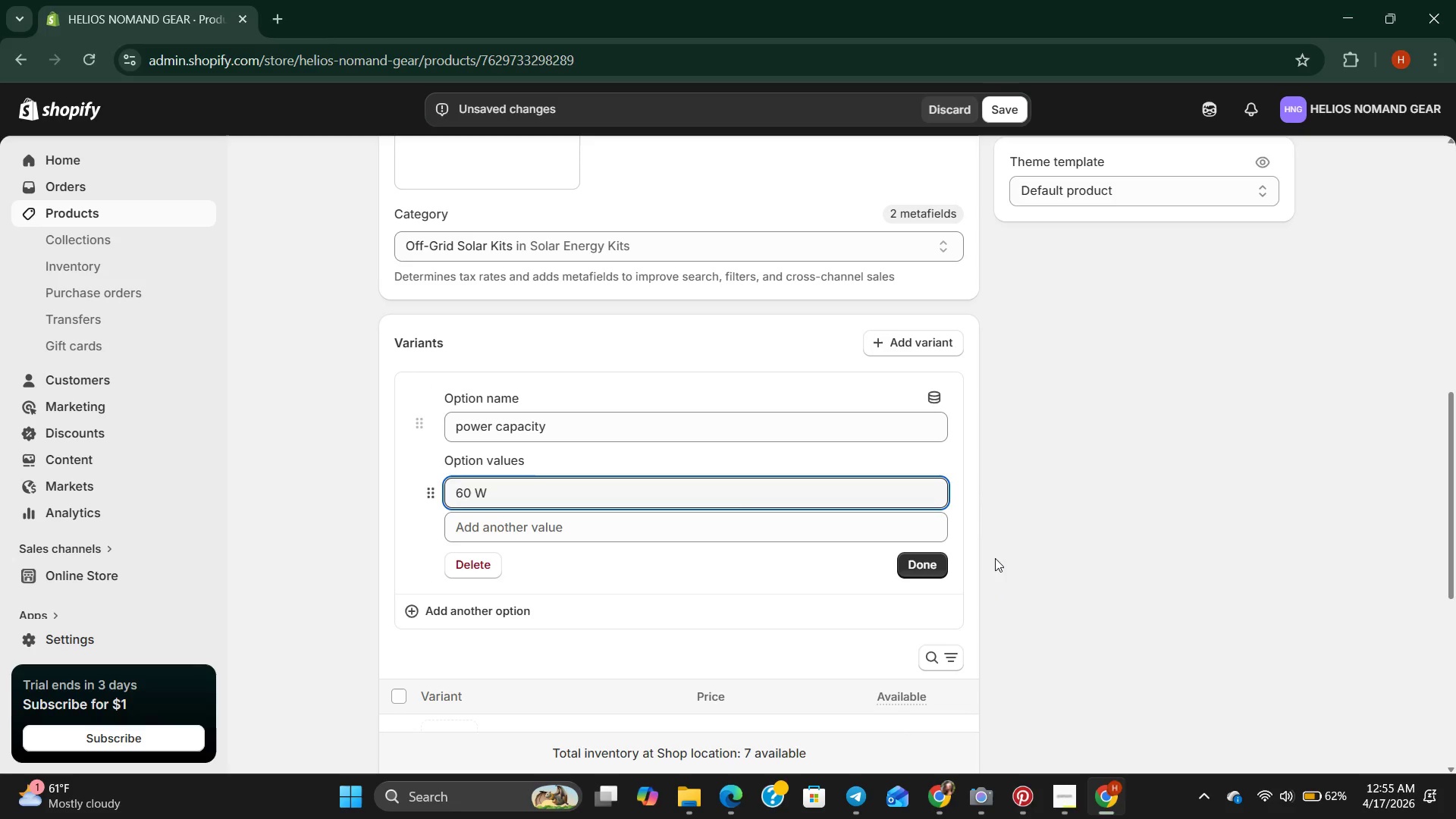 
left_click([930, 563])
 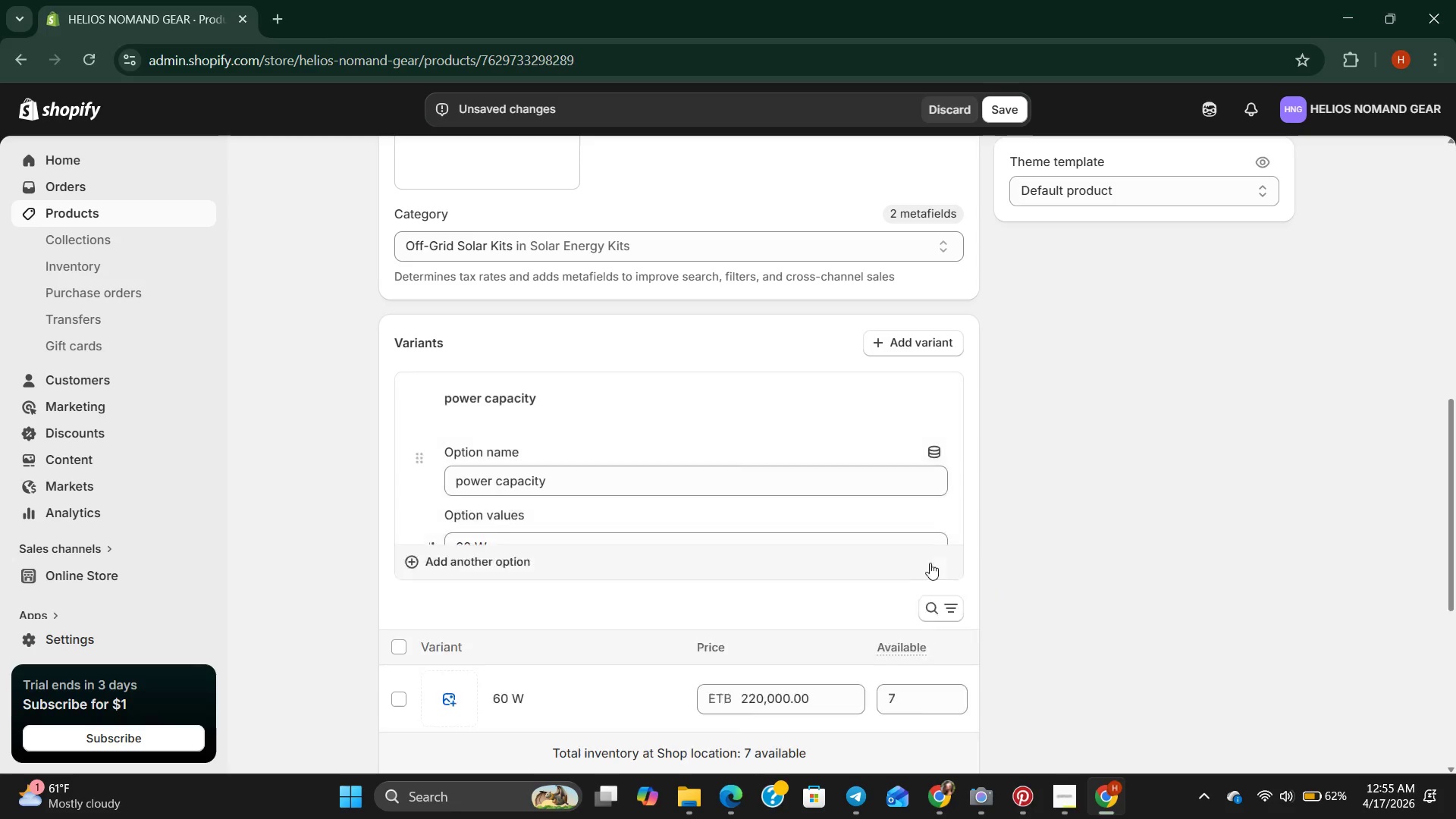 
scroll: coordinate [930, 563], scroll_direction: down, amount: 2.0
 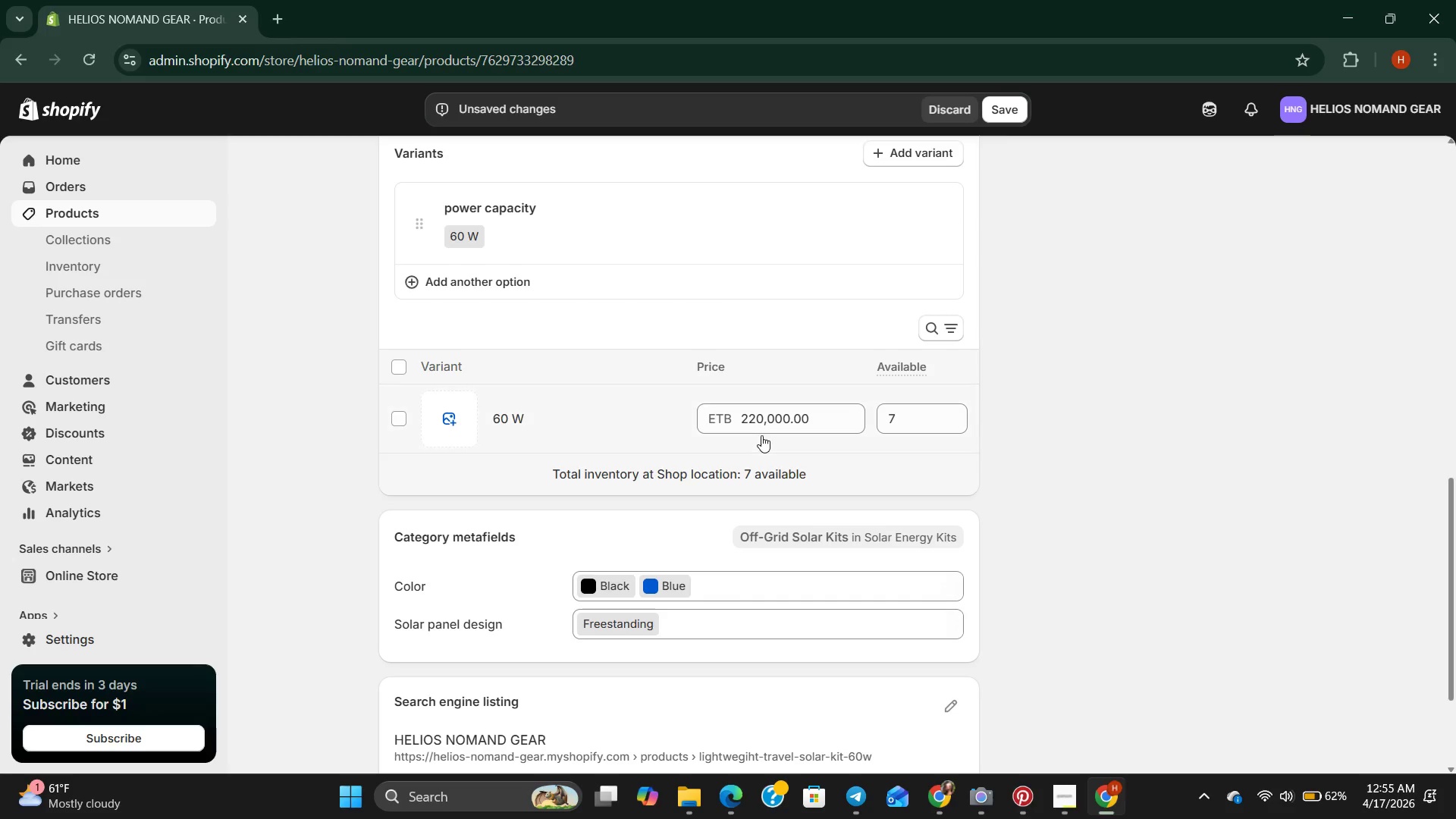 
left_click([752, 415])
 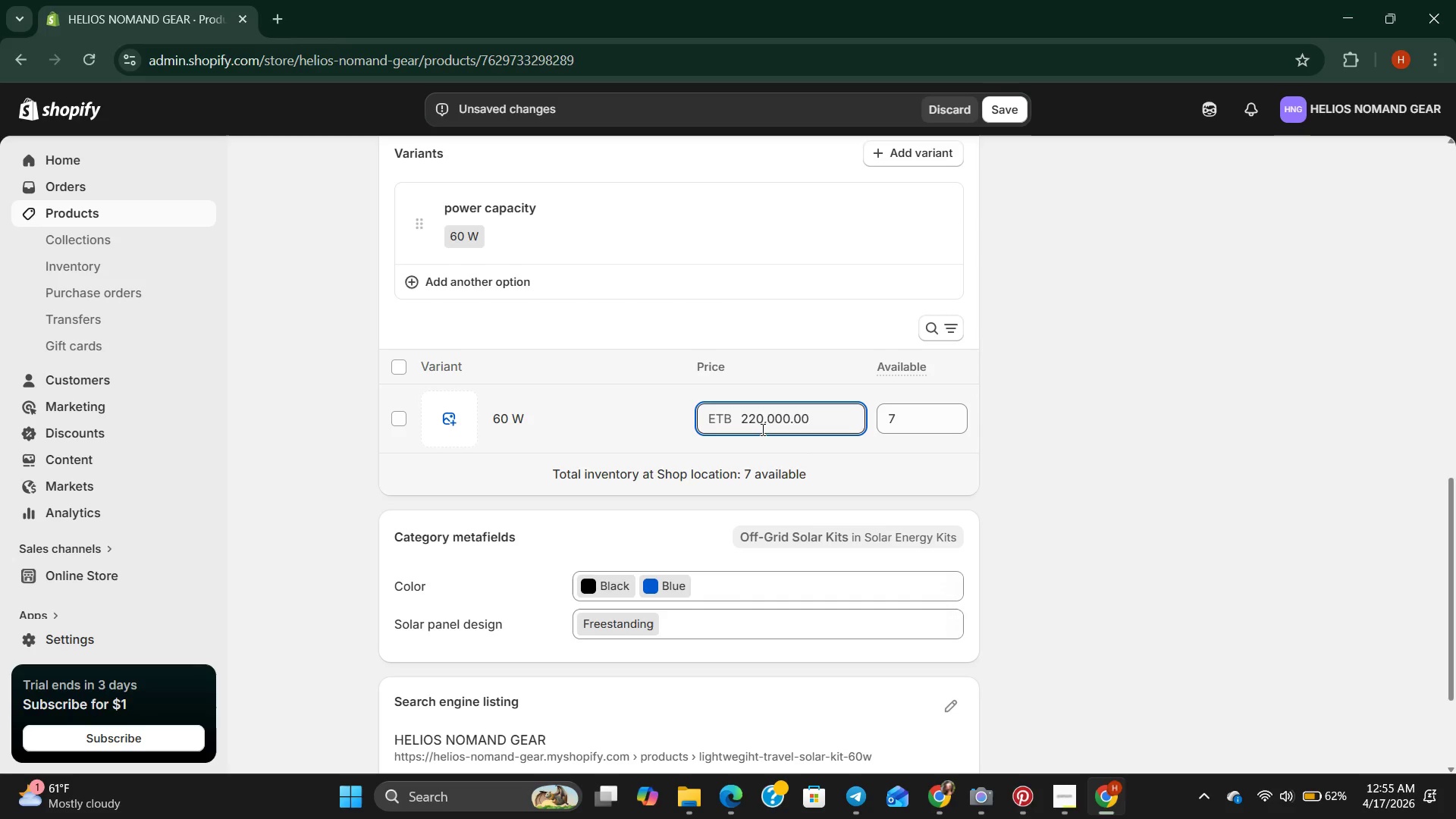 
key(Backspace)
 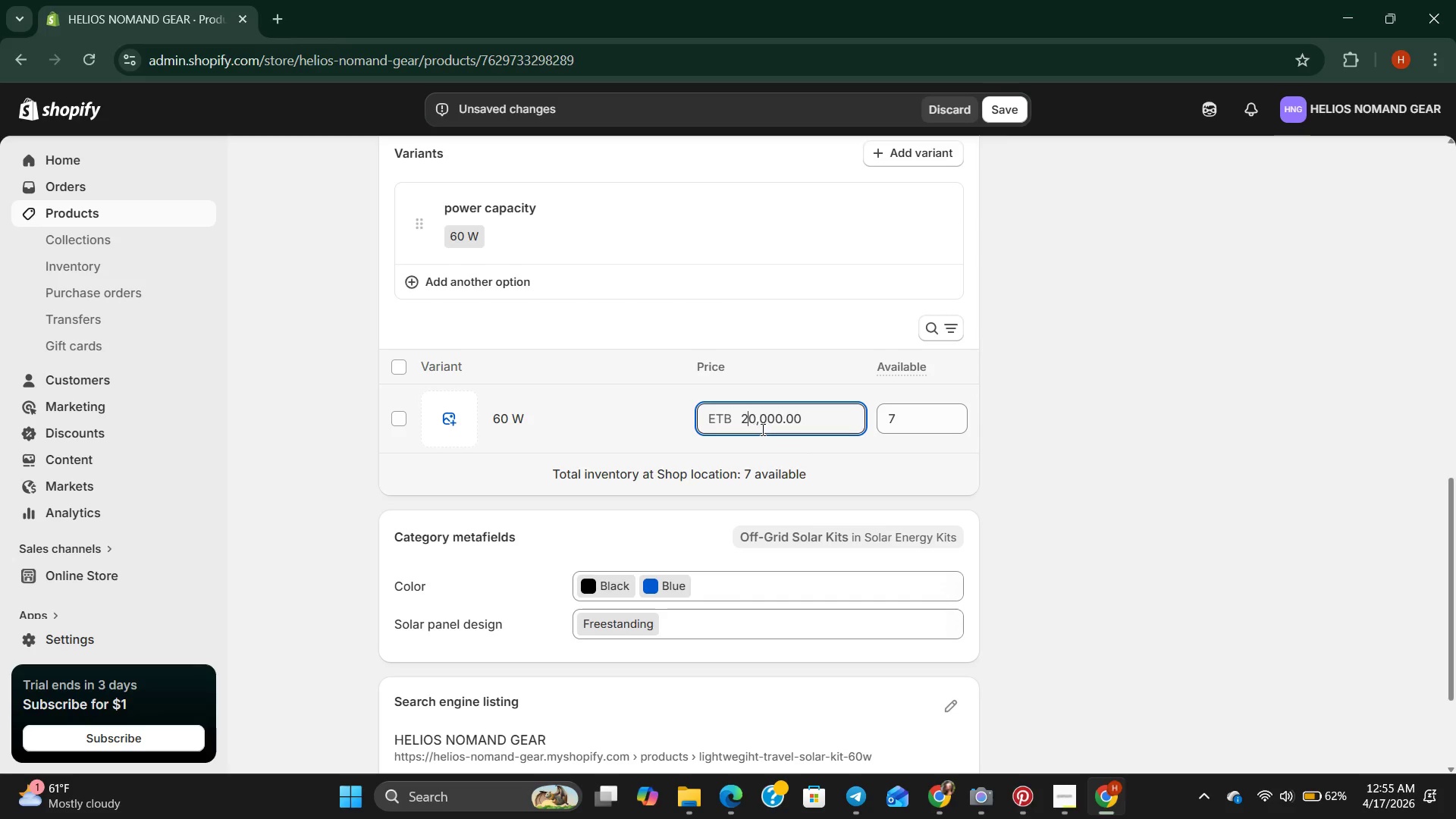 
key(Backspace)
 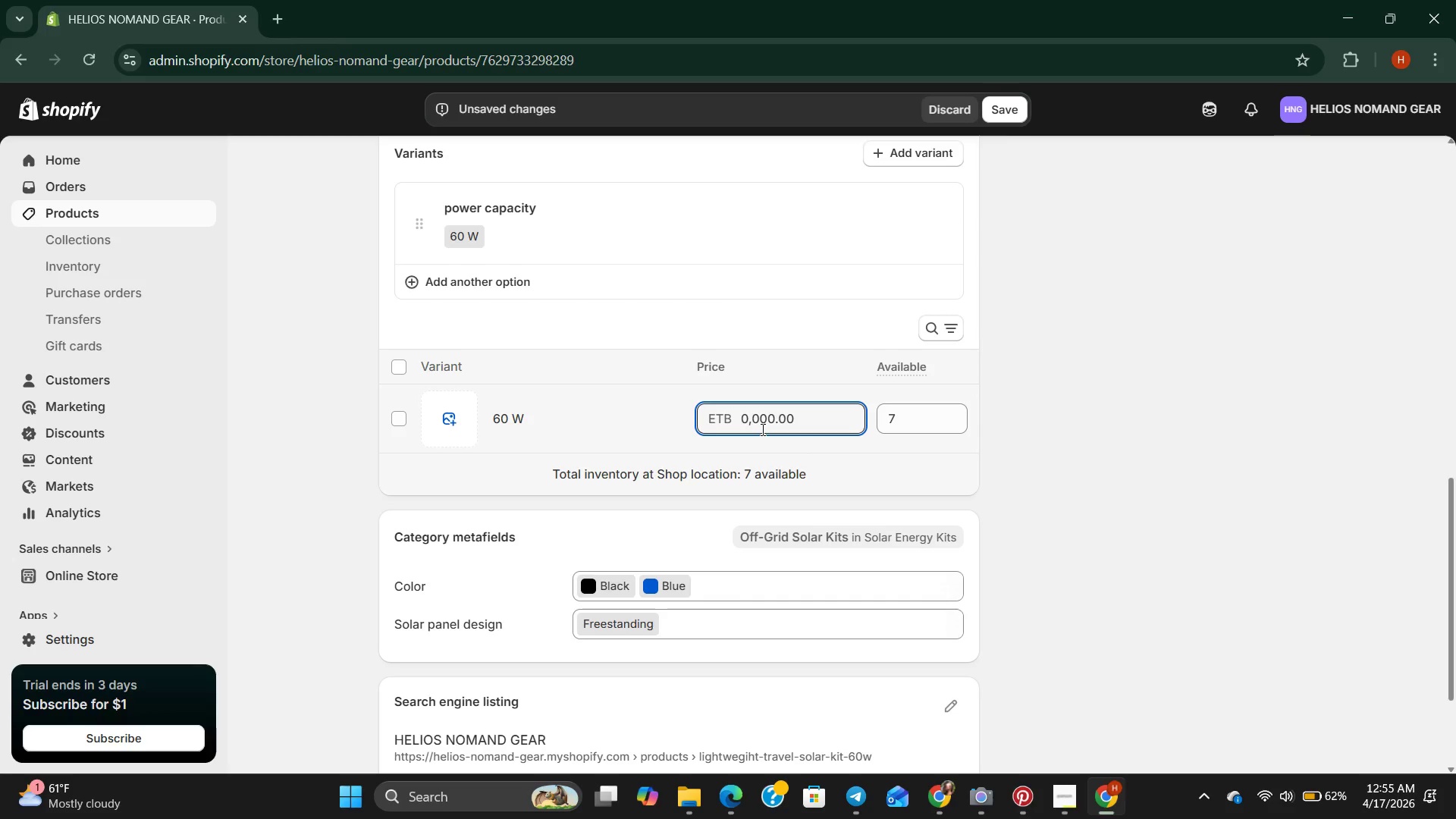 
key(8)
 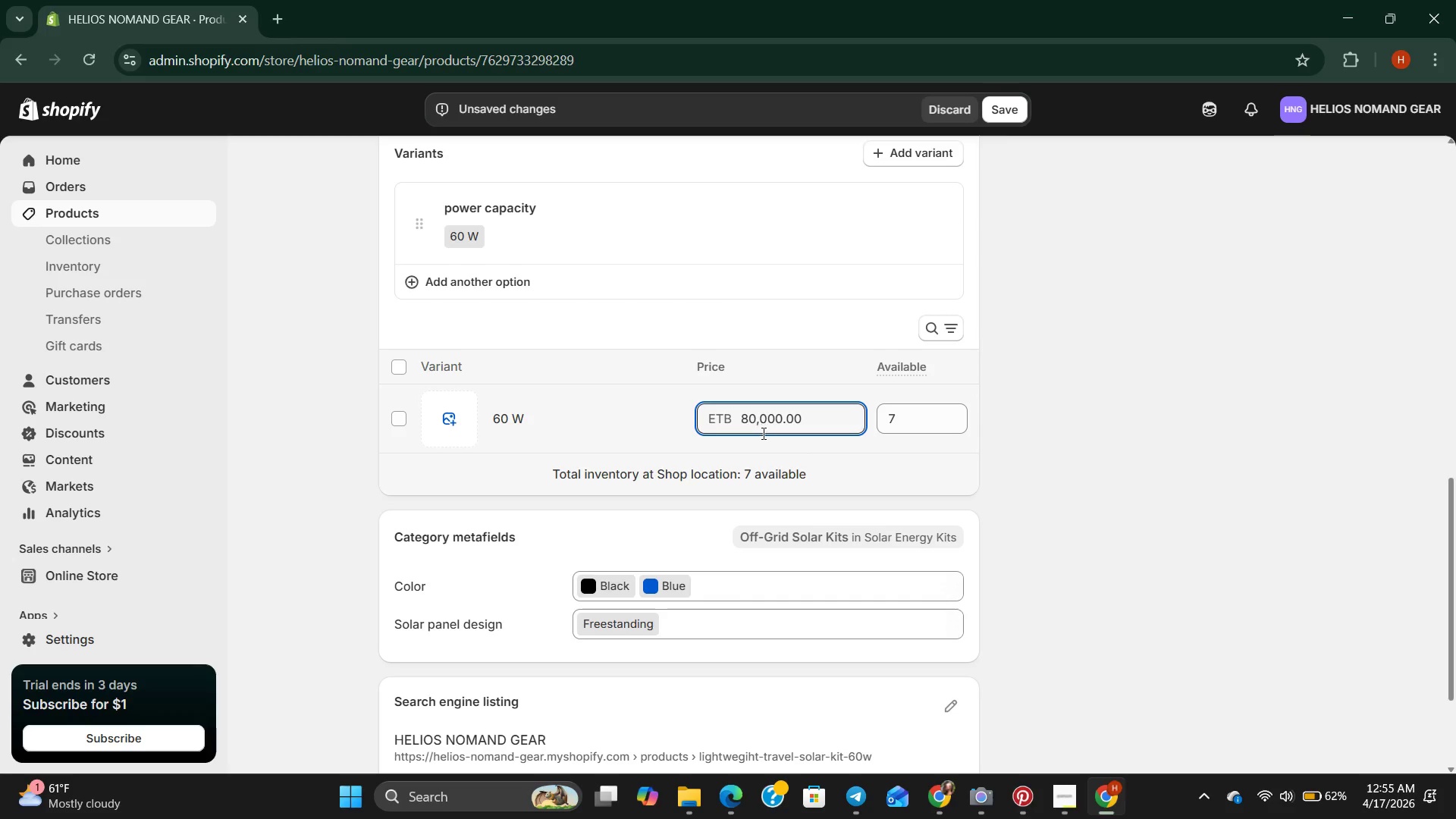 
scroll: coordinate [761, 434], scroll_direction: down, amount: 2.0
 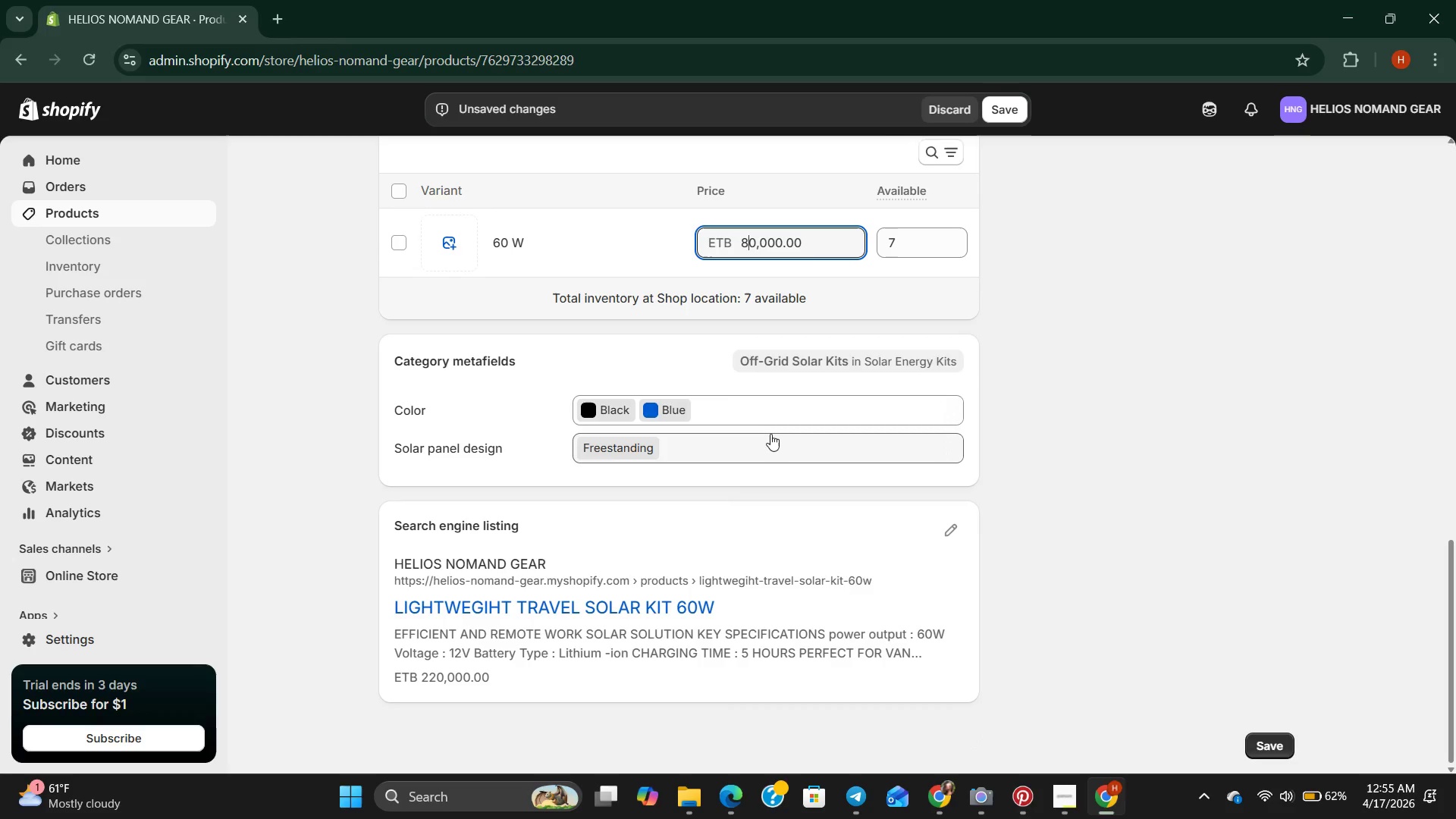 
scroll: coordinate [993, 431], scroll_direction: up, amount: 5.0
 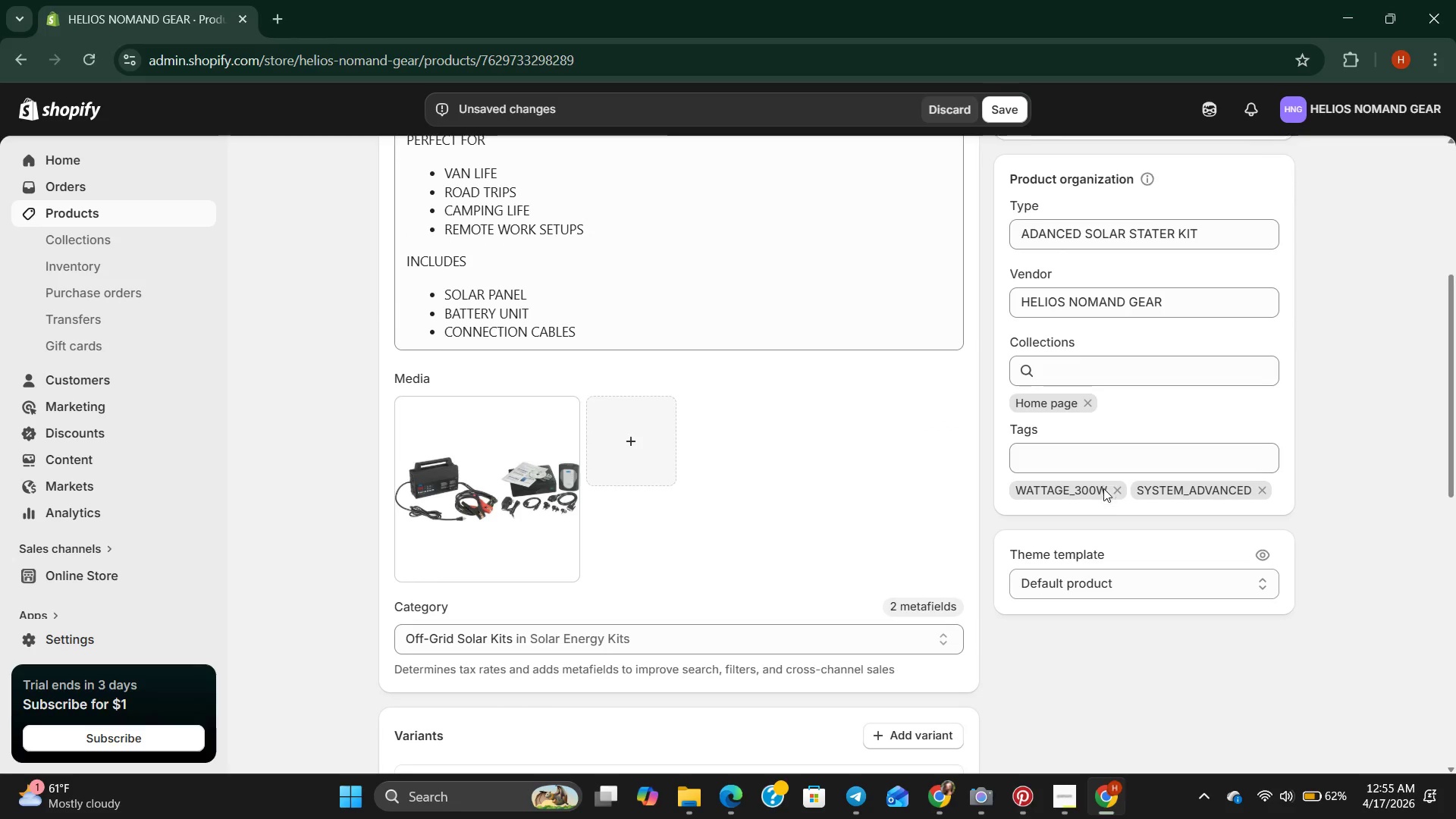 
left_click([1112, 490])
 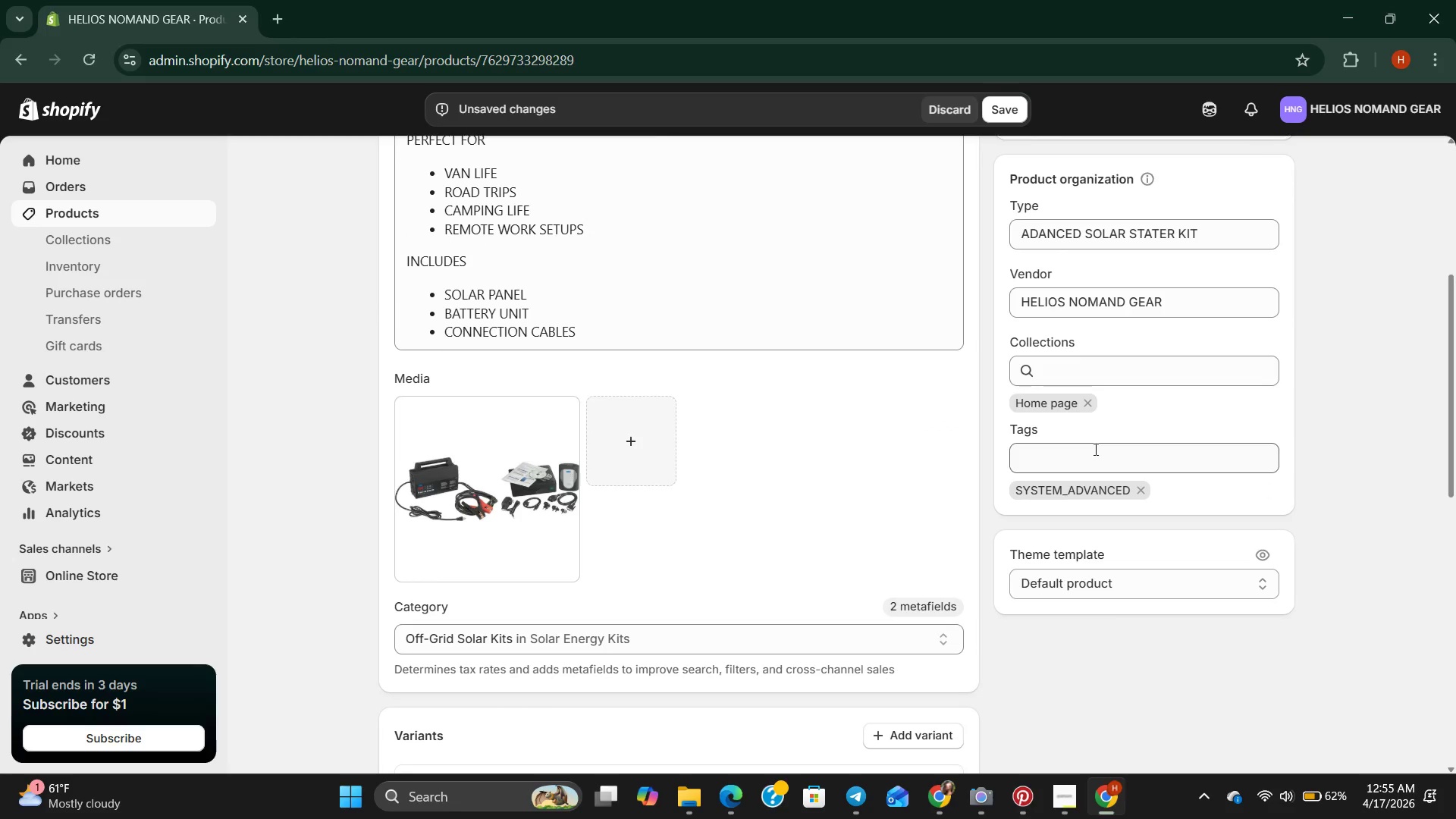 
left_click([1094, 449])
 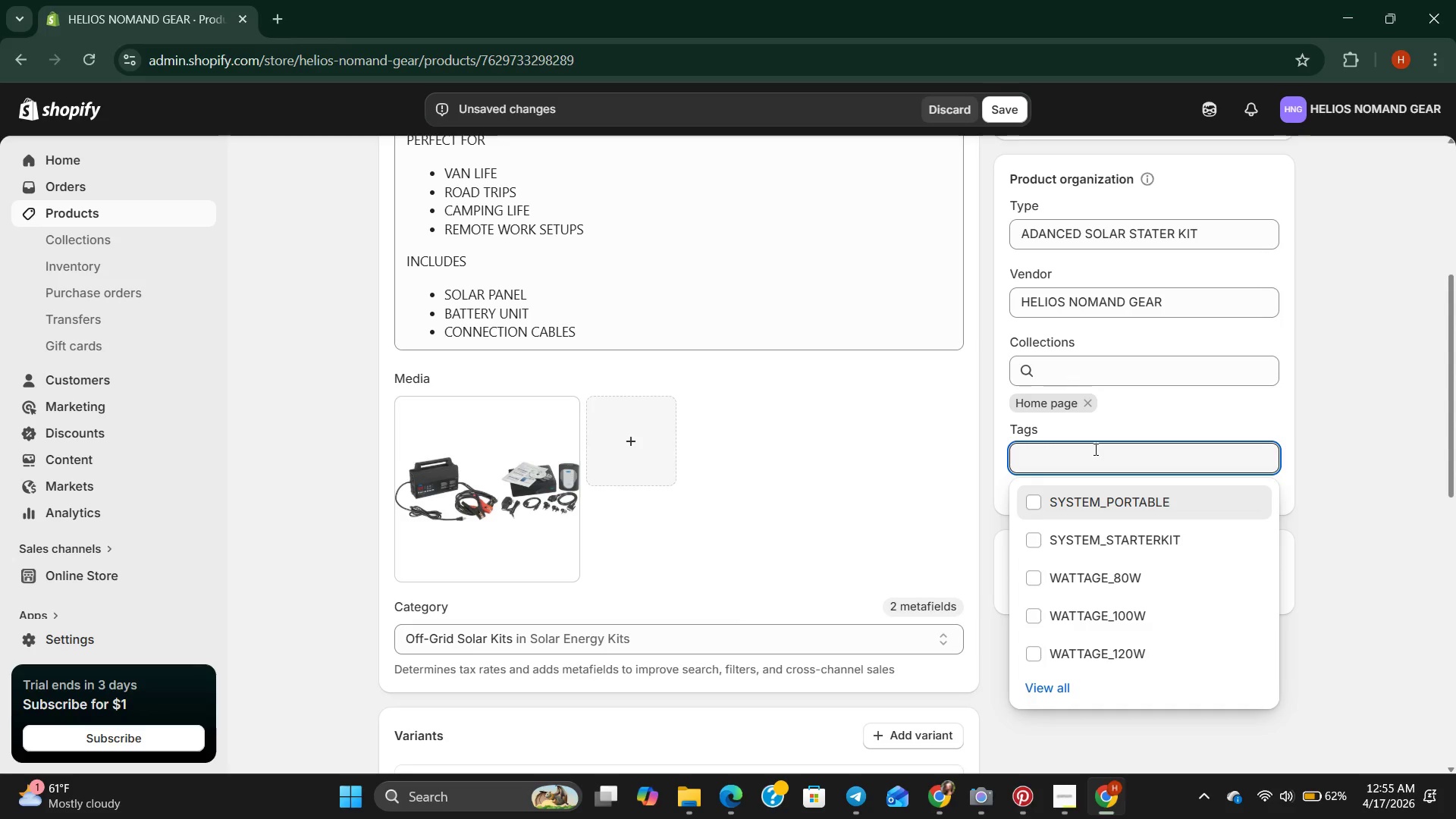 
type(wattage_60w)
 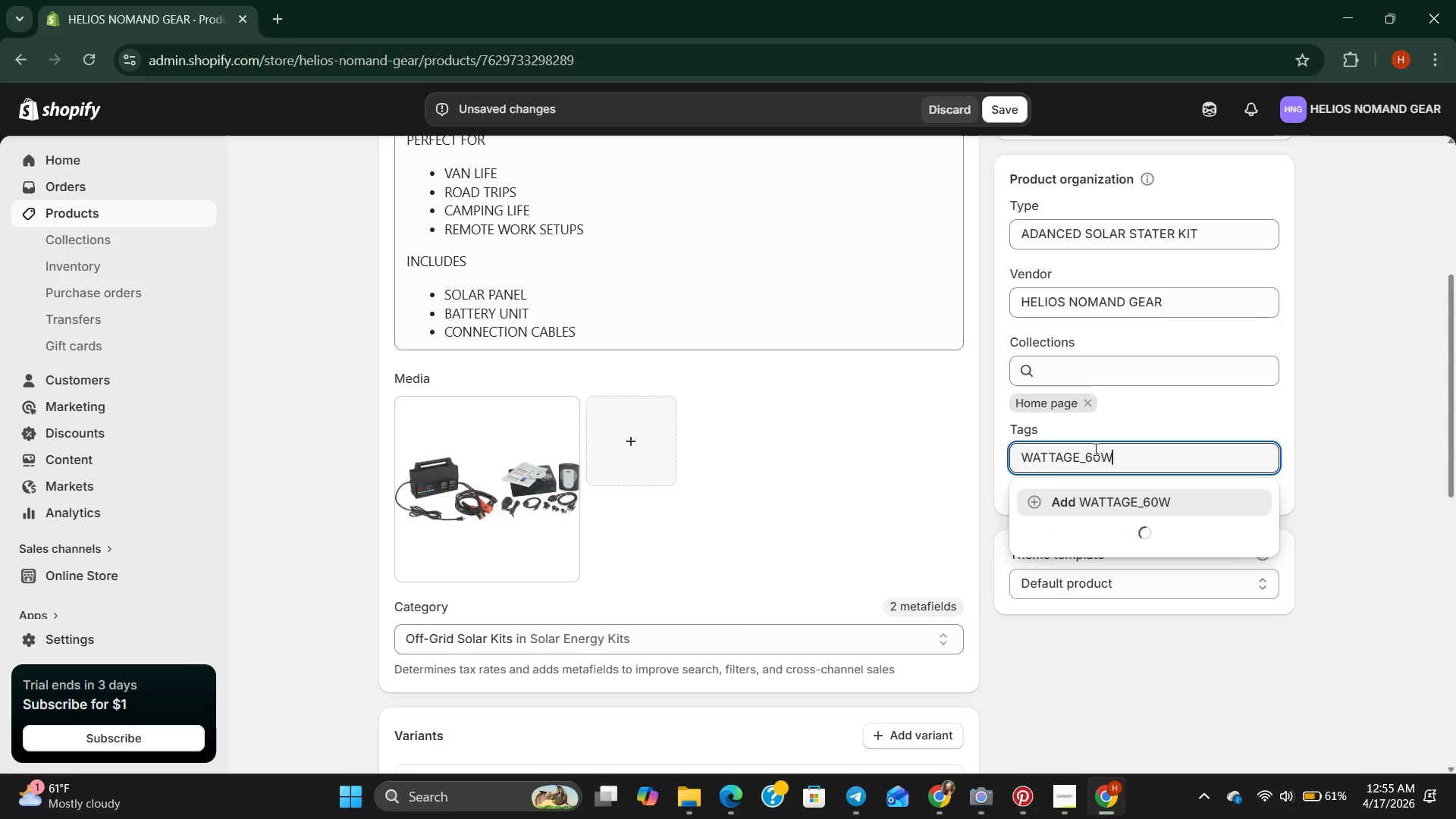 
left_click([1122, 505])
 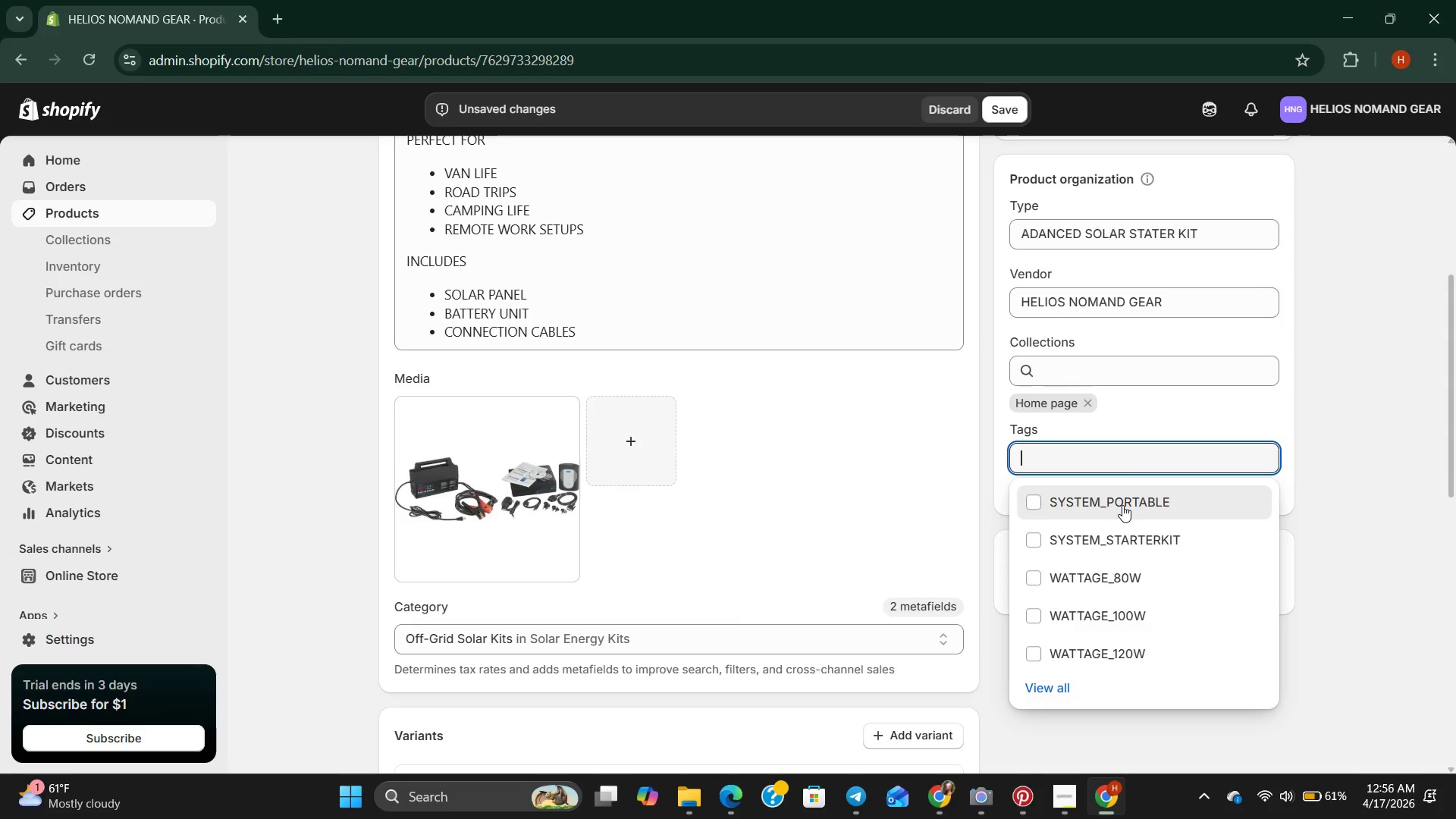 
wait(8.59)
 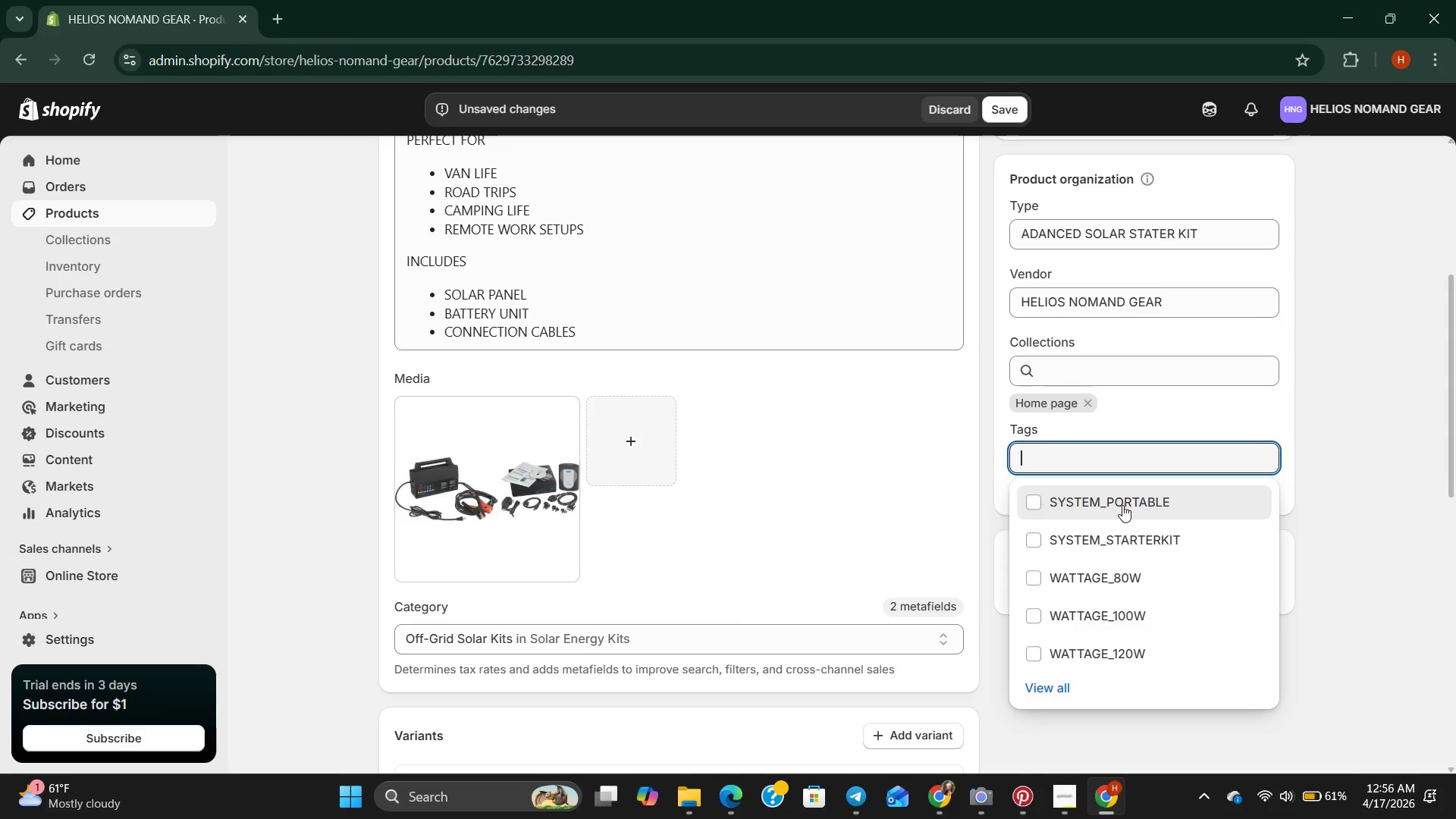 
left_click([1062, 503])
 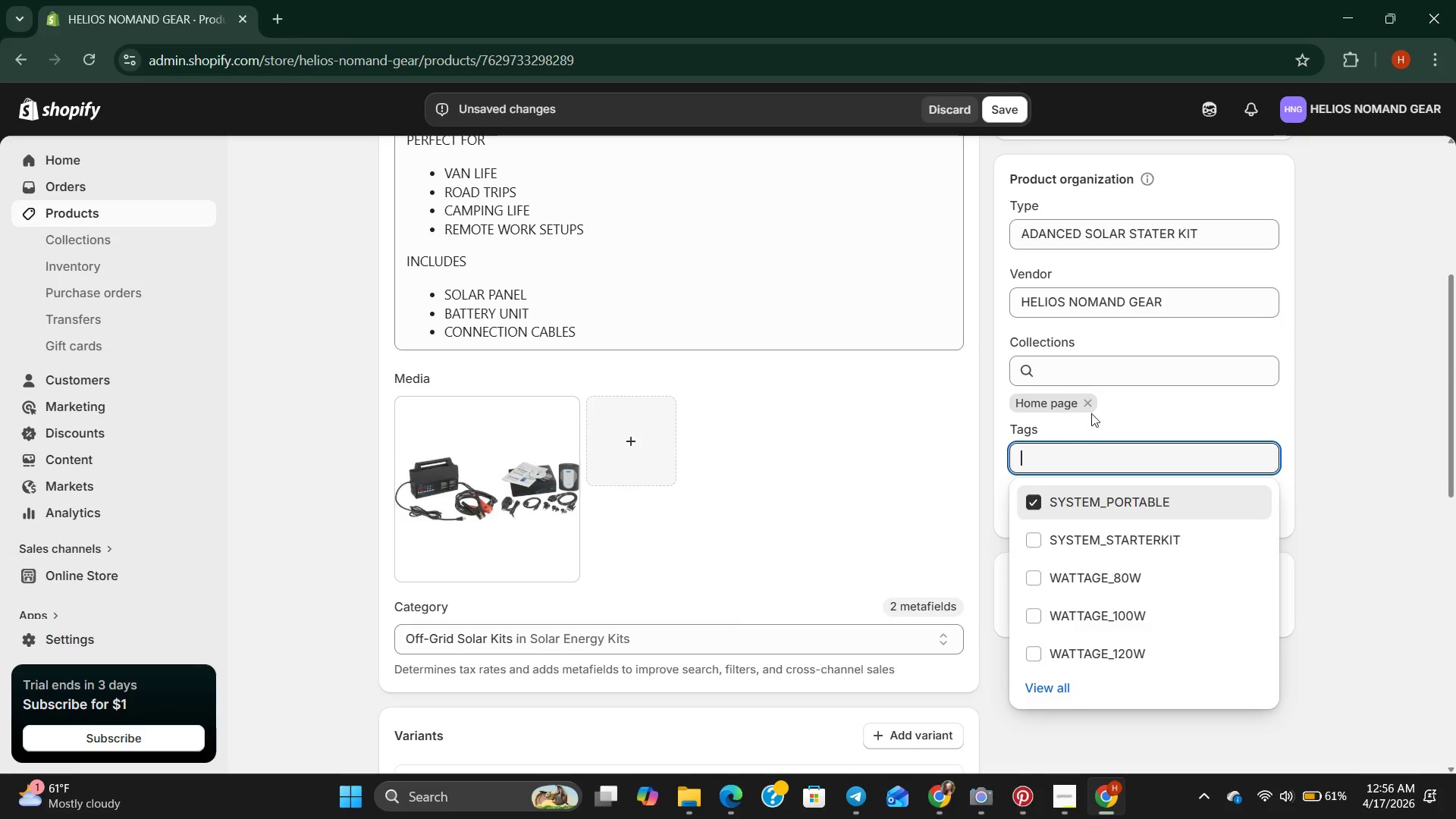 
left_click([1112, 413])
 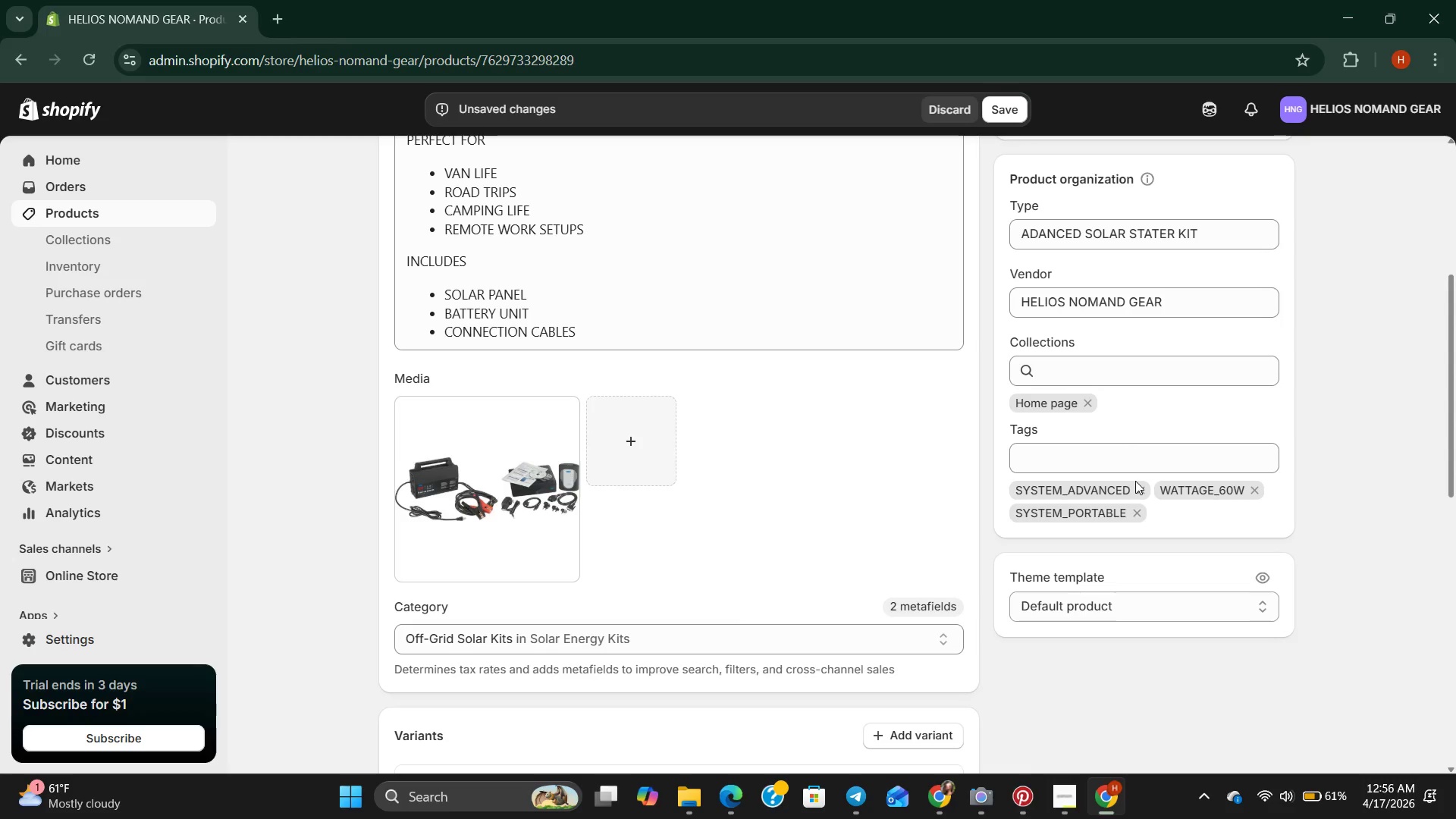 
left_click([1135, 487])
 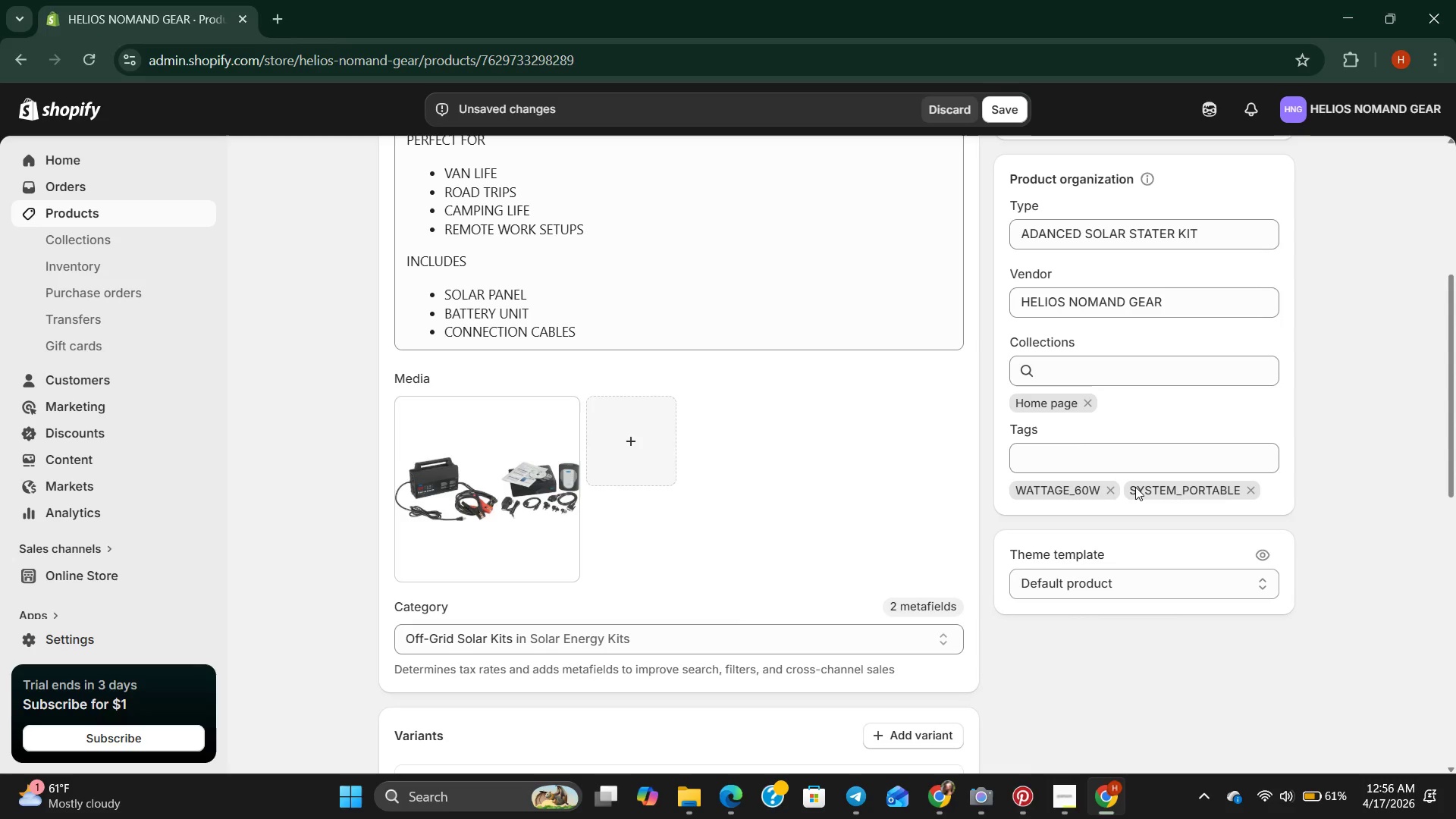 
scroll: coordinate [1135, 487], scroll_direction: up, amount: 4.0
 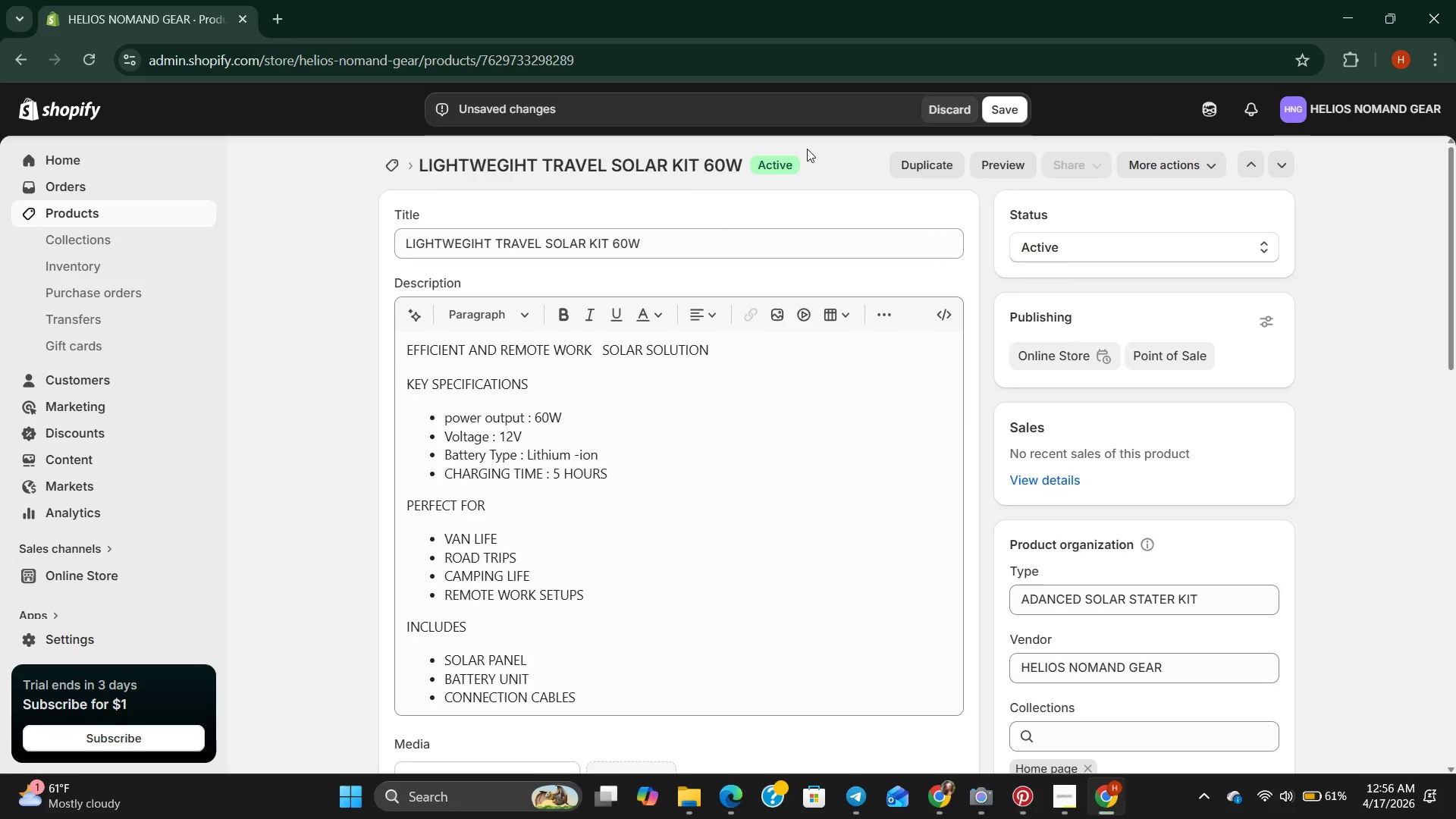 
left_click([1017, 104])
 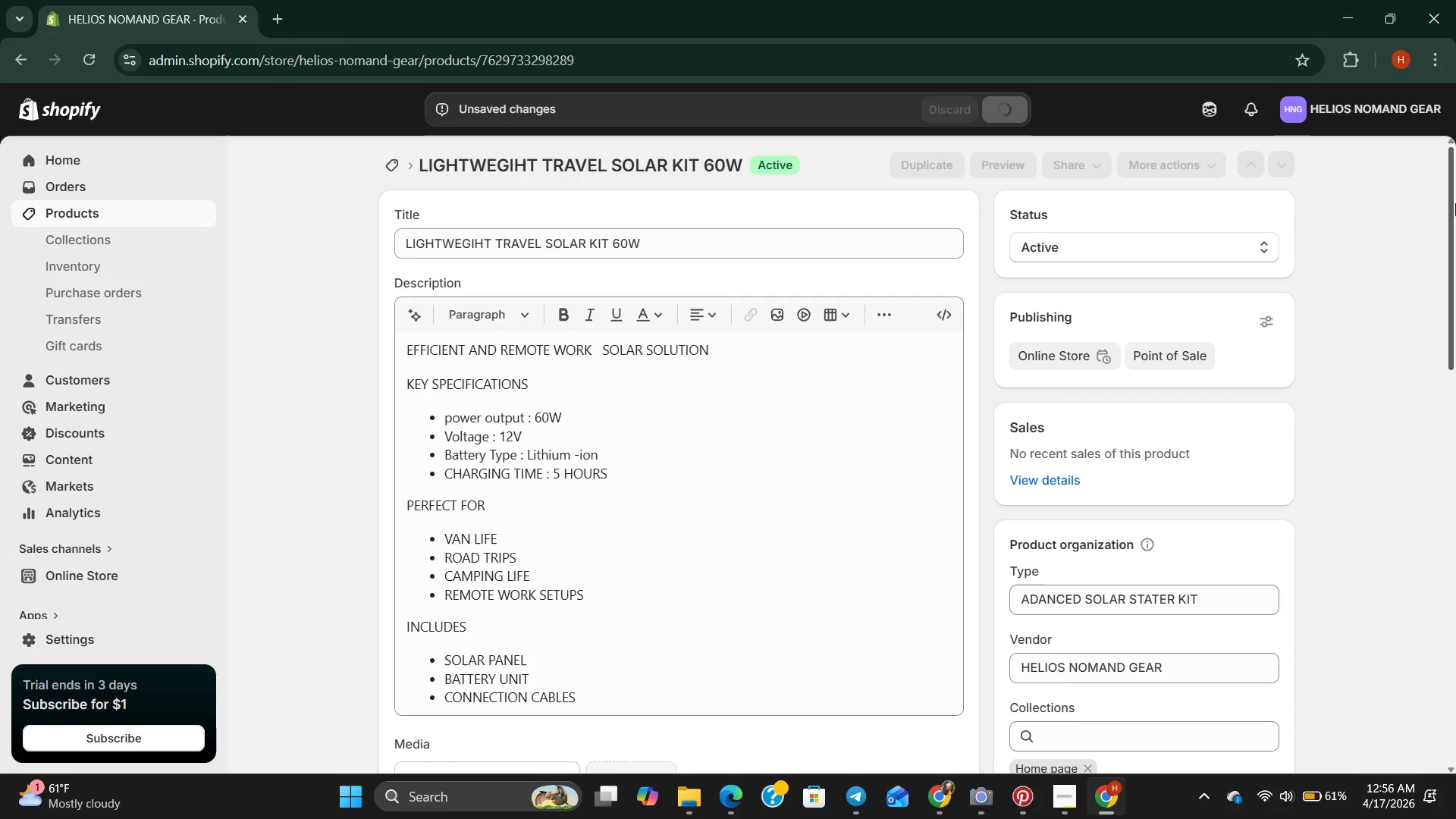 
wait(8.33)
 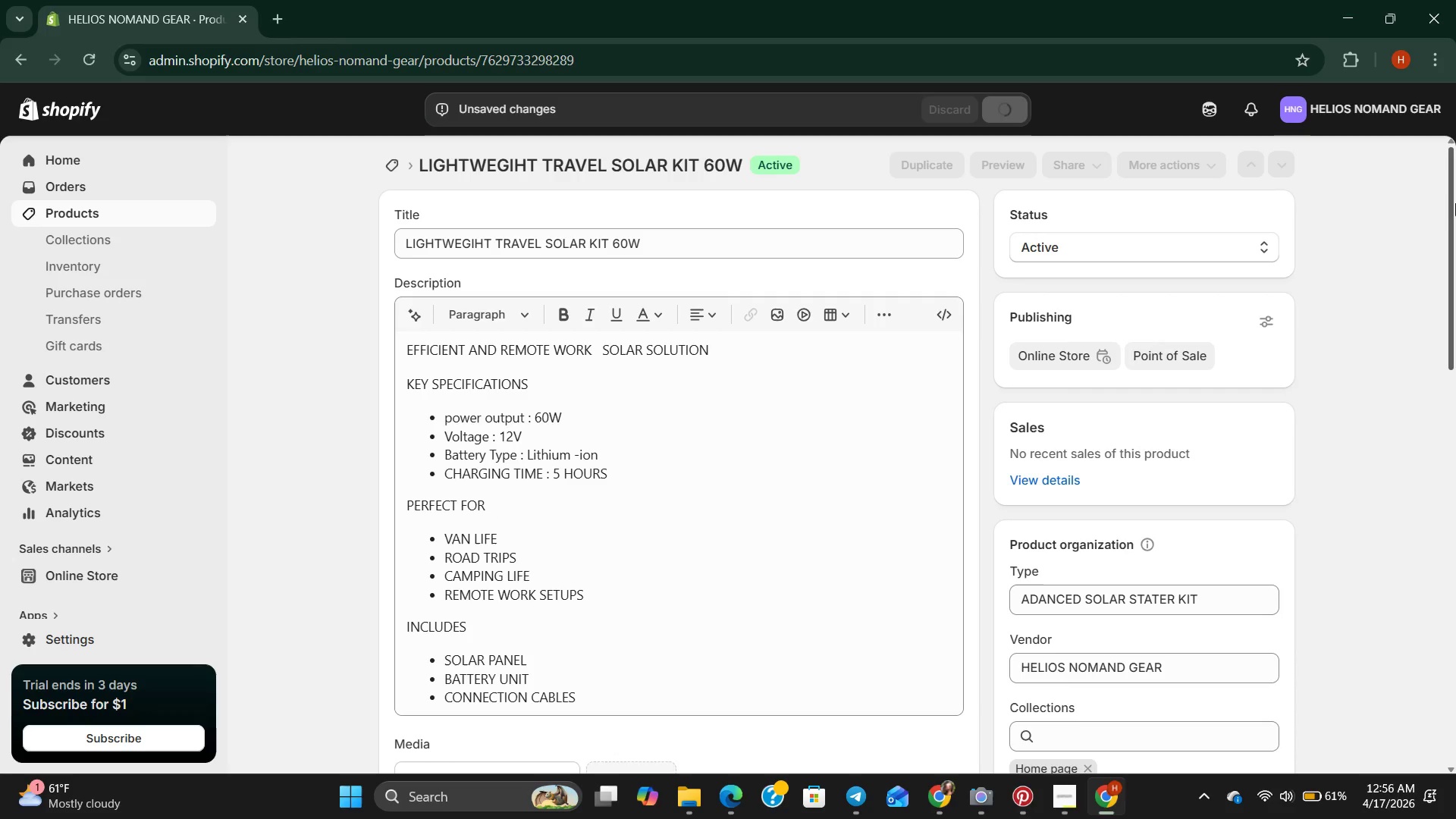 
mouse_move([1453, 817])
 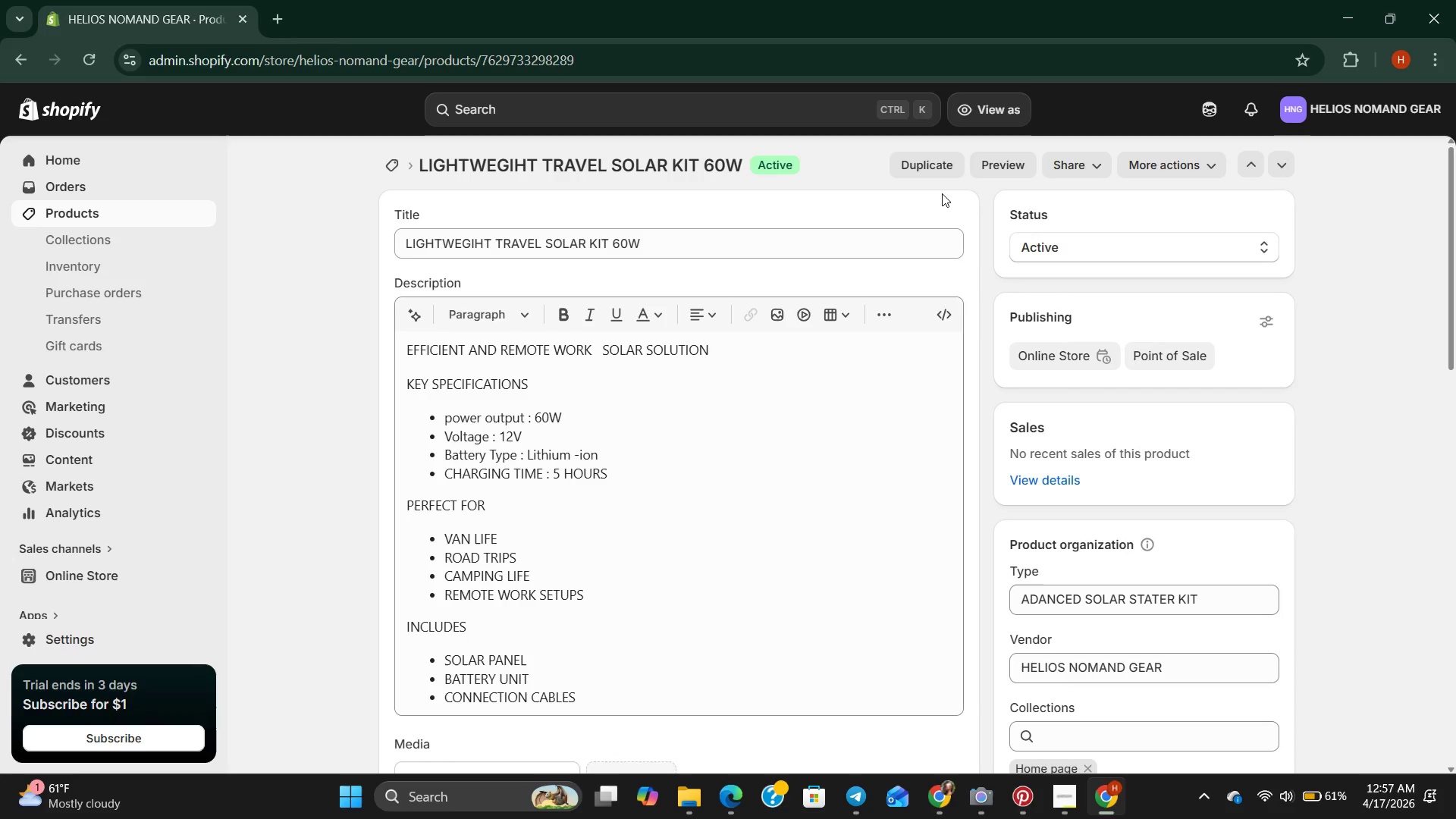 
wait(34.83)
 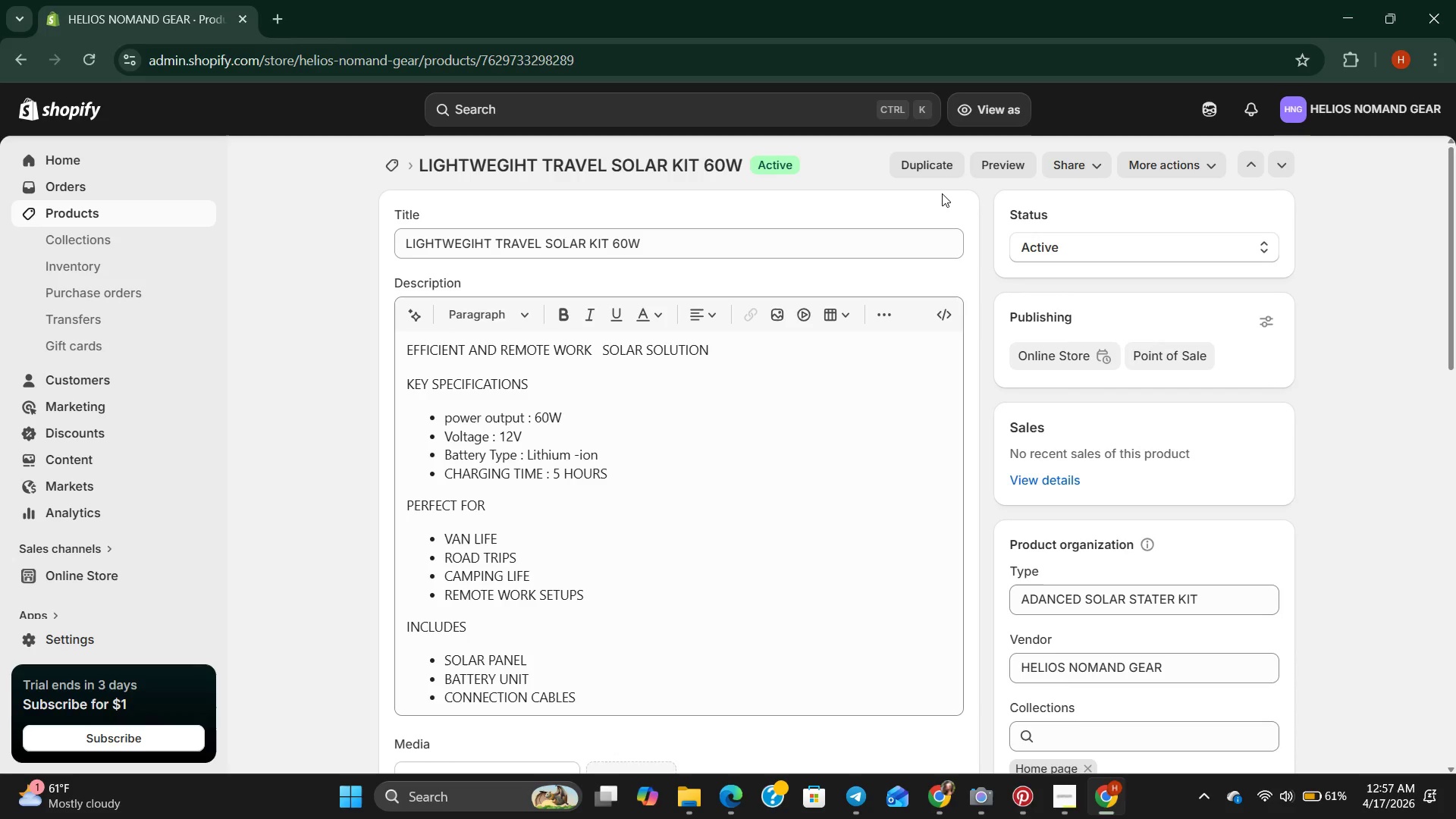 
left_click([934, 157])
 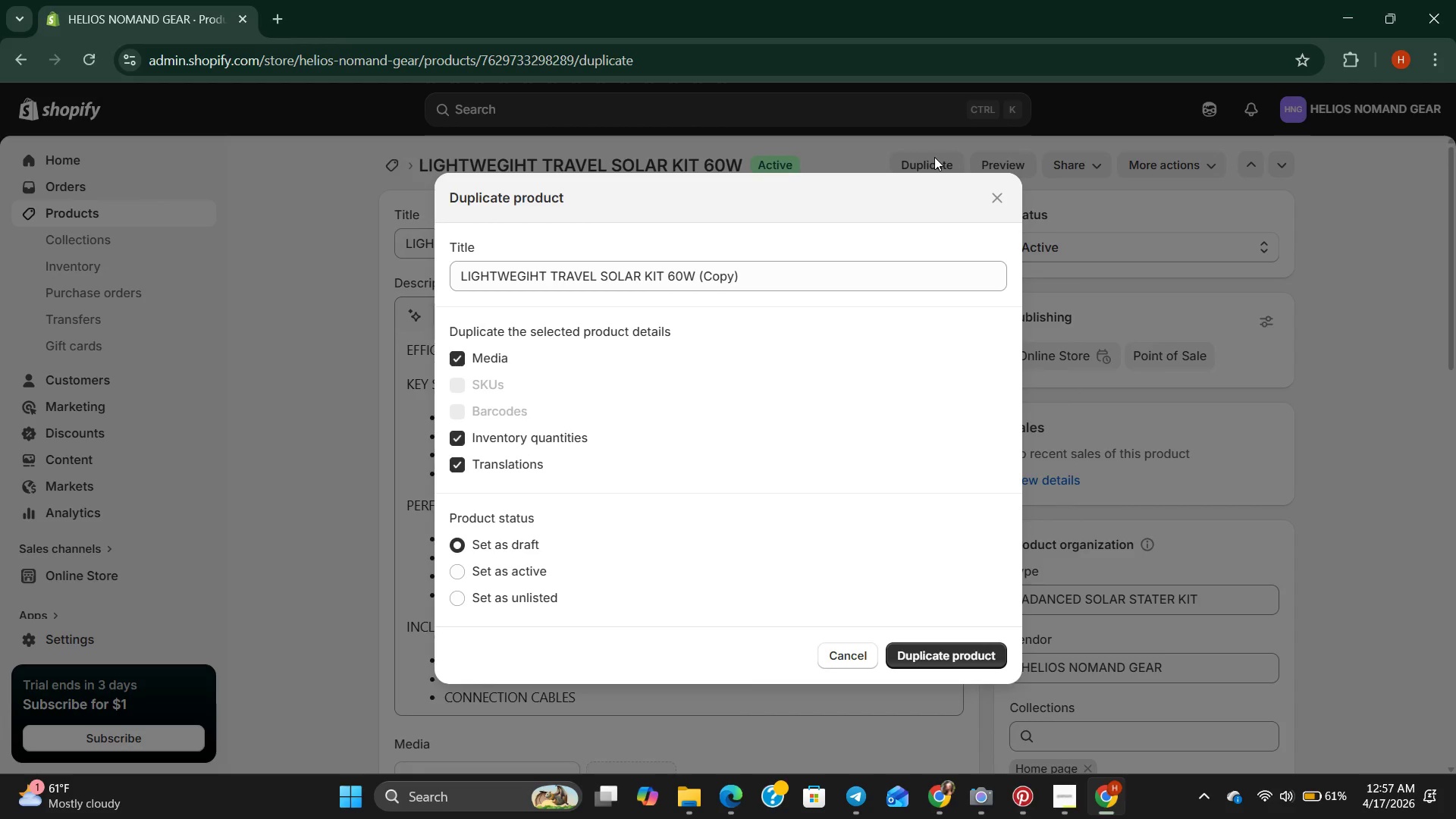 
wait(8.95)
 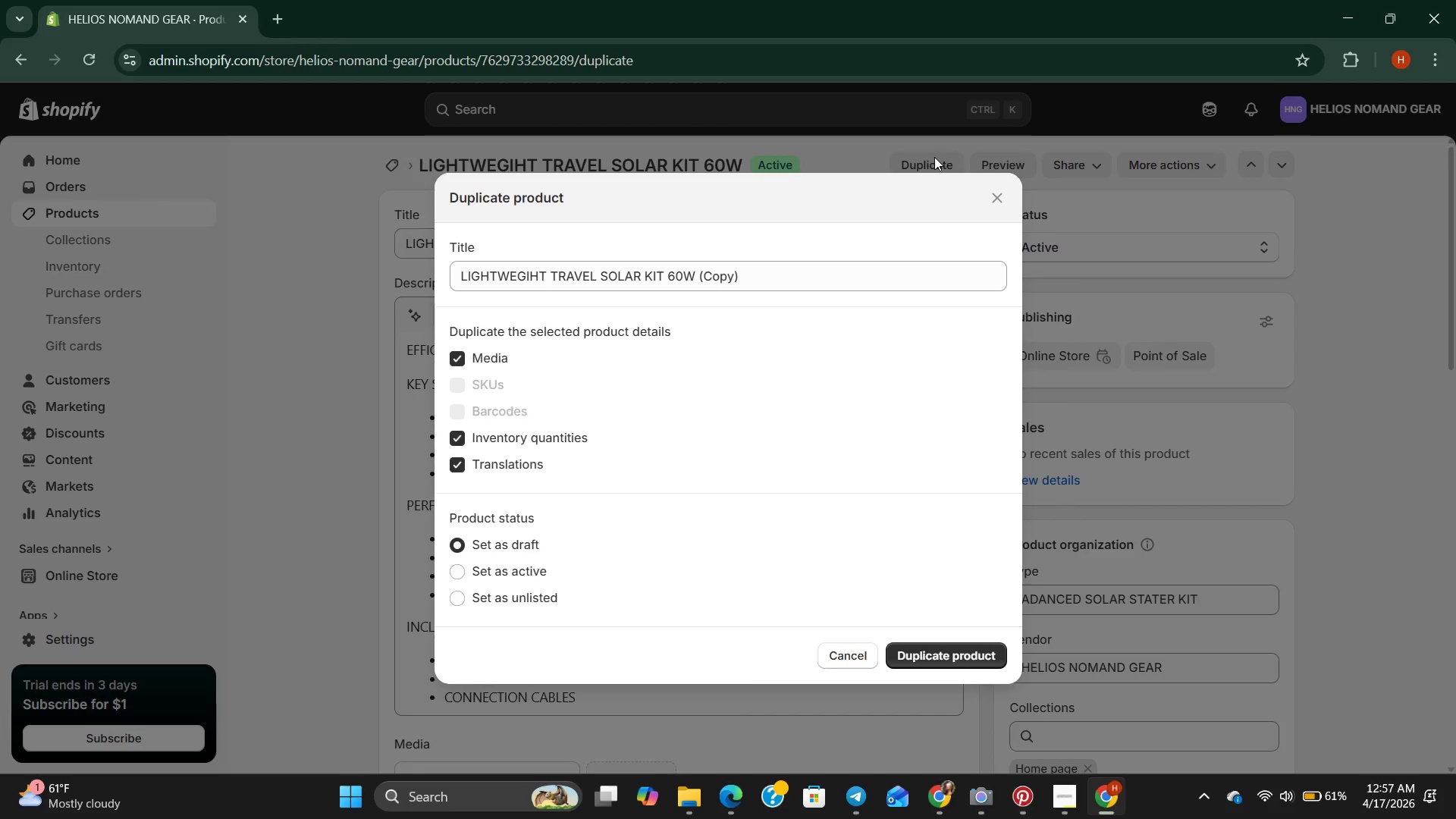 
key(Backspace)
 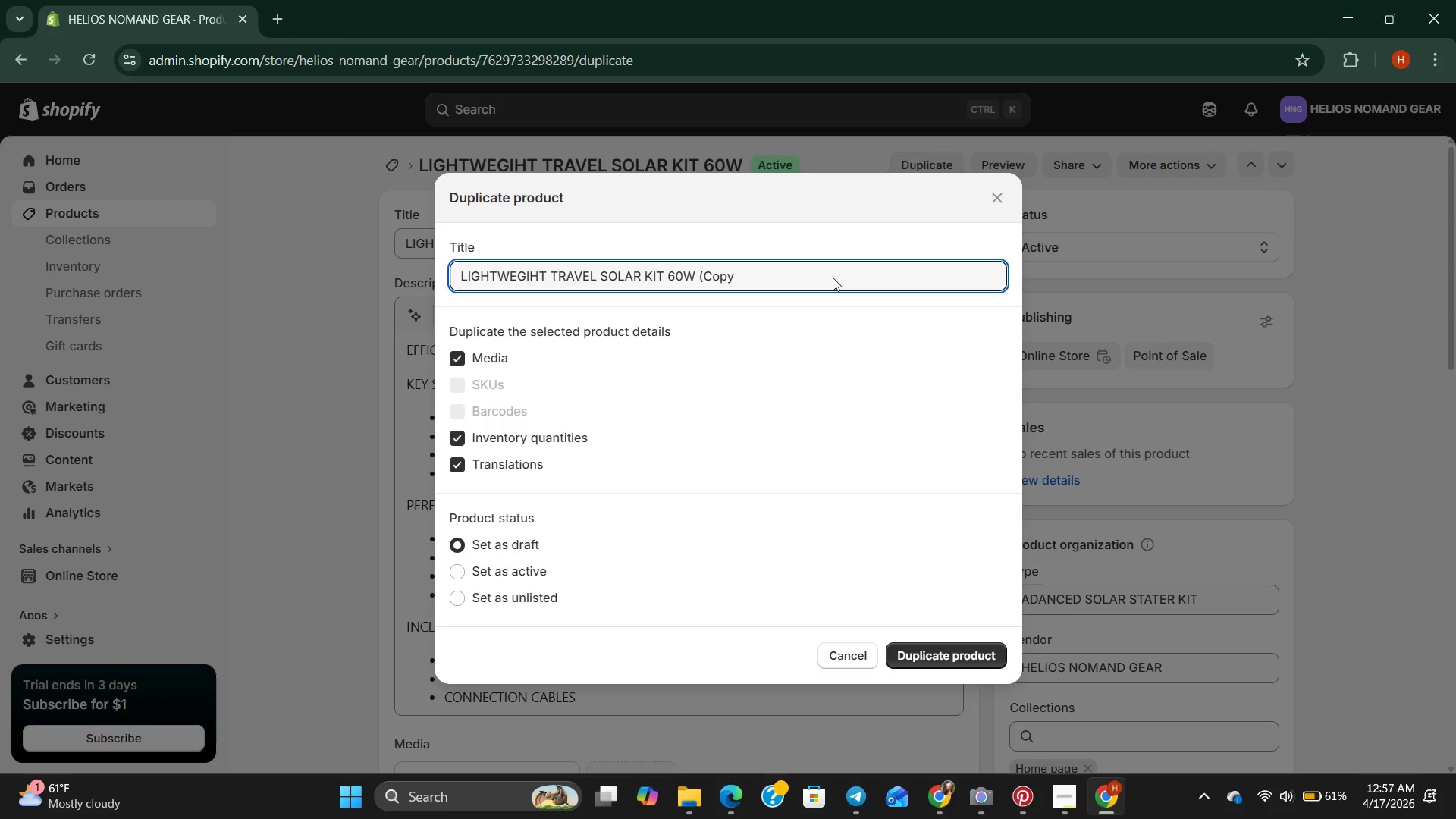 
hold_key(key=Backspace, duration=1.51)
 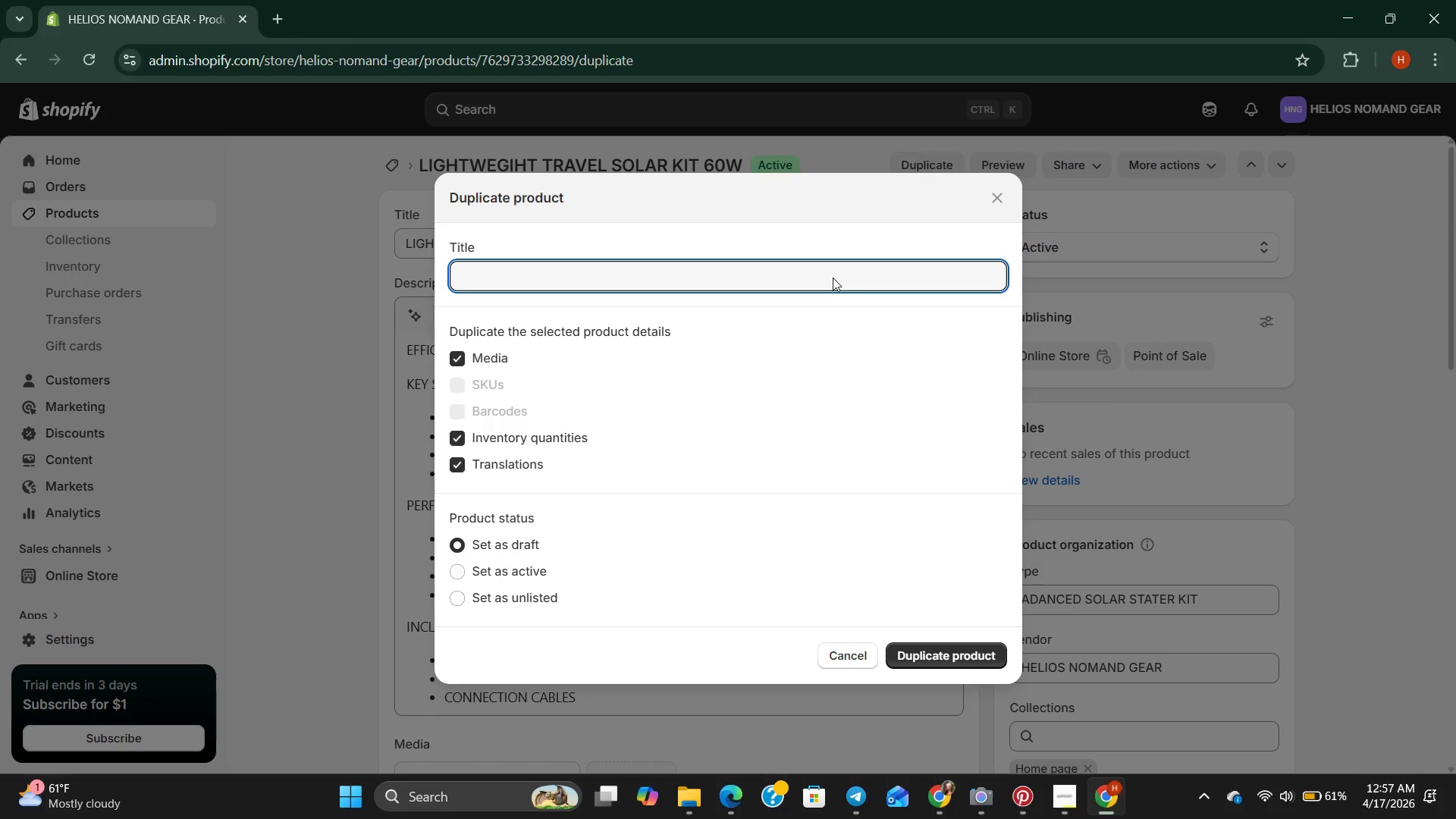 
hold_key(key=Backspace, duration=0.45)
 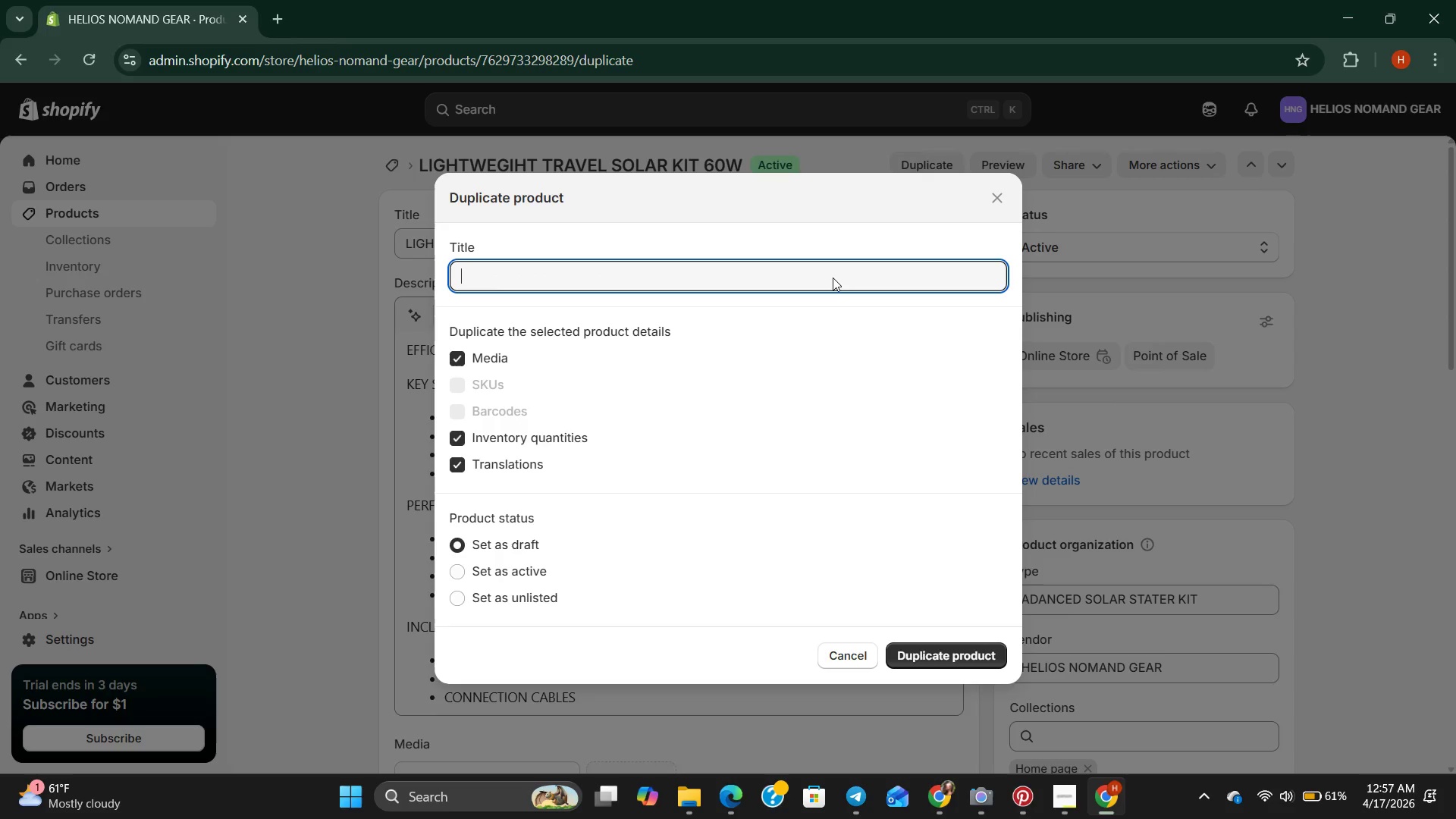 
type(van life power kit 350w)
 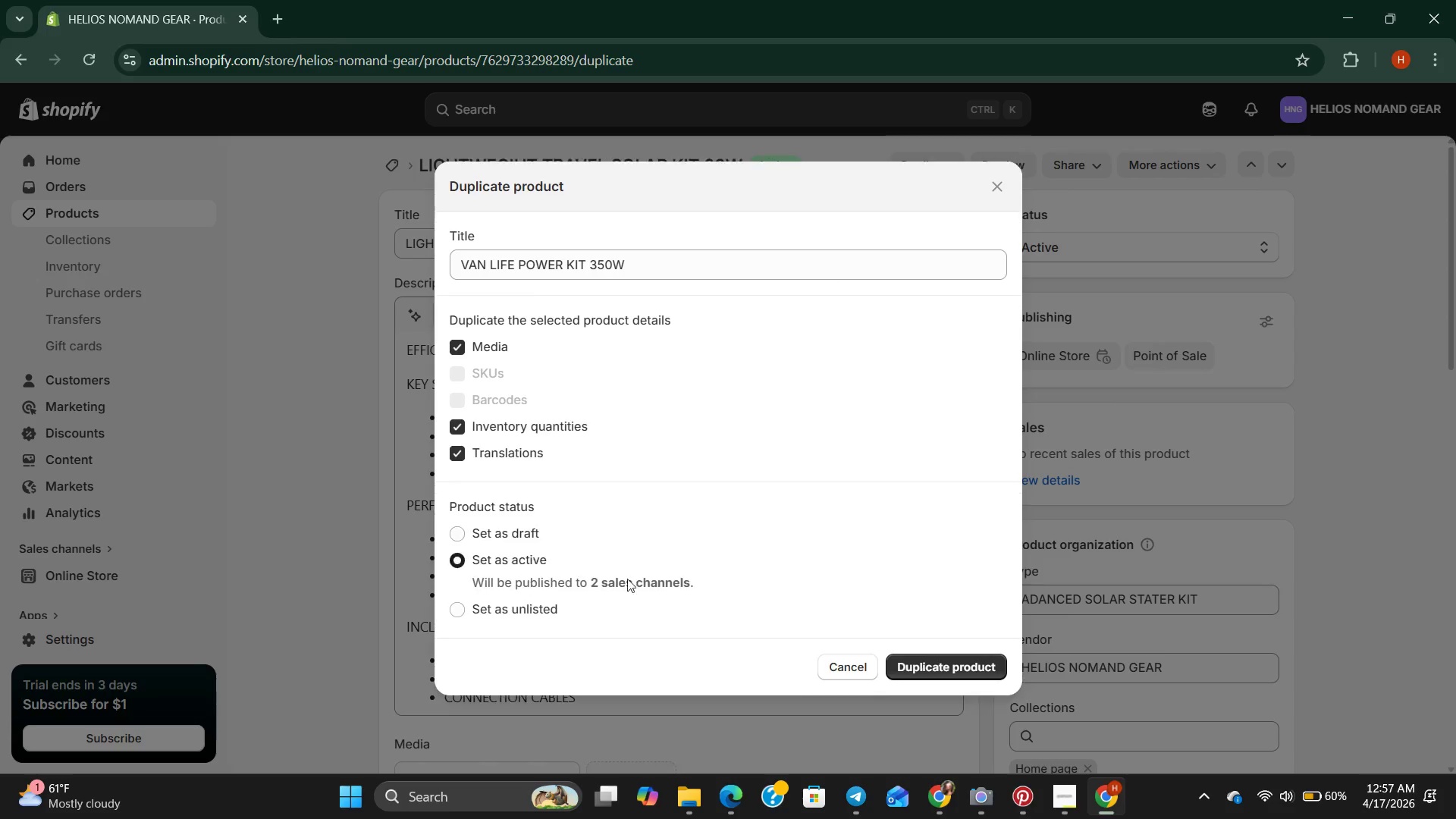 
wait(5.36)
 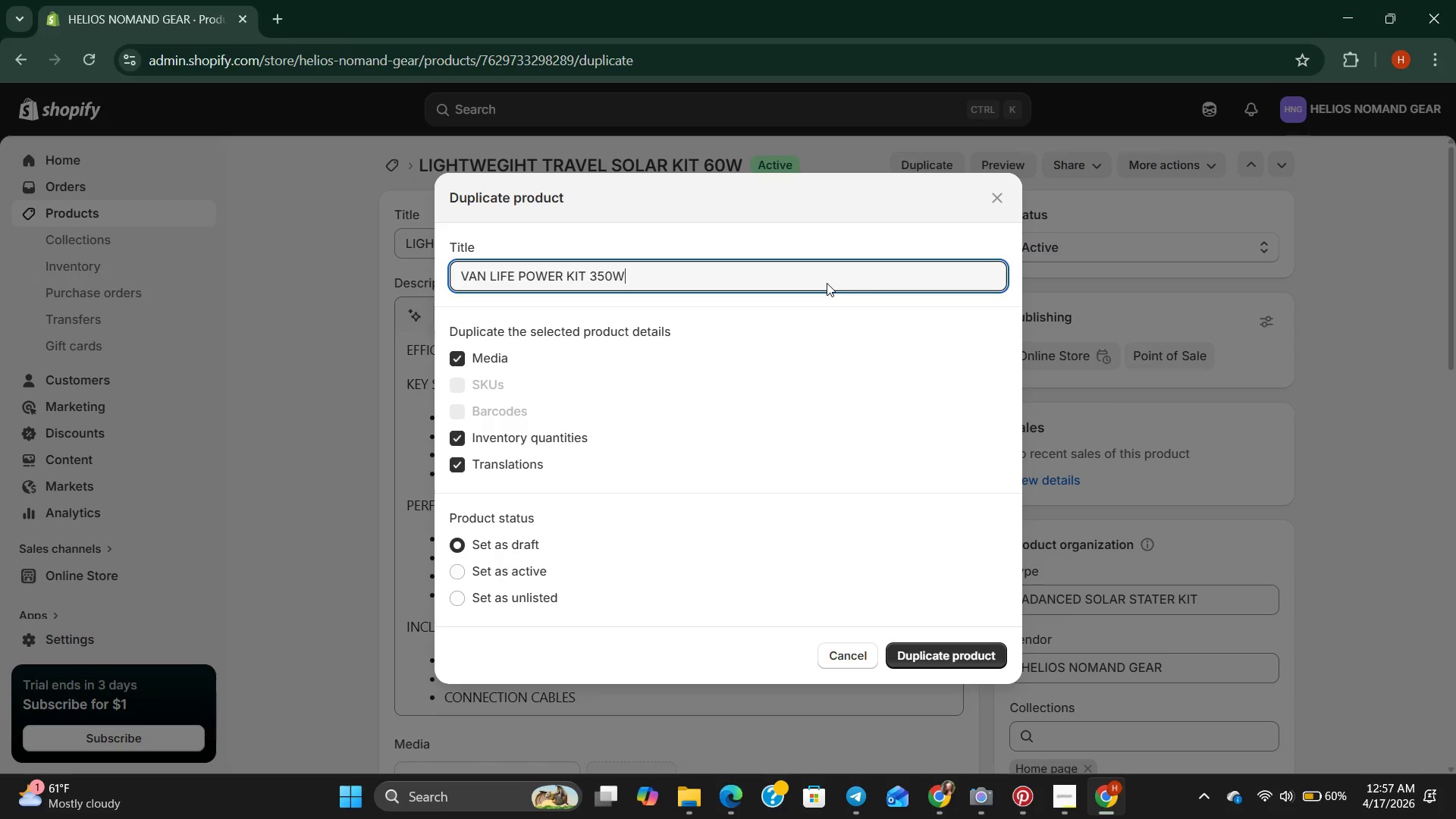 
left_click([929, 672])
 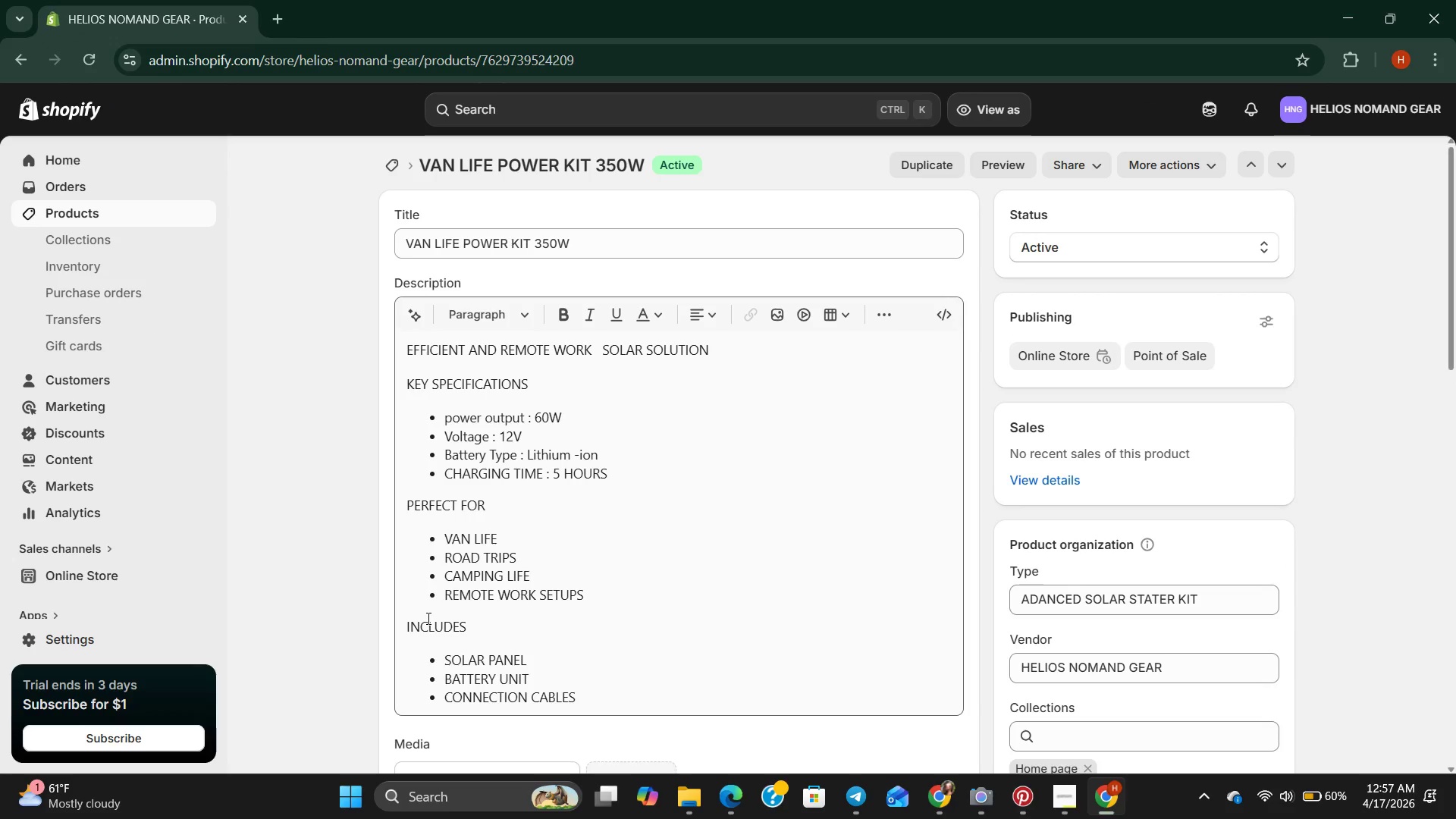 
wait(11.83)
 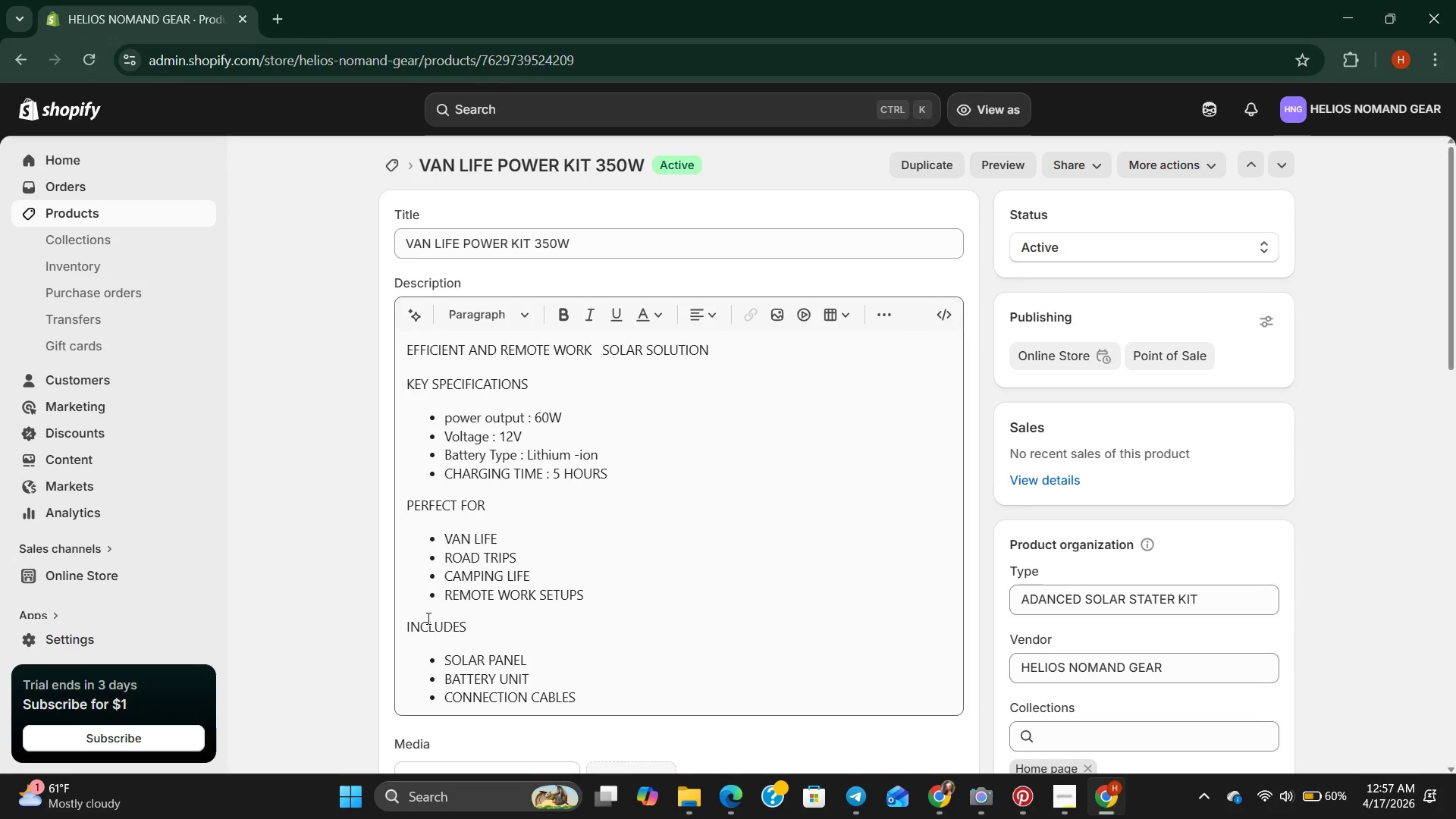 
left_click_drag(start_coordinate=[500, 349], to_coordinate=[602, 359])
 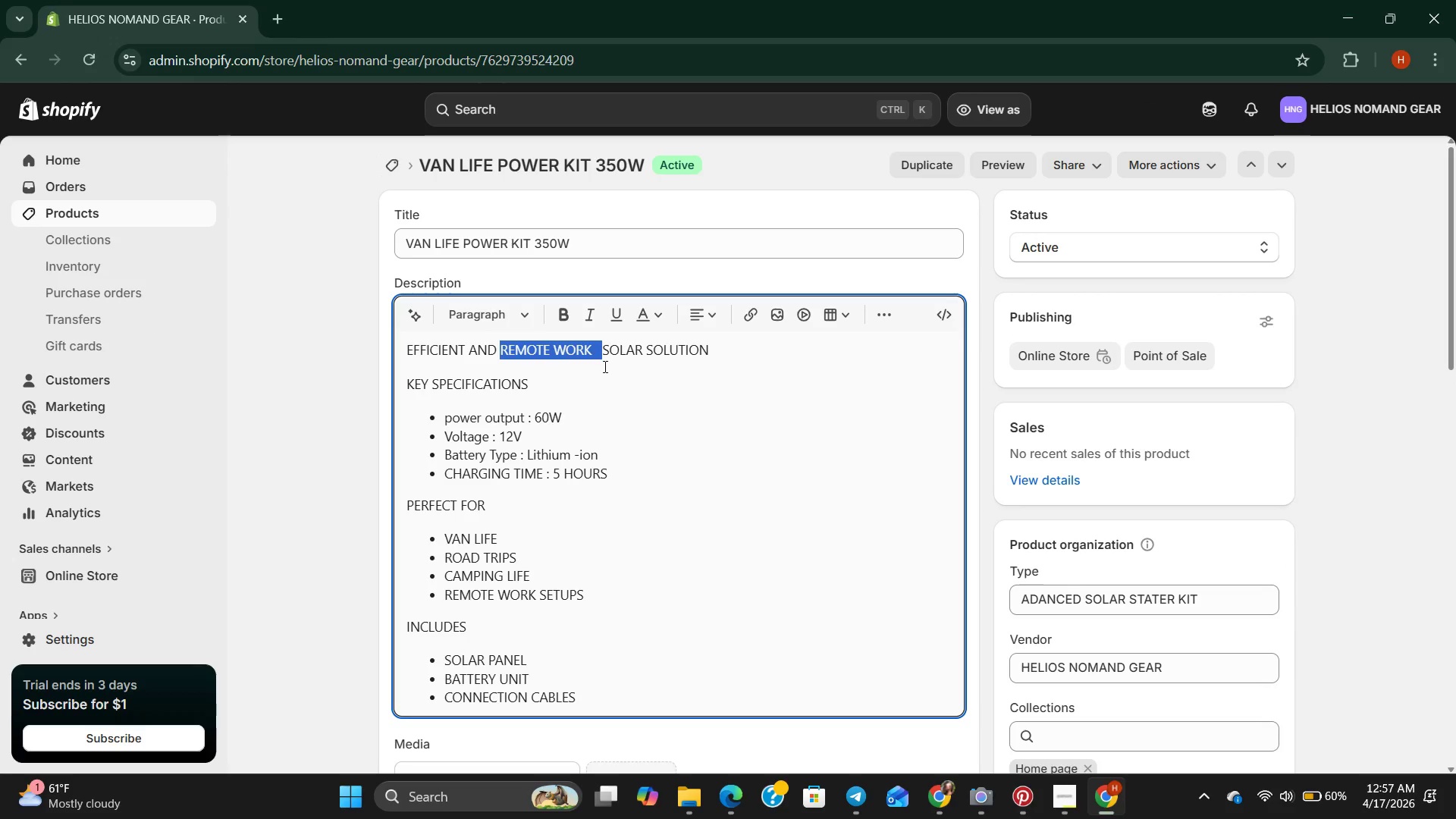 
key(Backspace)
type(van life )
 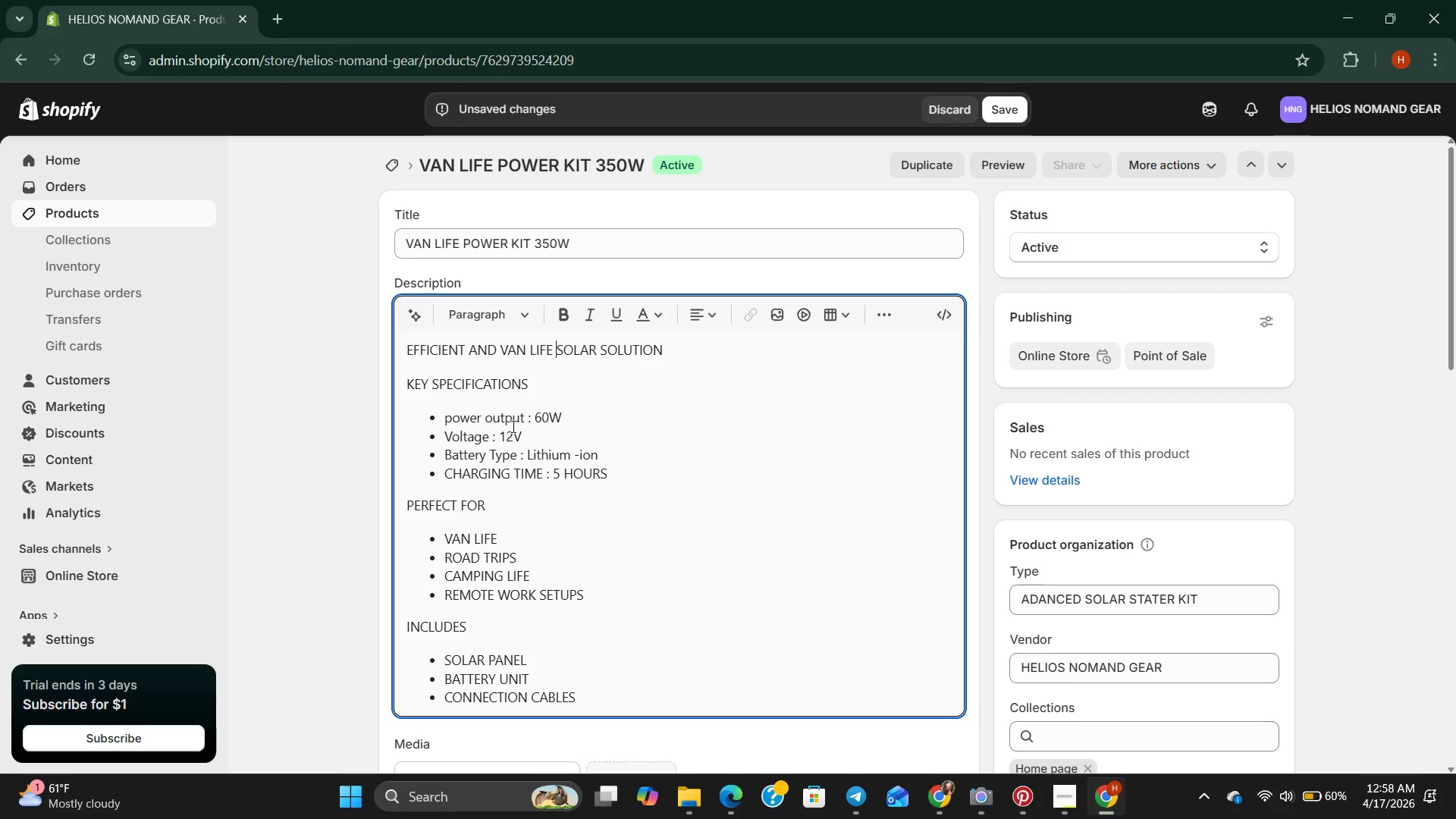 
left_click([545, 420])
 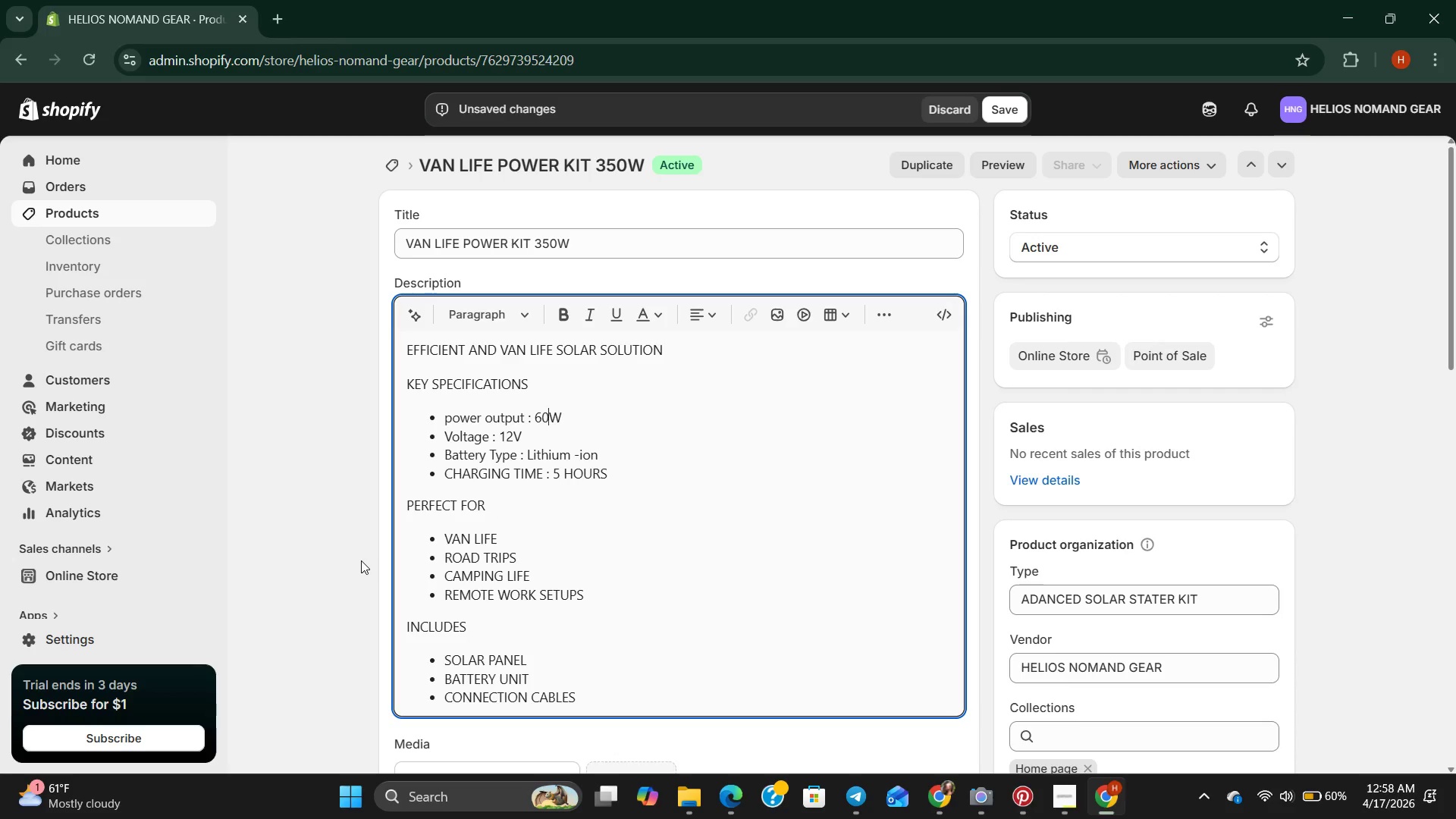 
key(Backspace)
key(Backspace)
type(350)
 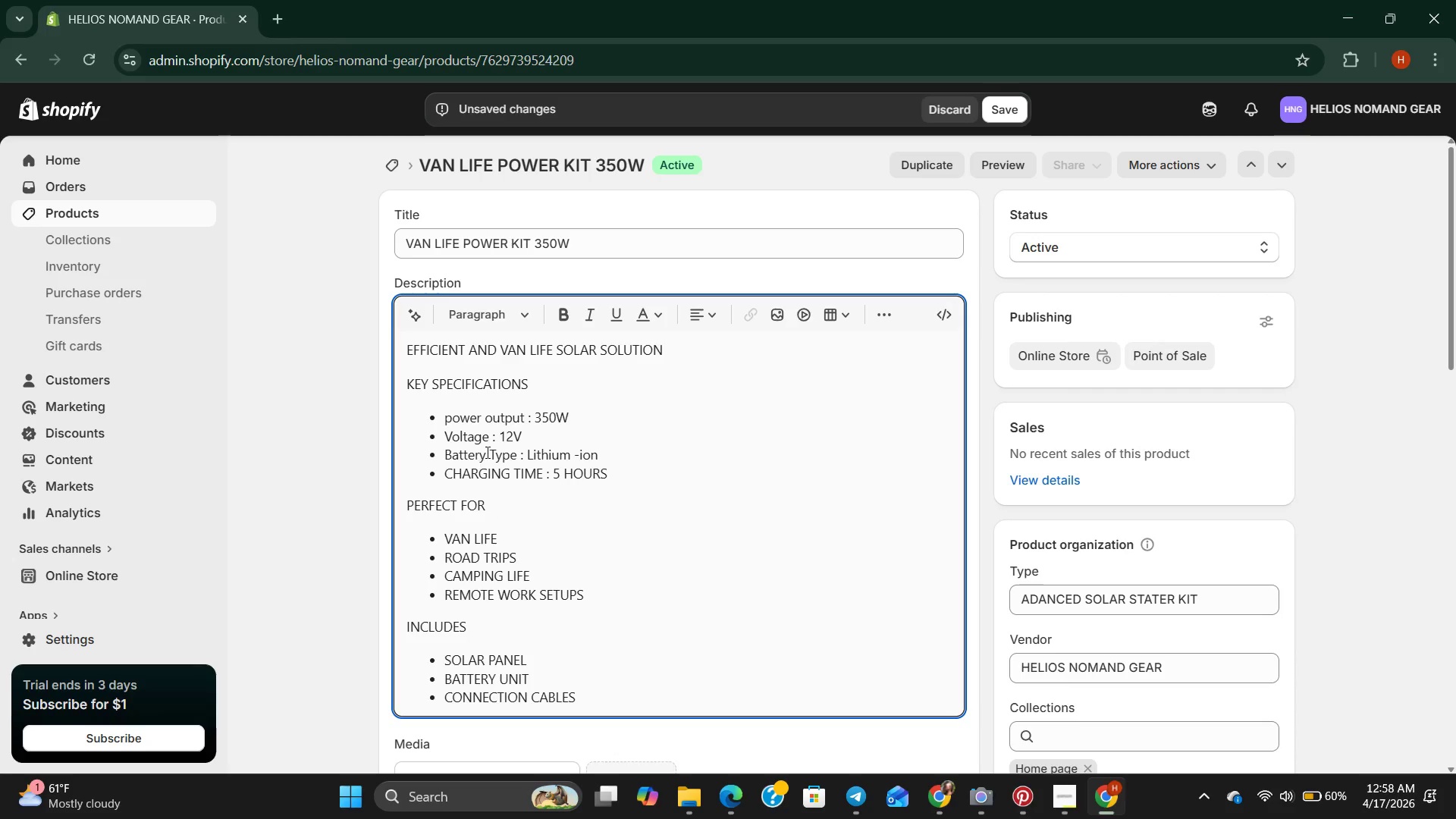 
left_click([513, 444])
 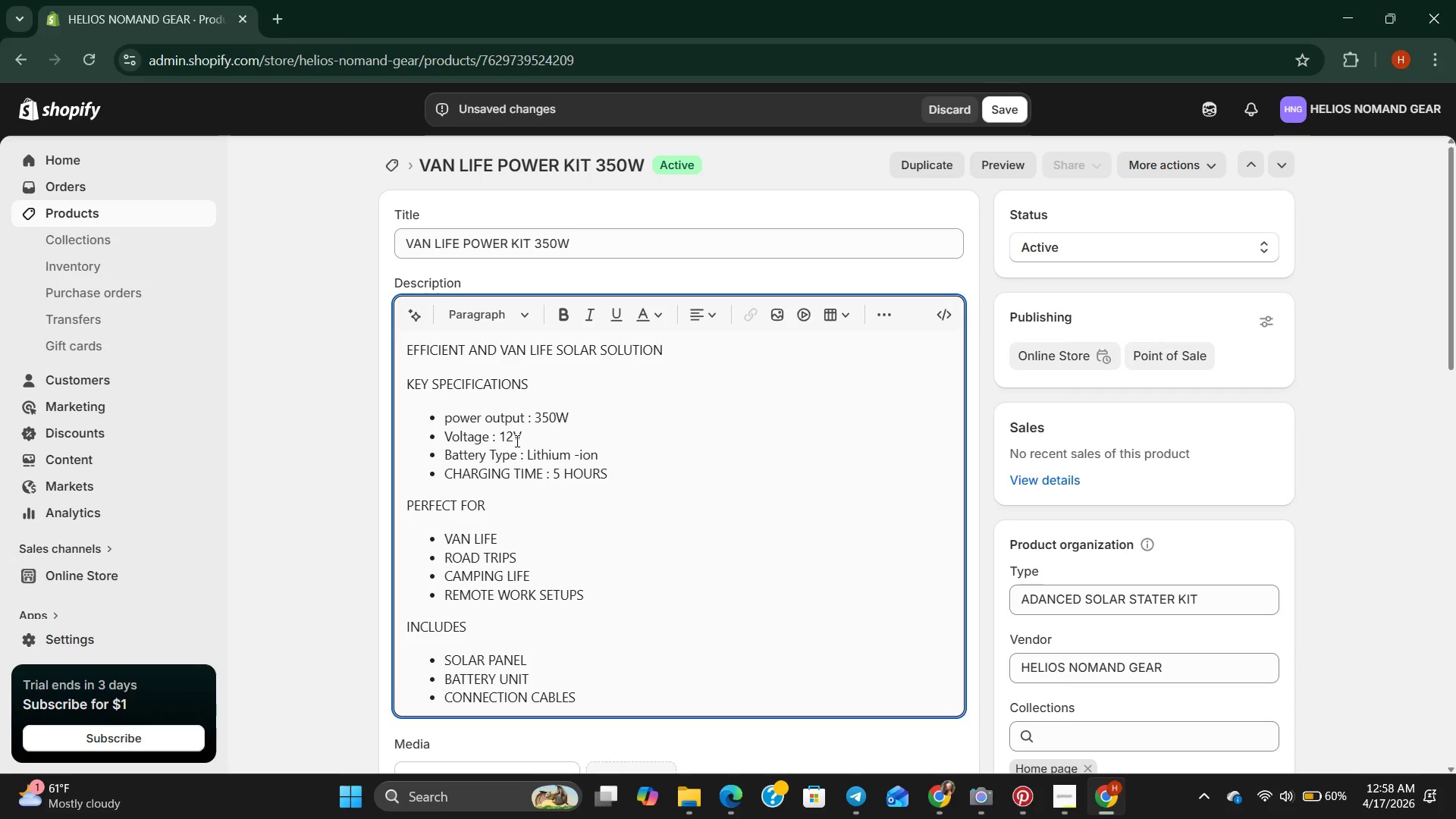 
left_click([516, 440])
 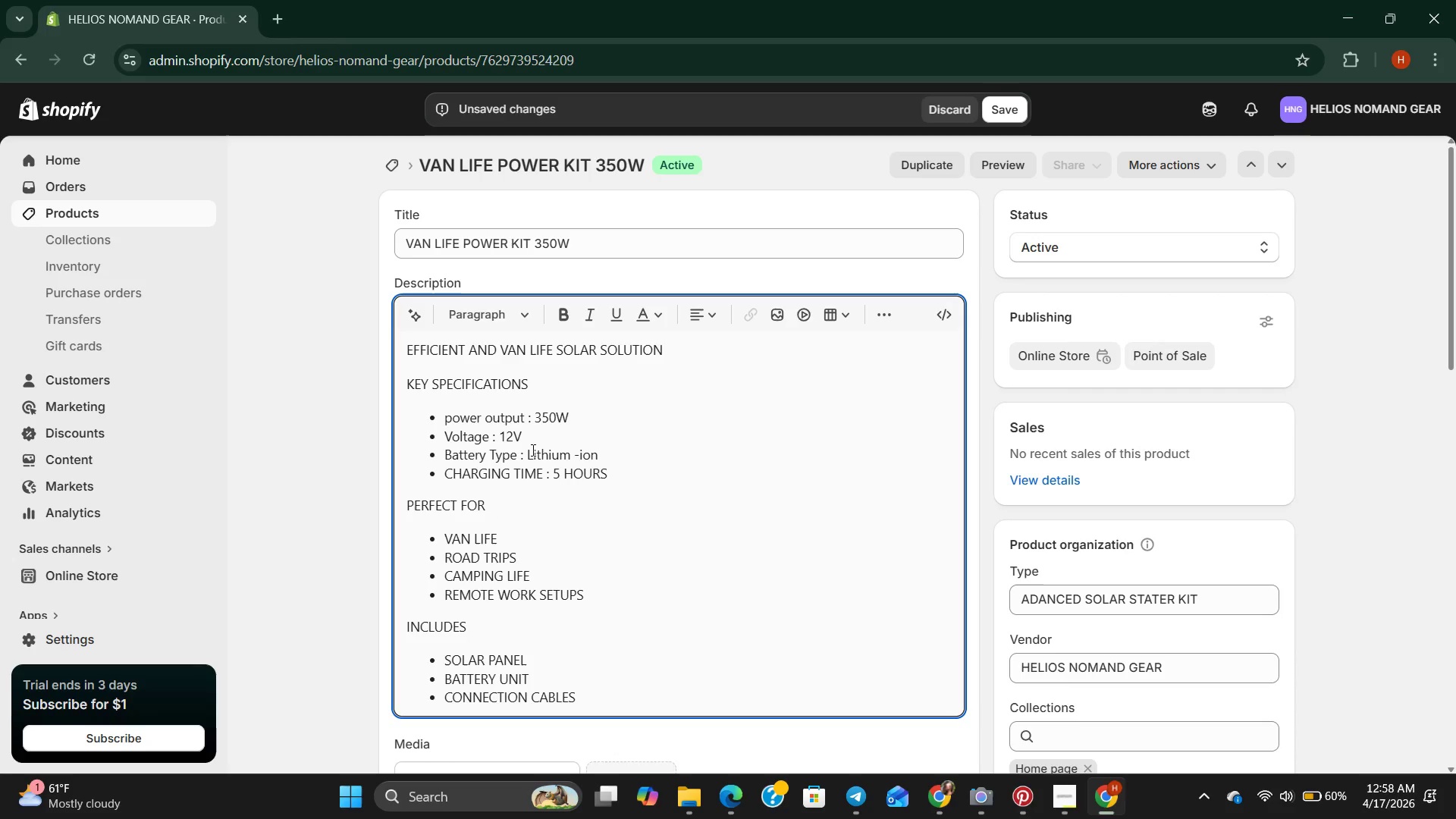 
key(Backspace)
key(Backspace)
type(24)
 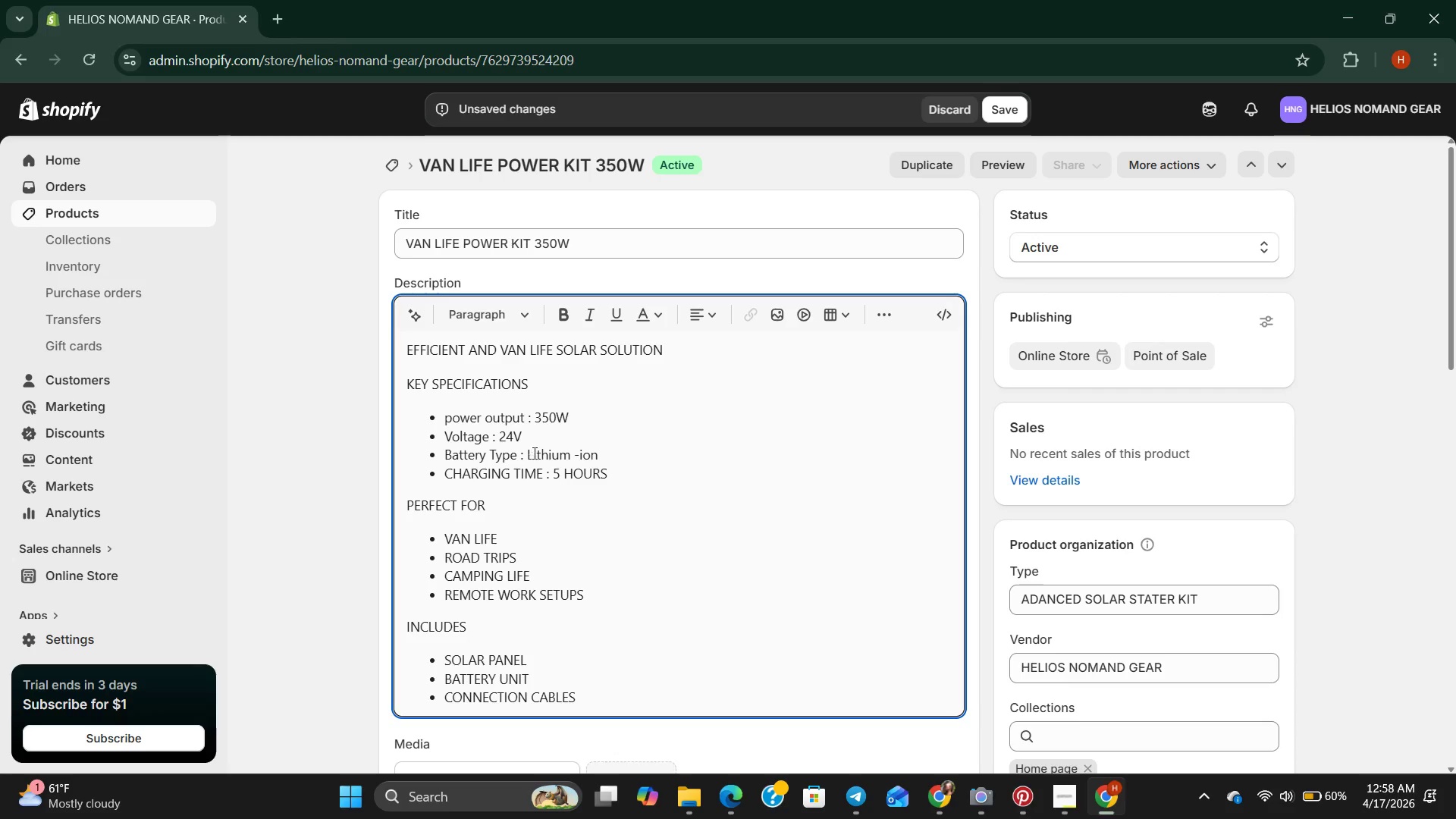 
left_click([562, 467])
 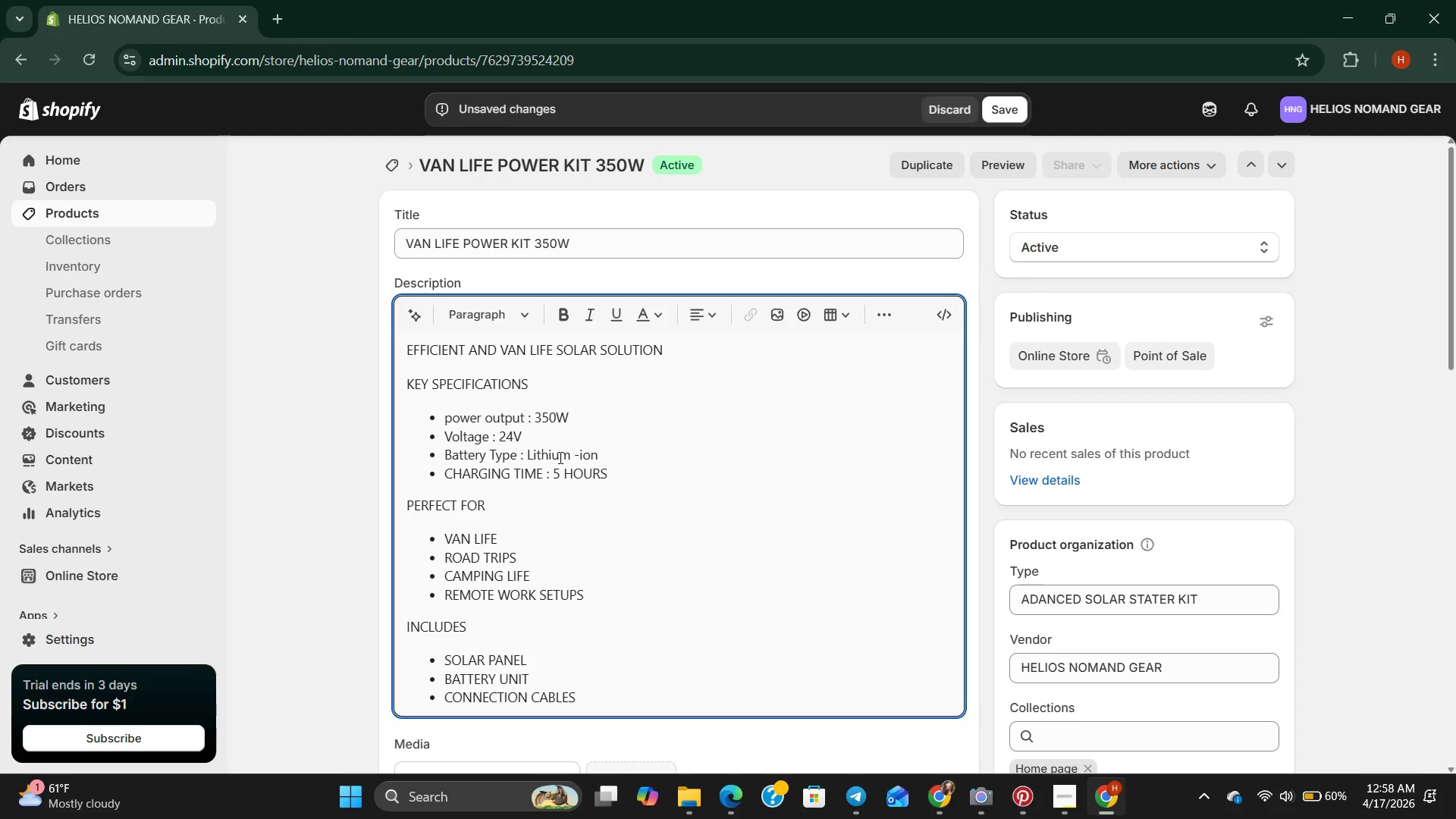 
key(Backspace)
 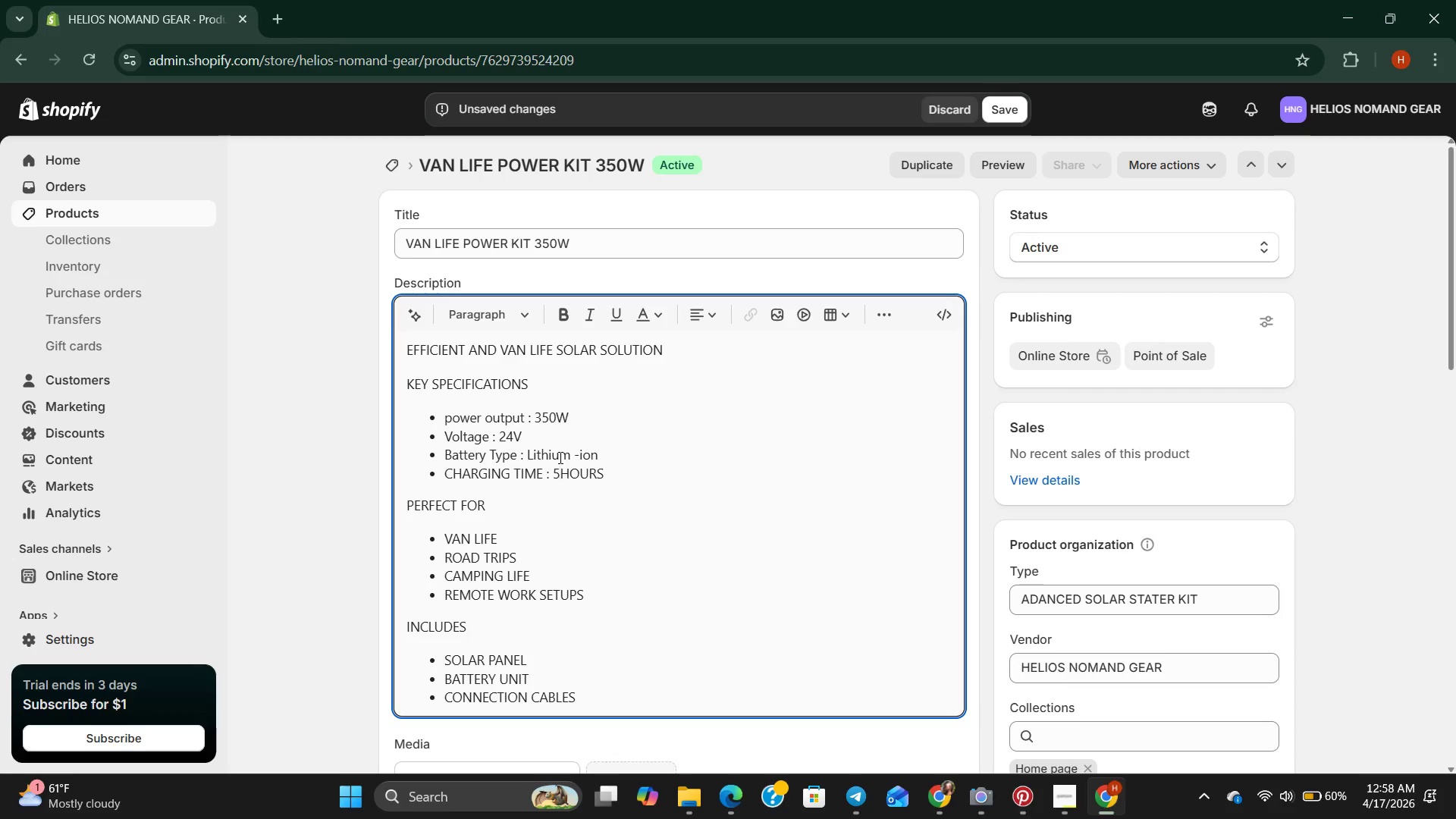 
key(Backspace)
 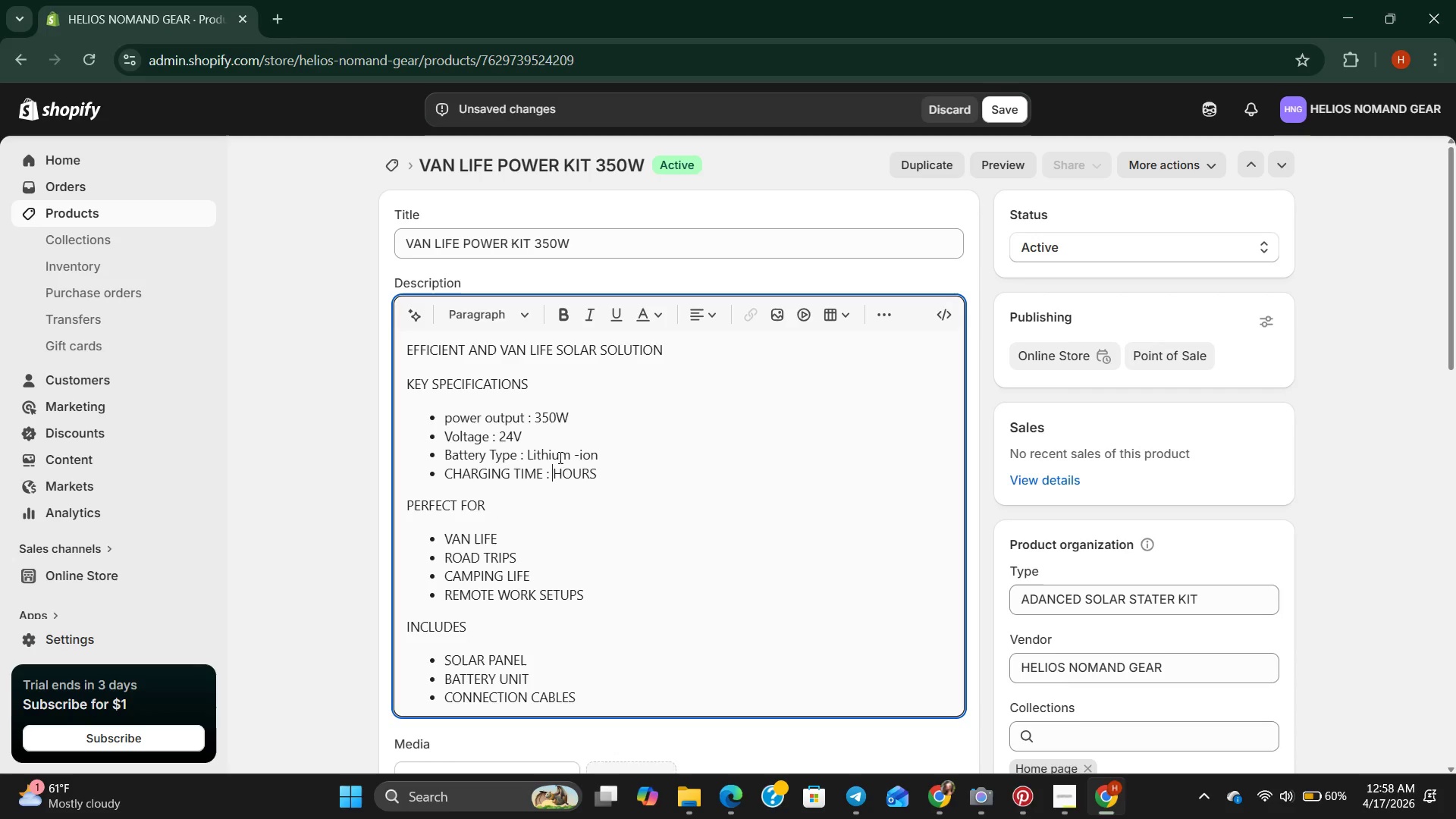 
key(8)
 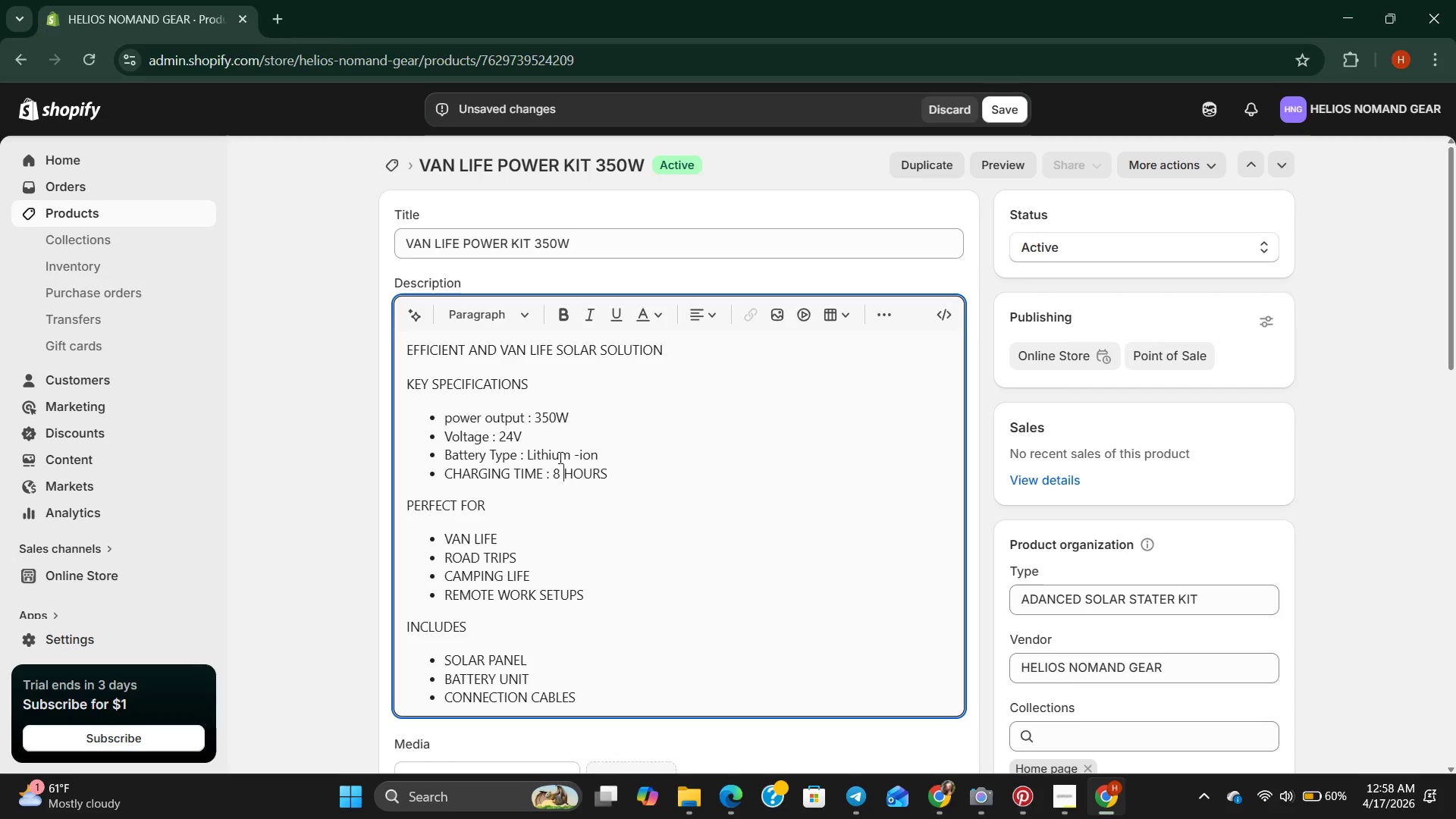 
key(Space)
 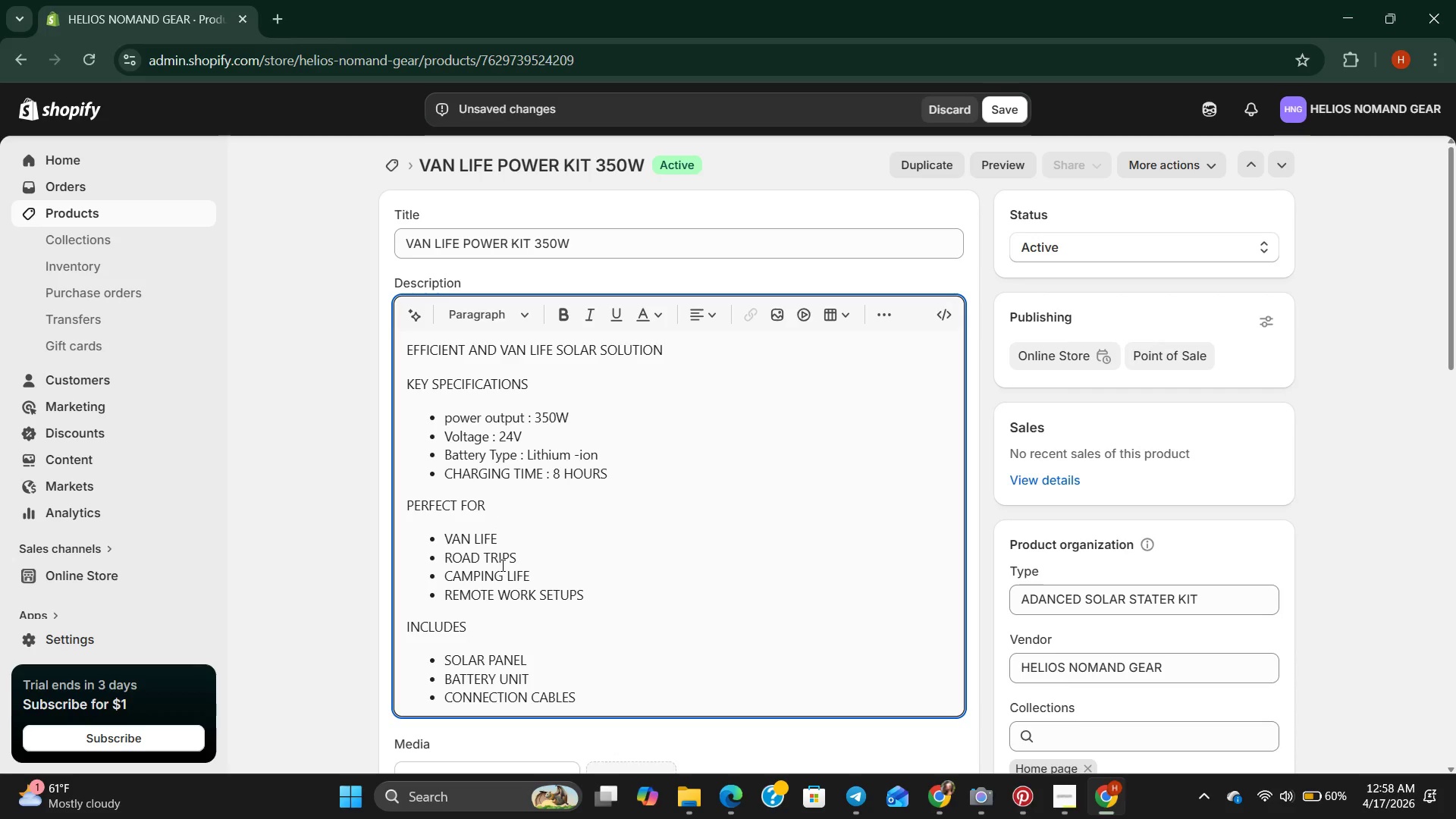 
scroll: coordinate [504, 559], scroll_direction: down, amount: 3.0
 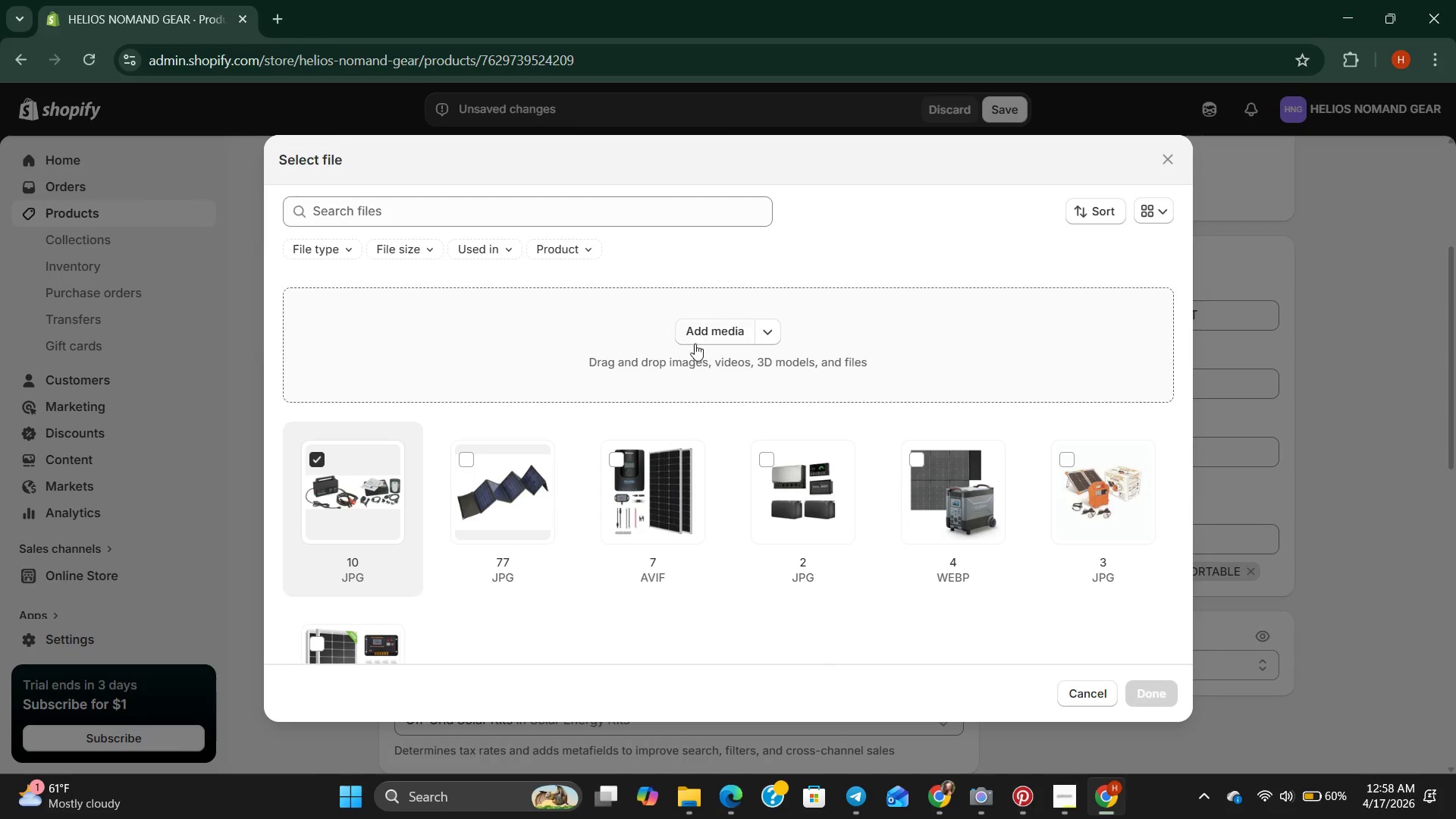 
left_click([724, 325])
 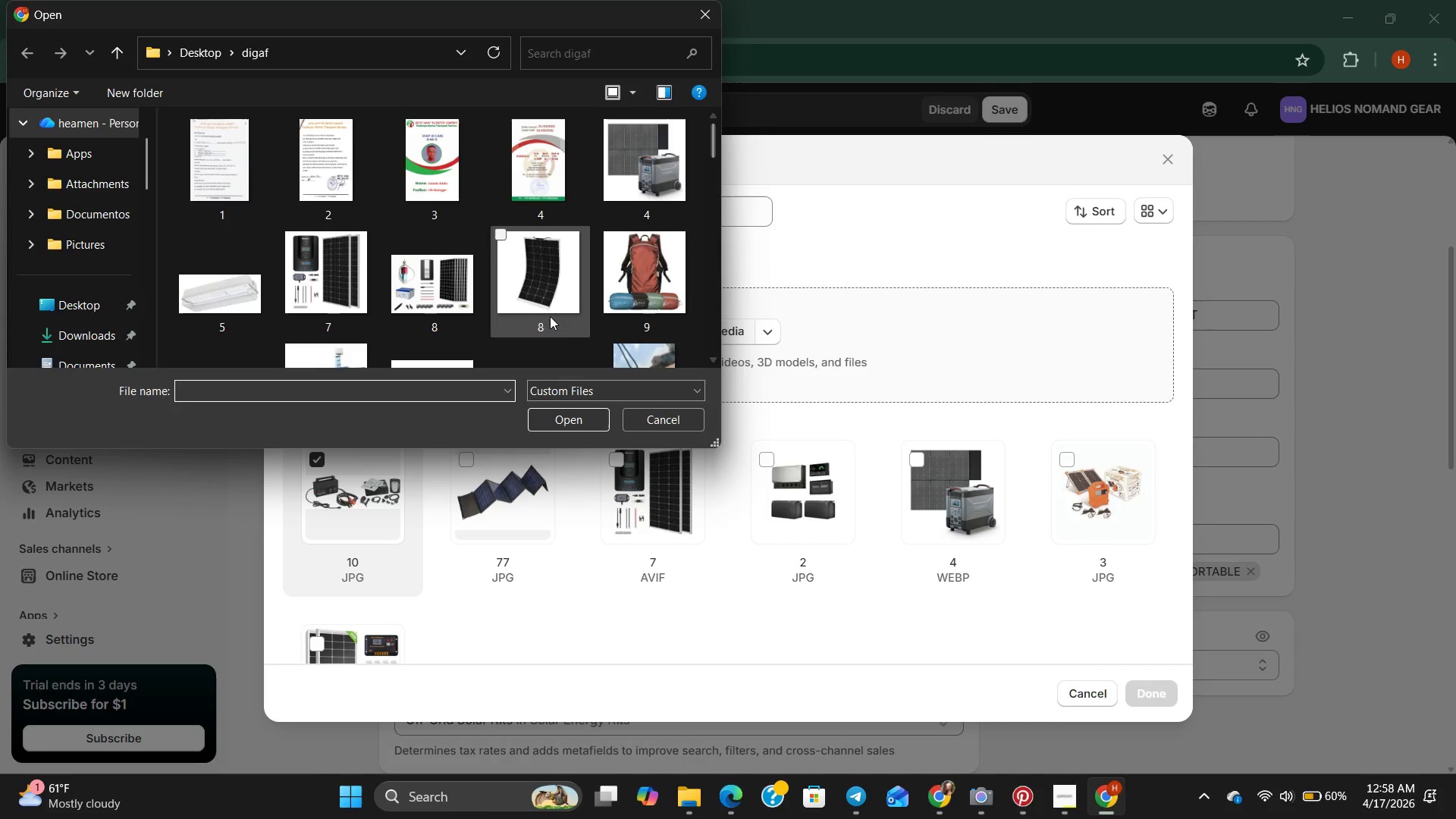 
scroll: coordinate [426, 317], scroll_direction: down, amount: 2.0
 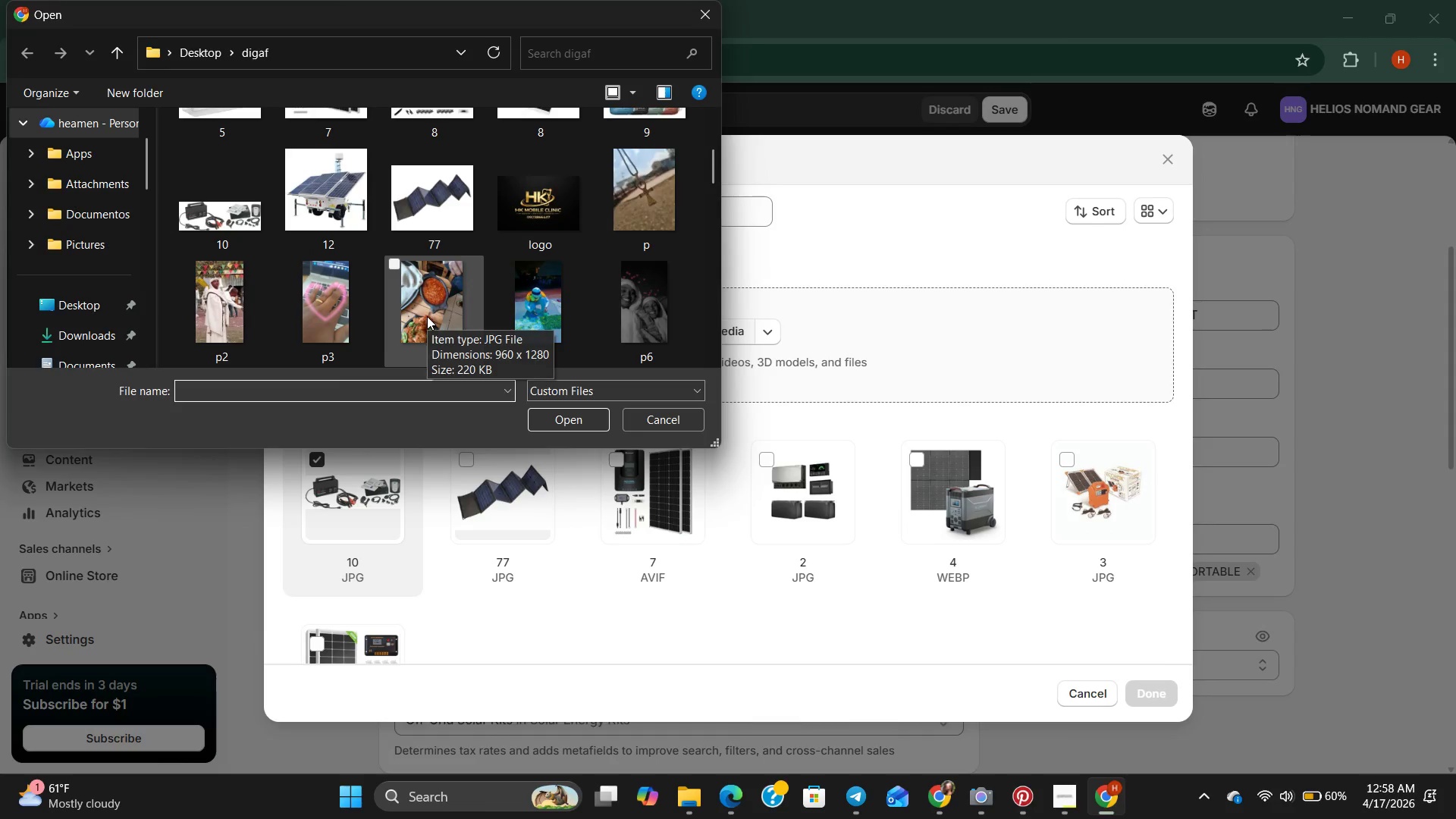 
scroll: coordinate [427, 316], scroll_direction: up, amount: 2.0
 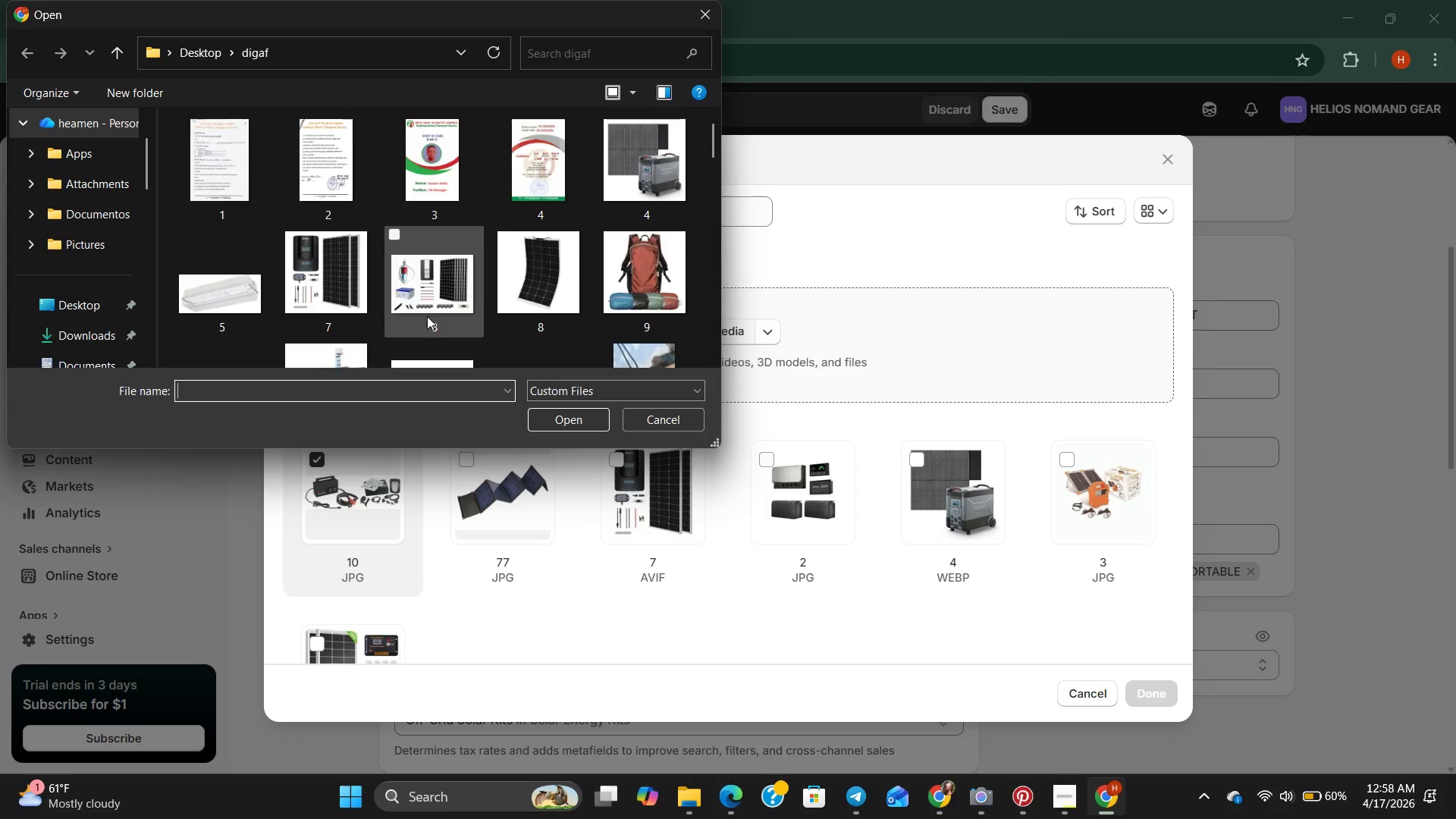 
scroll: coordinate [427, 316], scroll_direction: down, amount: 1.0
 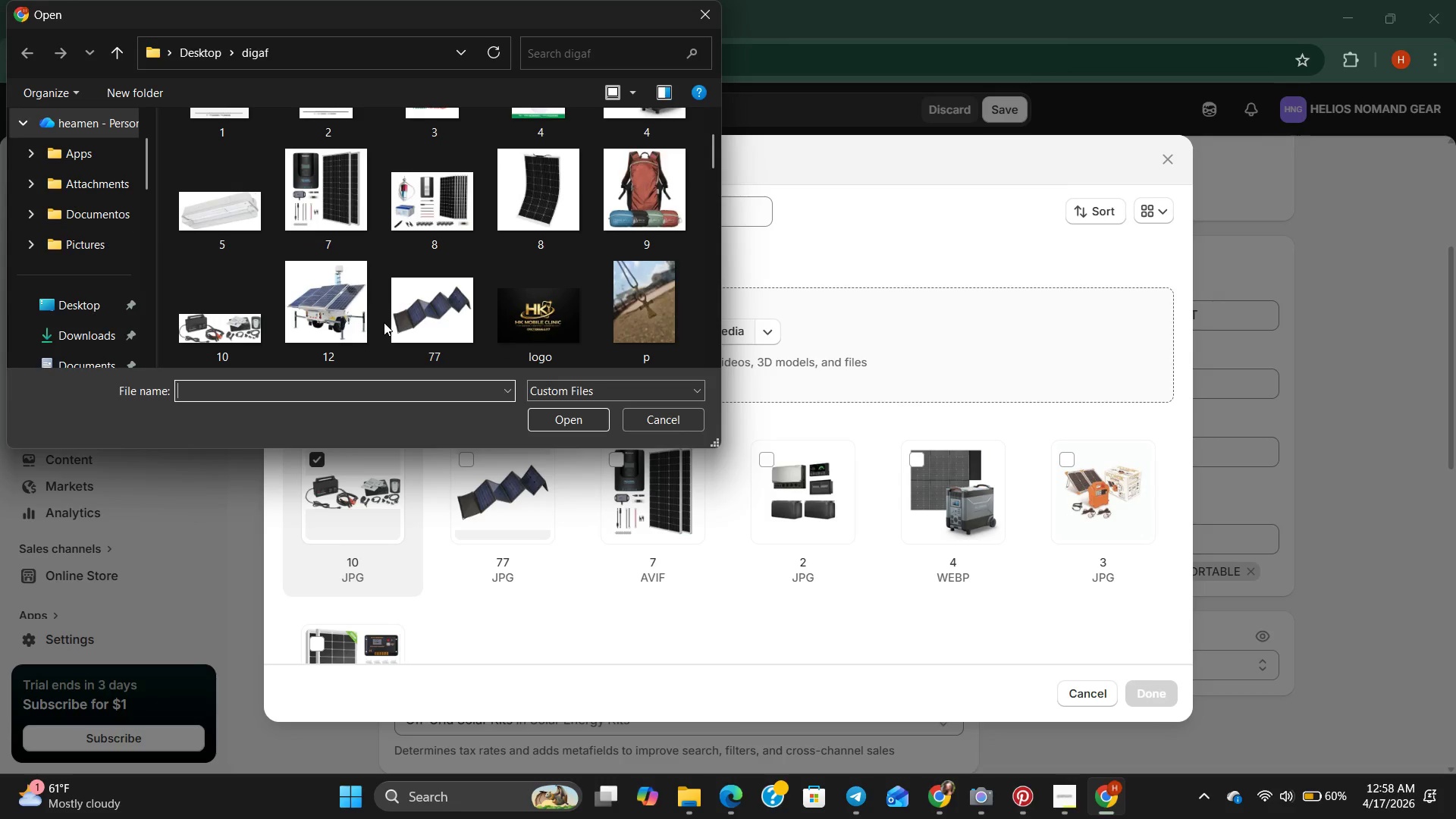 
mouse_move([369, 308])
 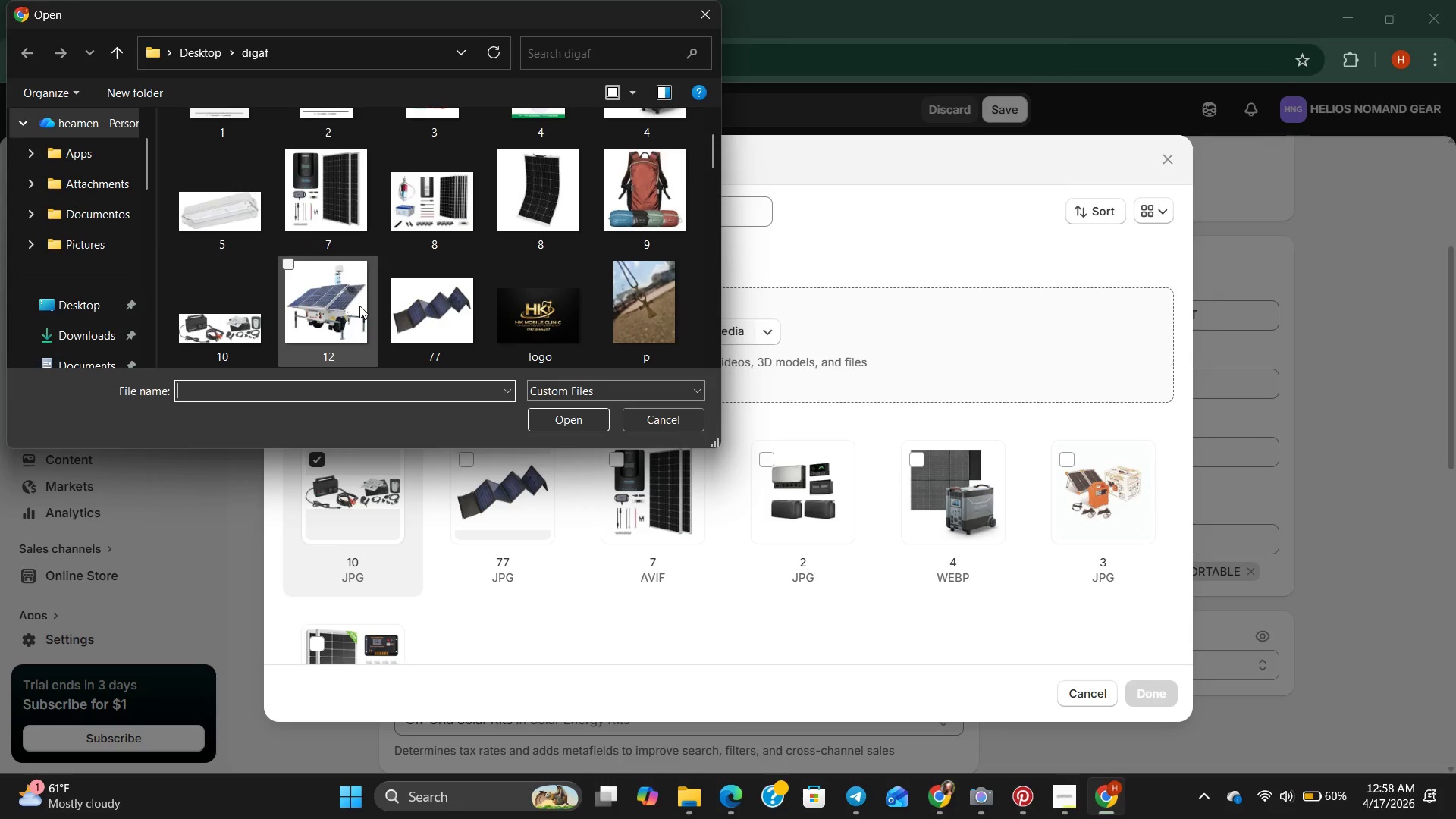 
scroll: coordinate [359, 306], scroll_direction: up, amount: 1.0
 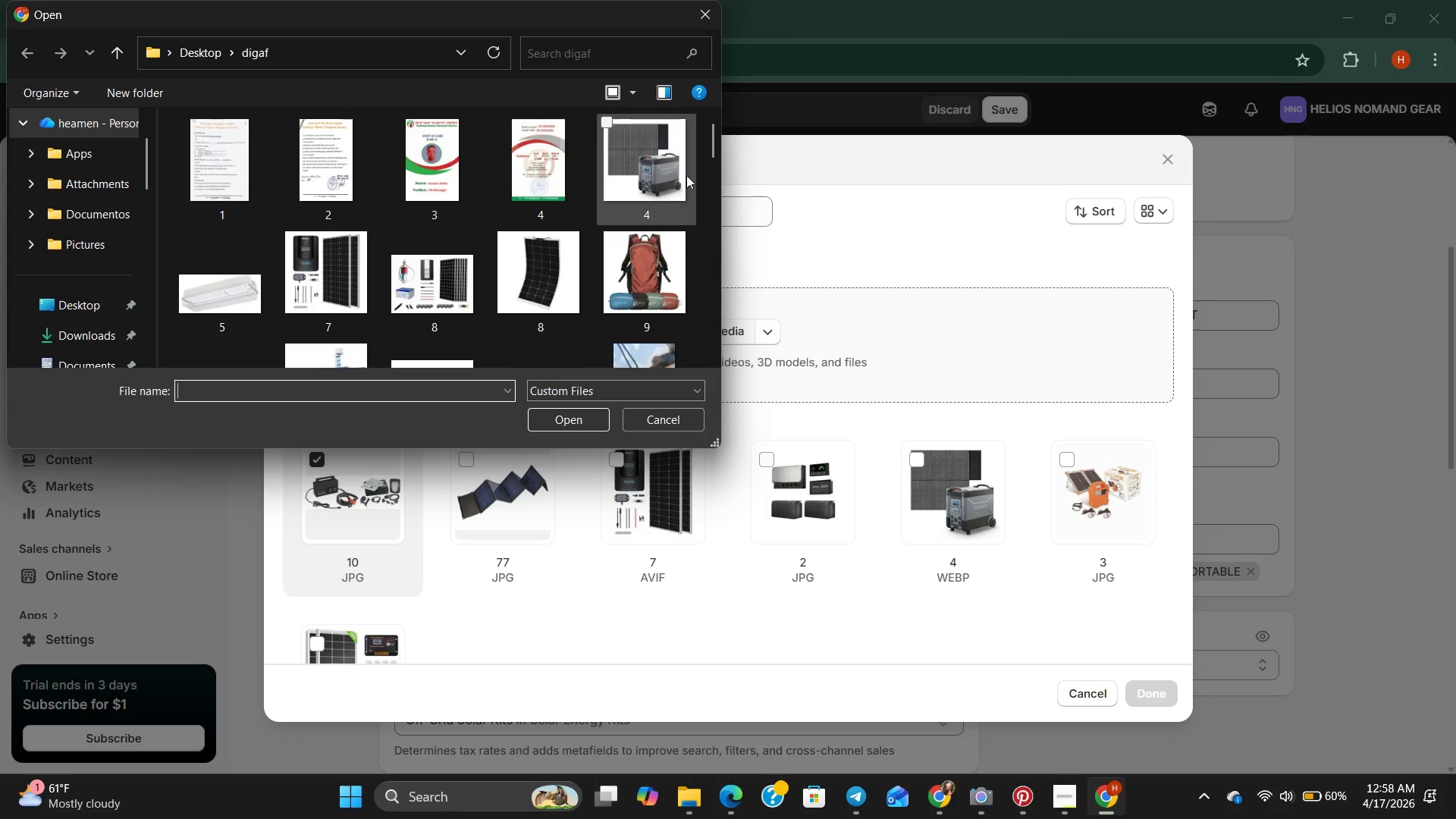 
left_click([654, 169])
 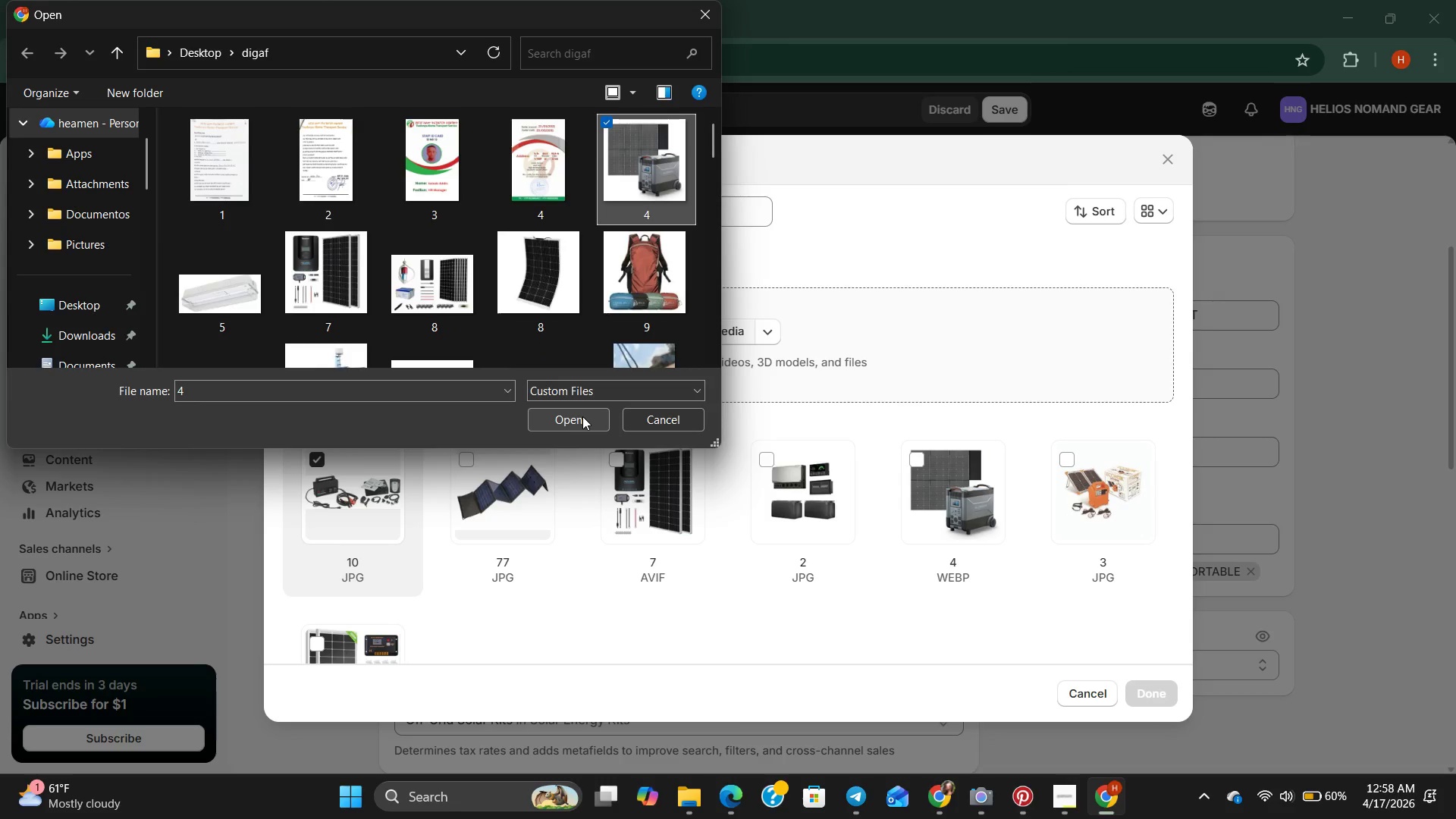 
wait(7.92)
 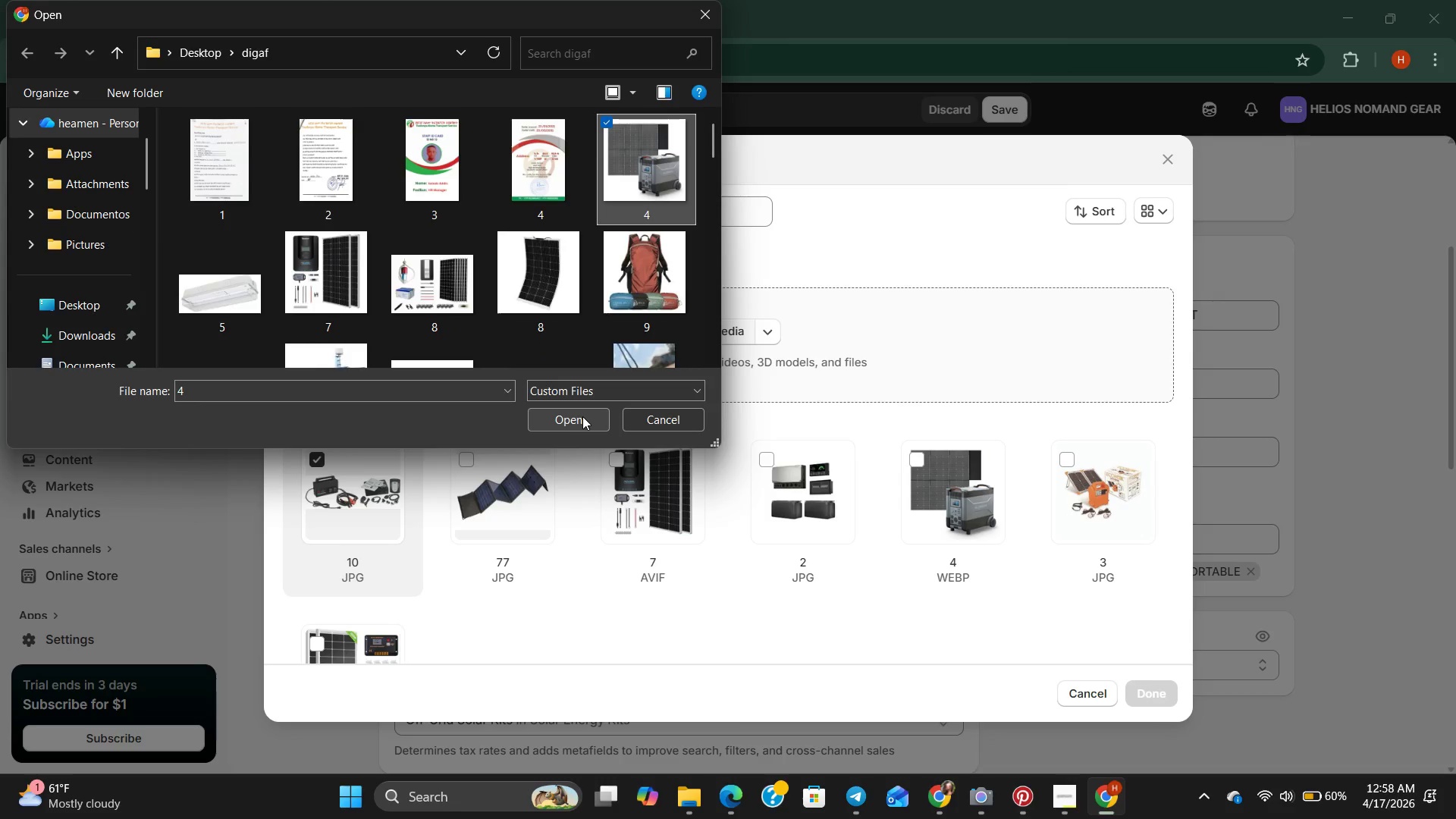 
left_click([579, 422])
 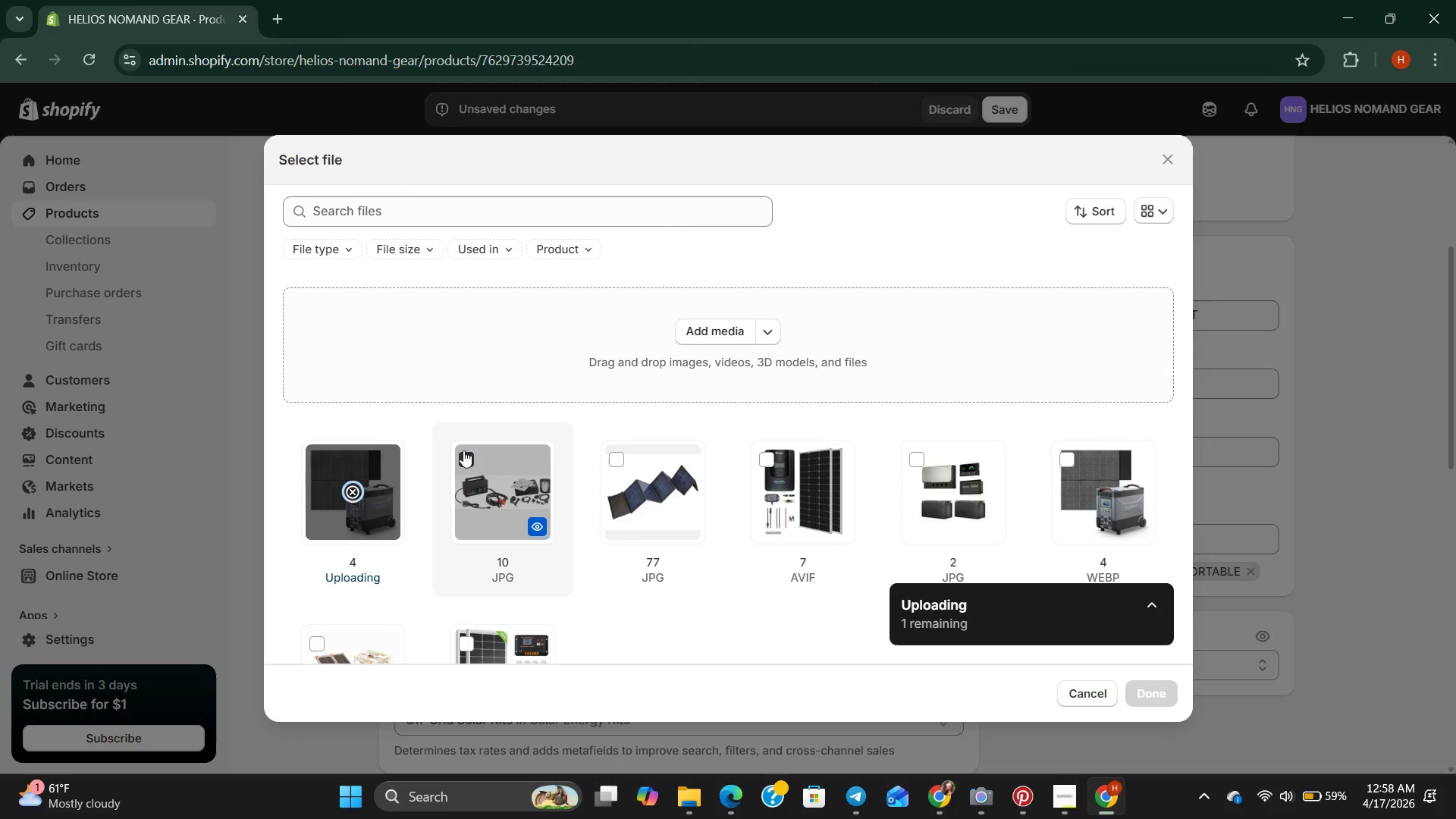 
left_click([461, 454])
 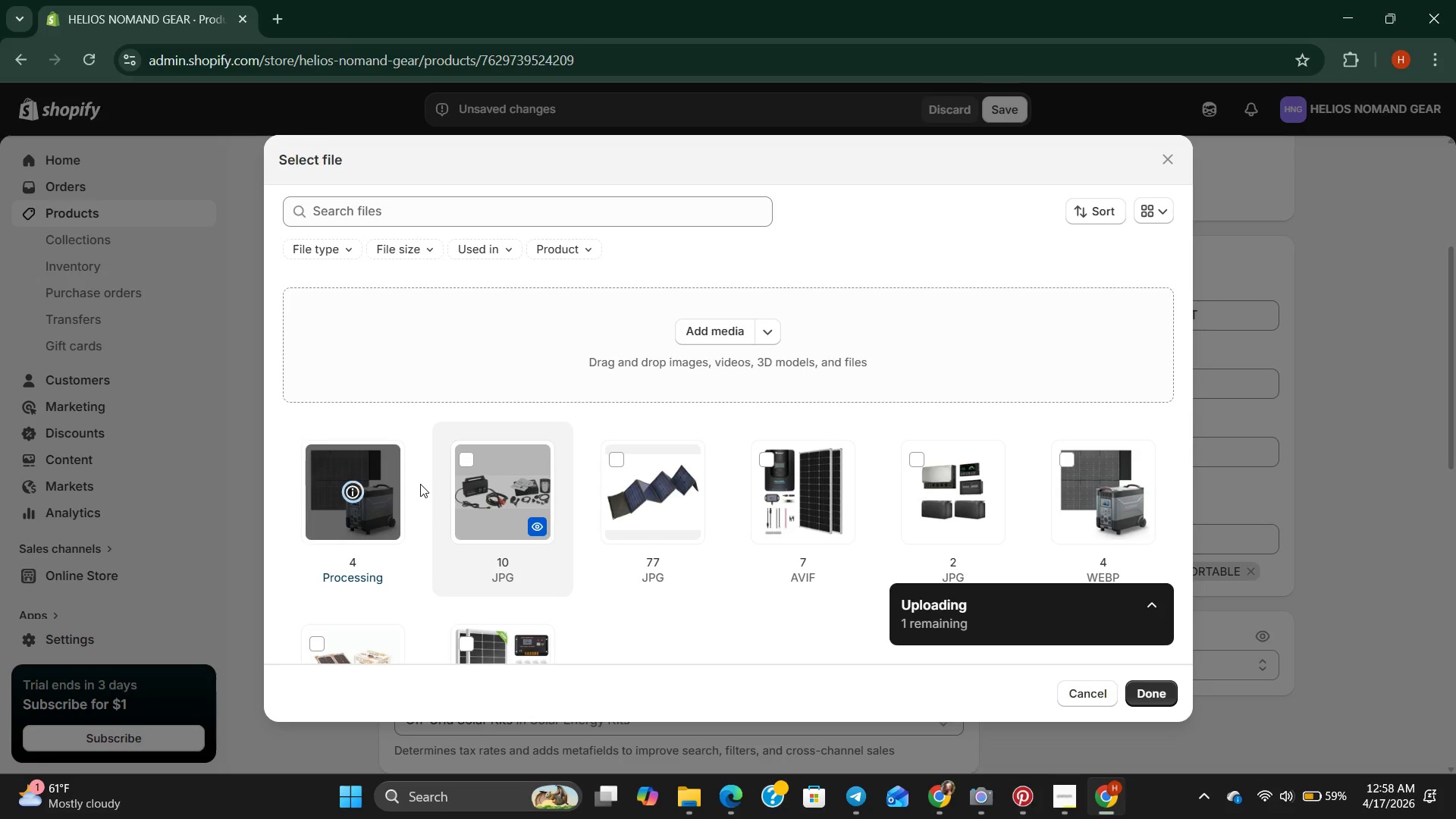 
wait(8.29)
 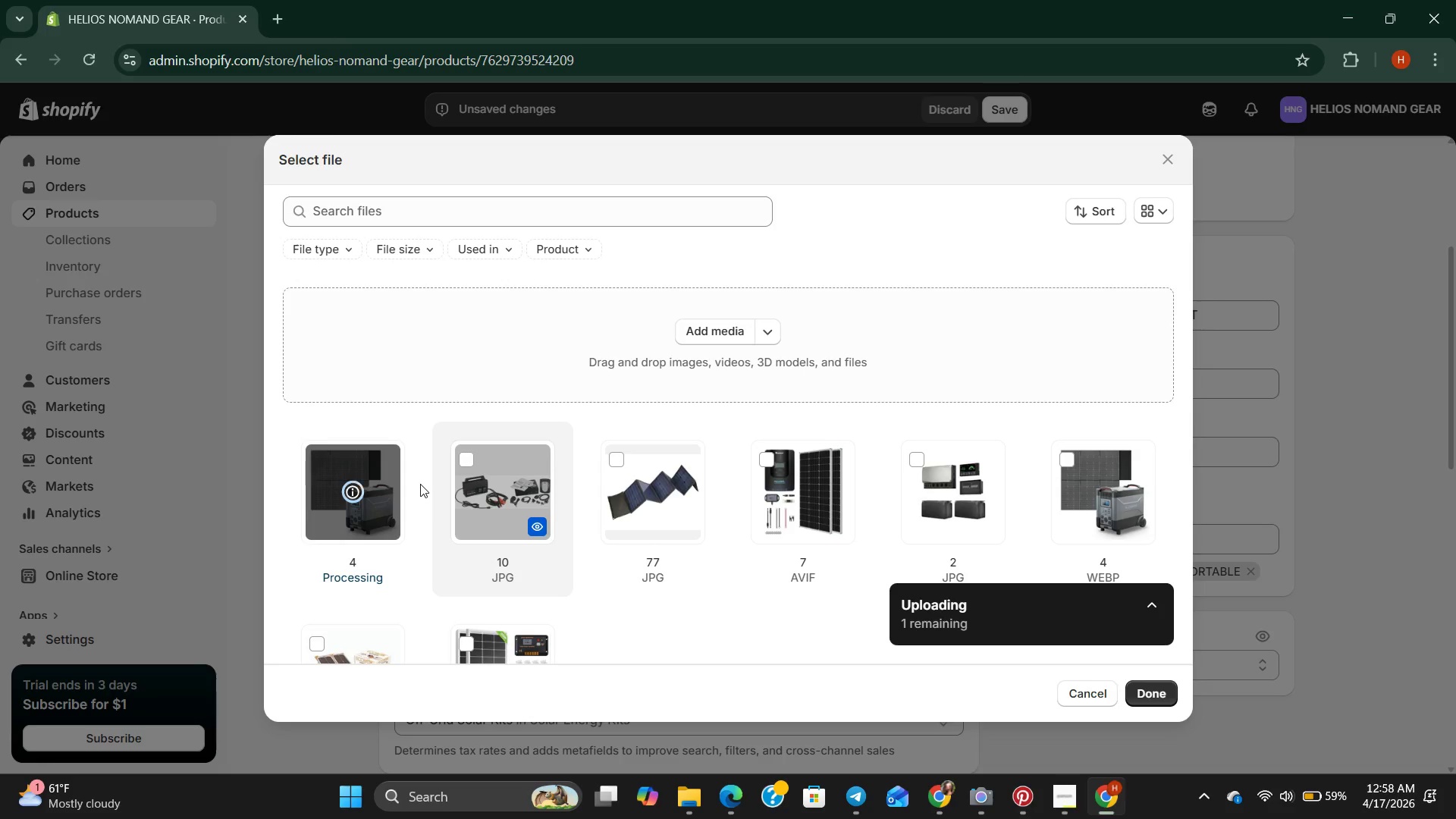 
mouse_move([1153, 681])
 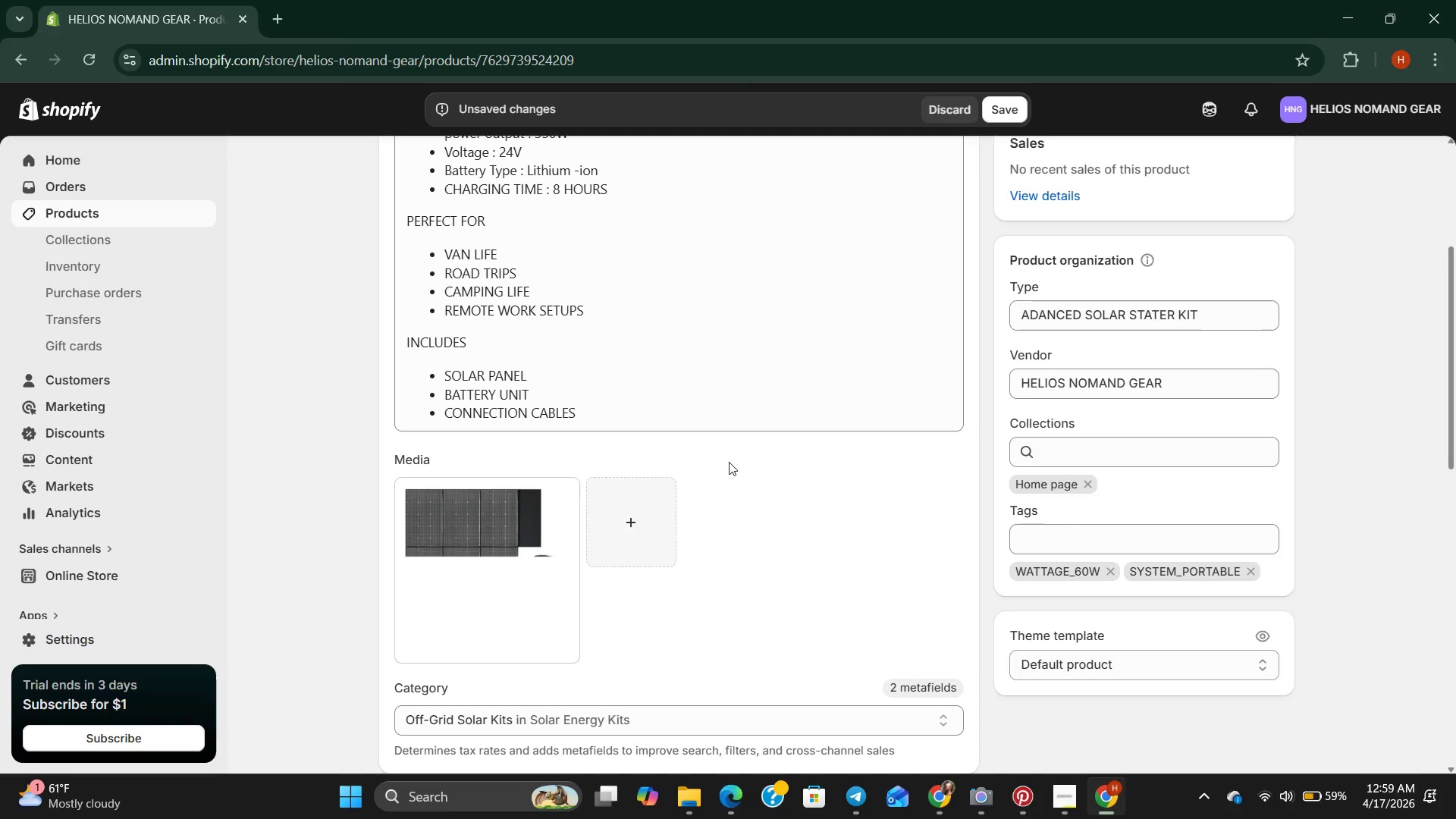 
scroll: coordinate [729, 462], scroll_direction: down, amount: 1.0
 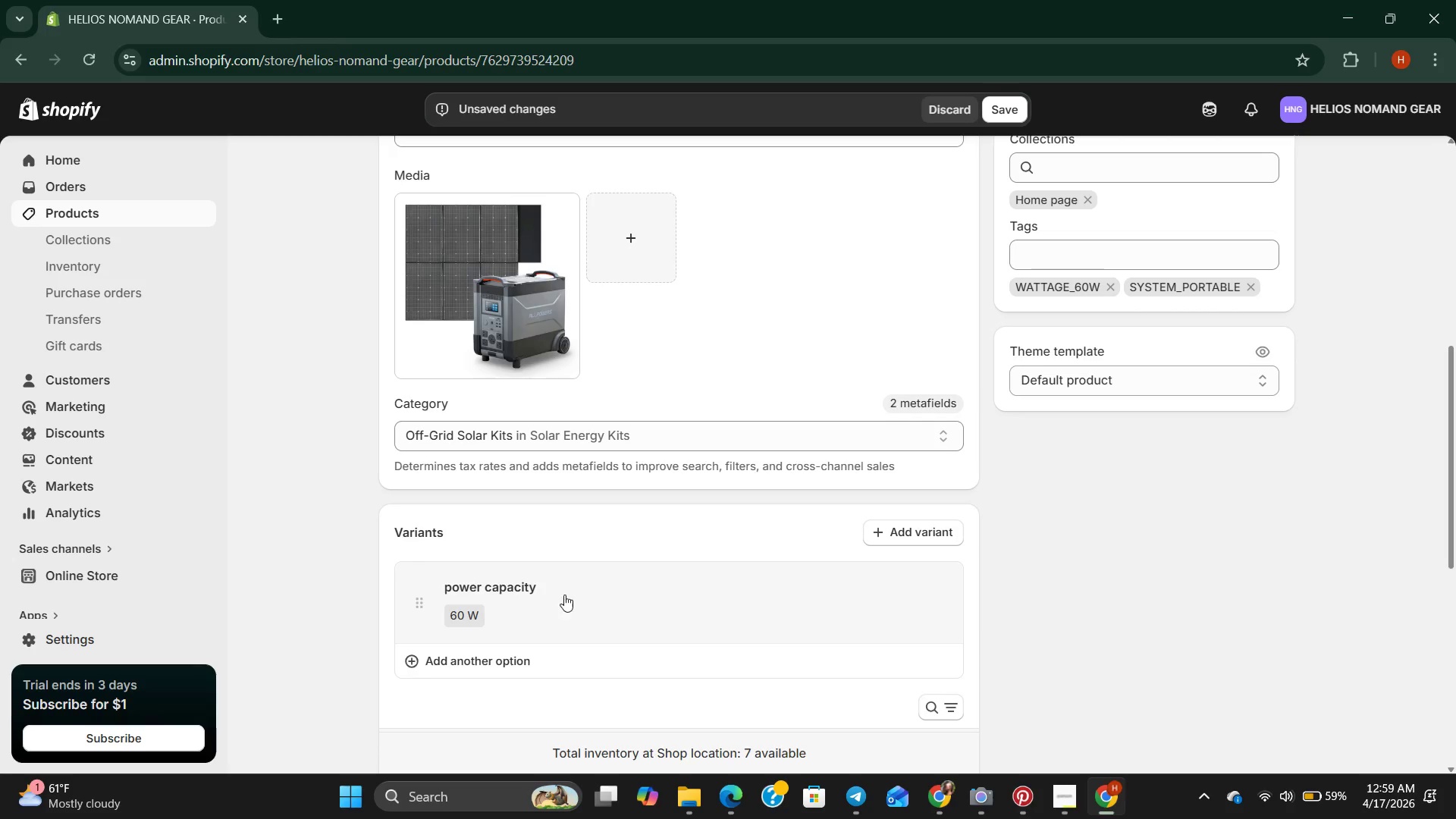 
double_click([460, 609])
 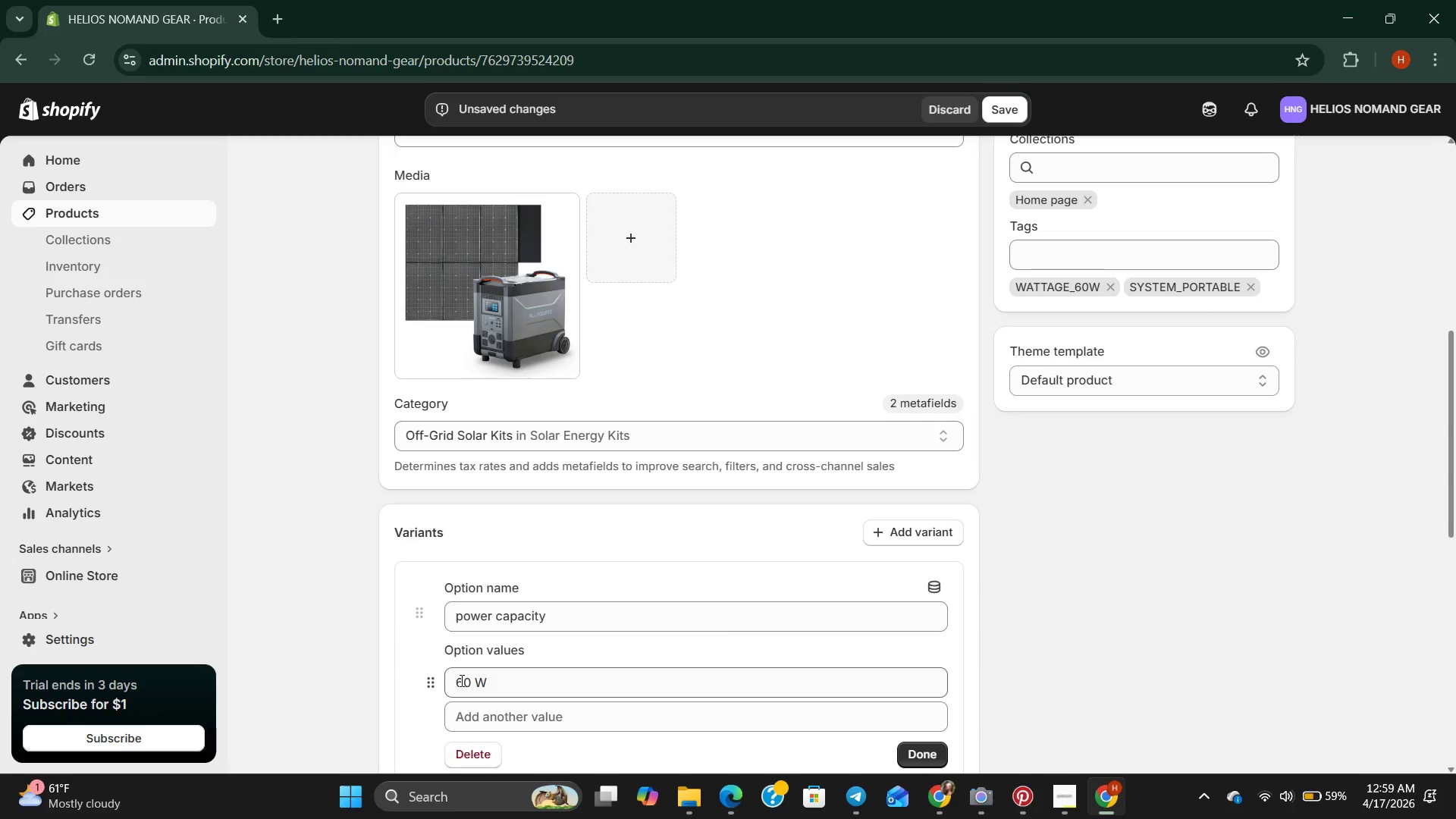 
left_click([467, 686])
 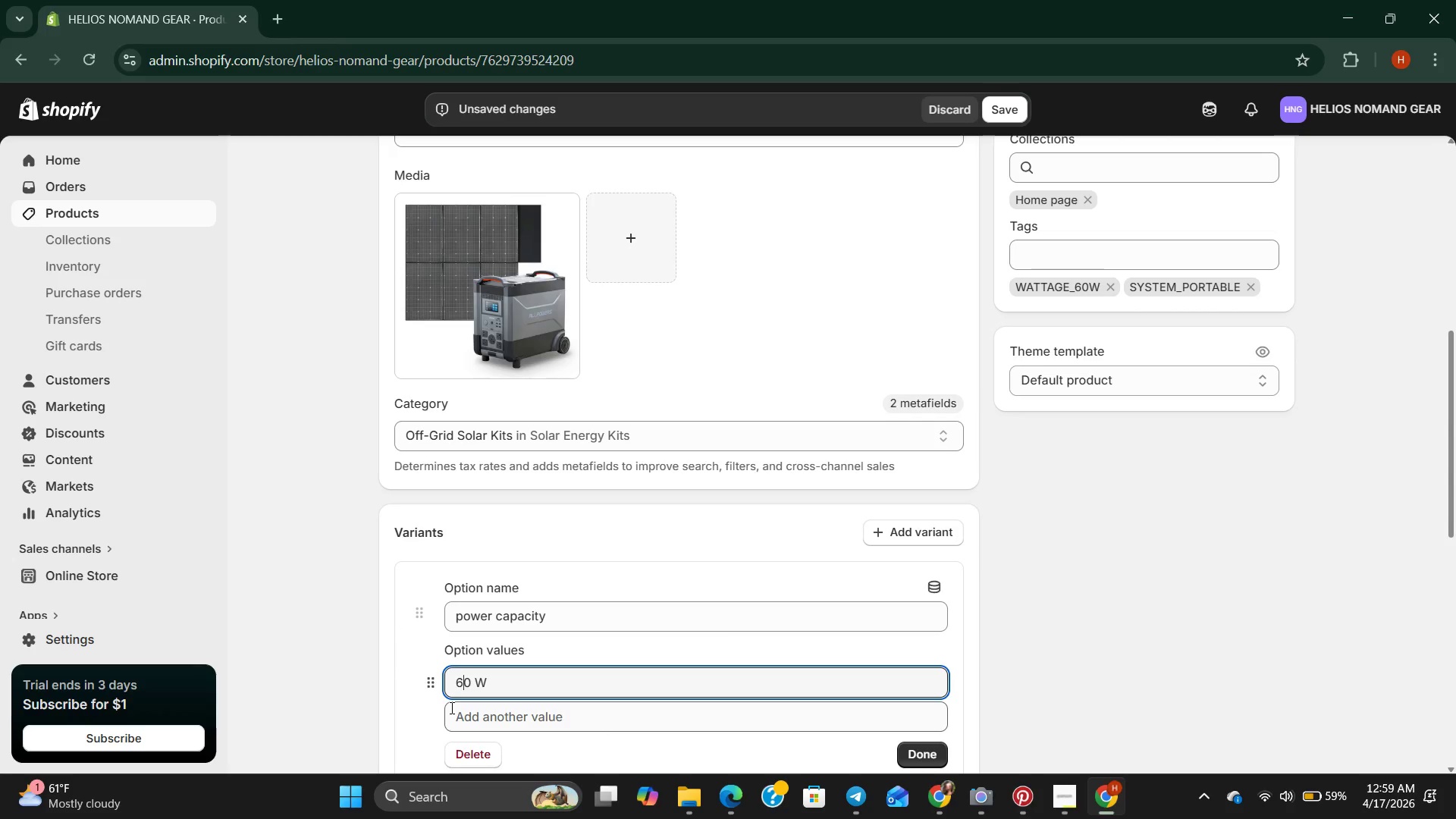 
key(Backspace)
type(35)
 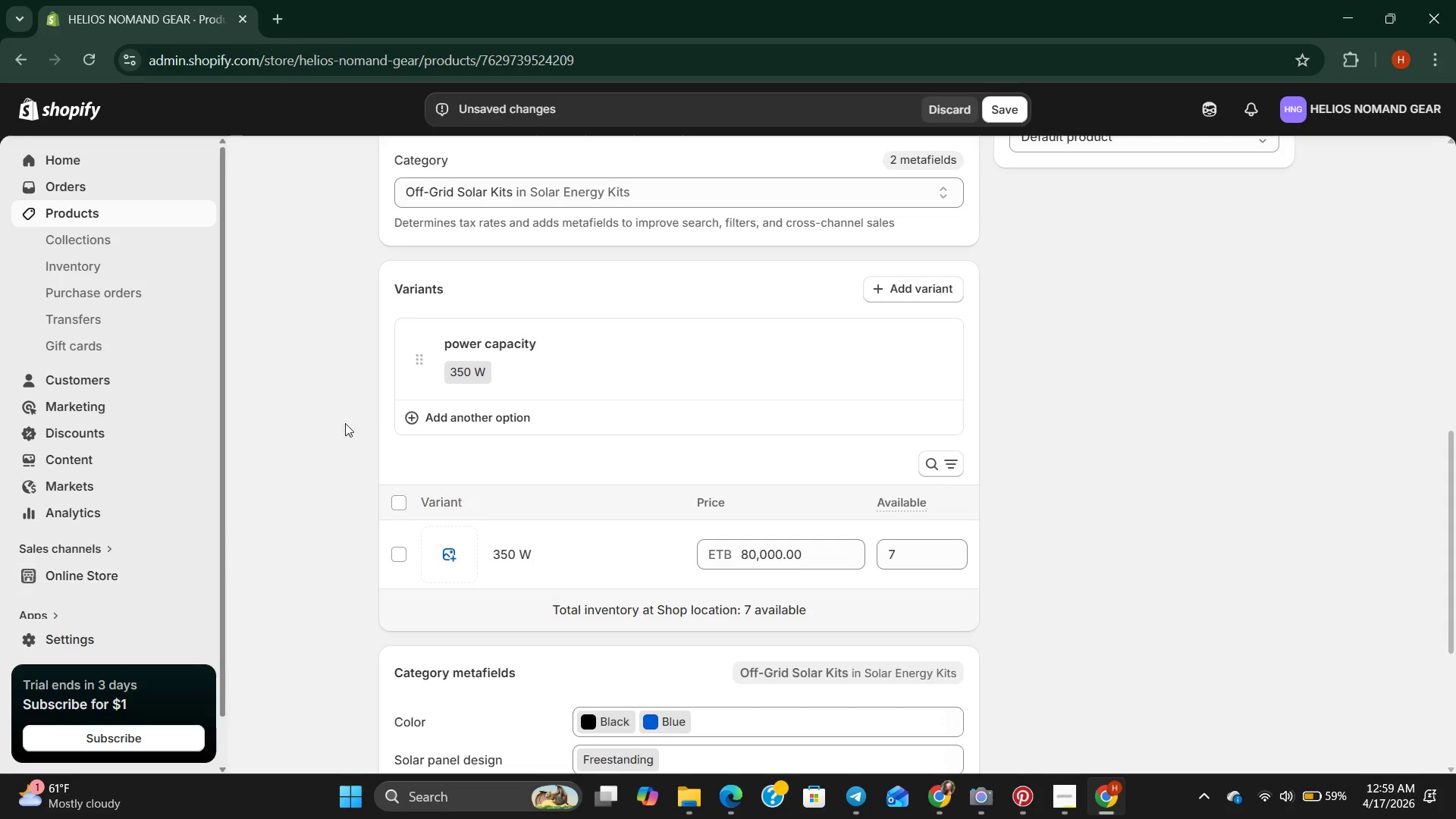 
wait(6.08)
 